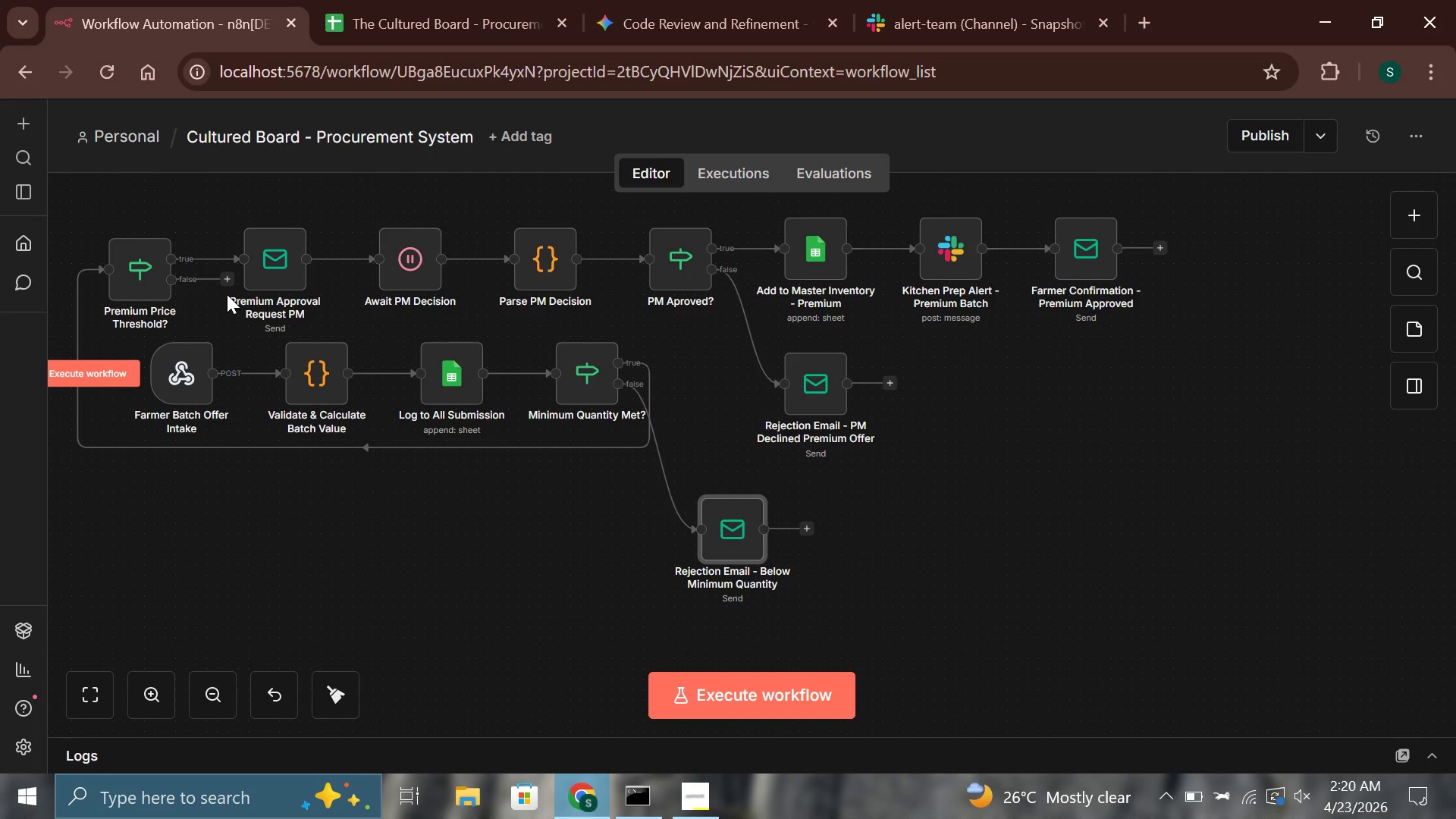 
left_click([230, 282])
 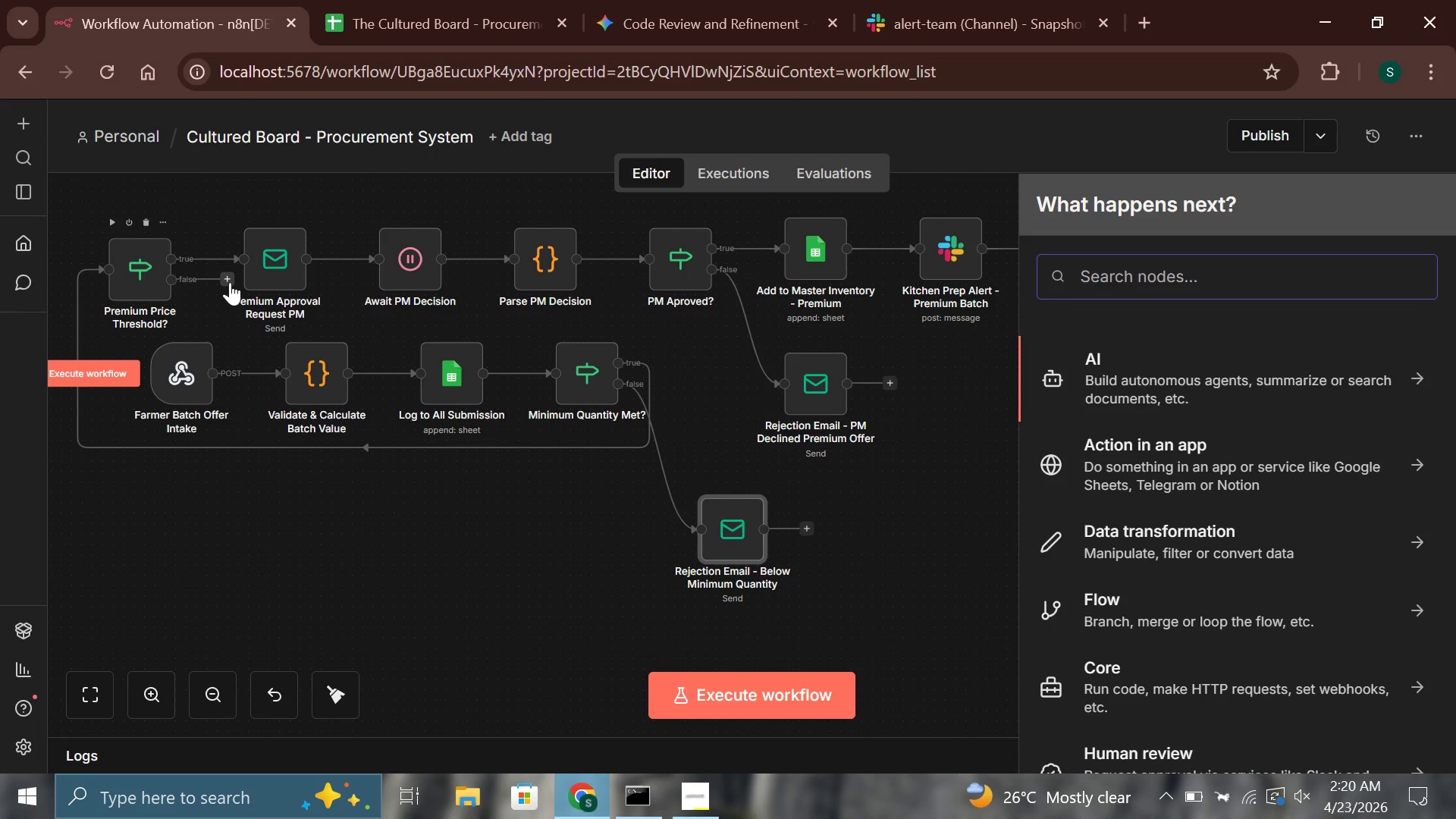 
wait(9.97)
 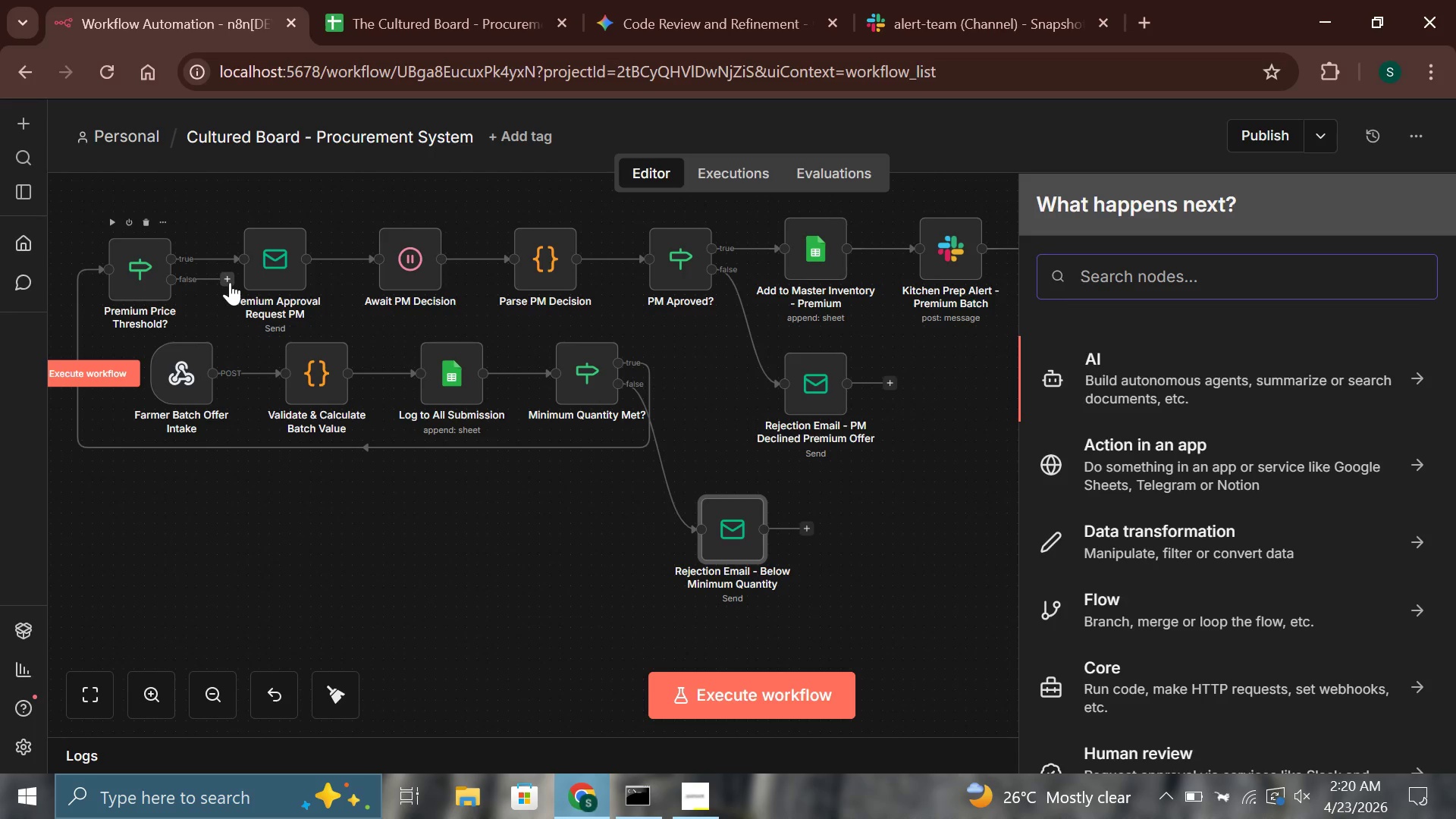 
type(google shee)
 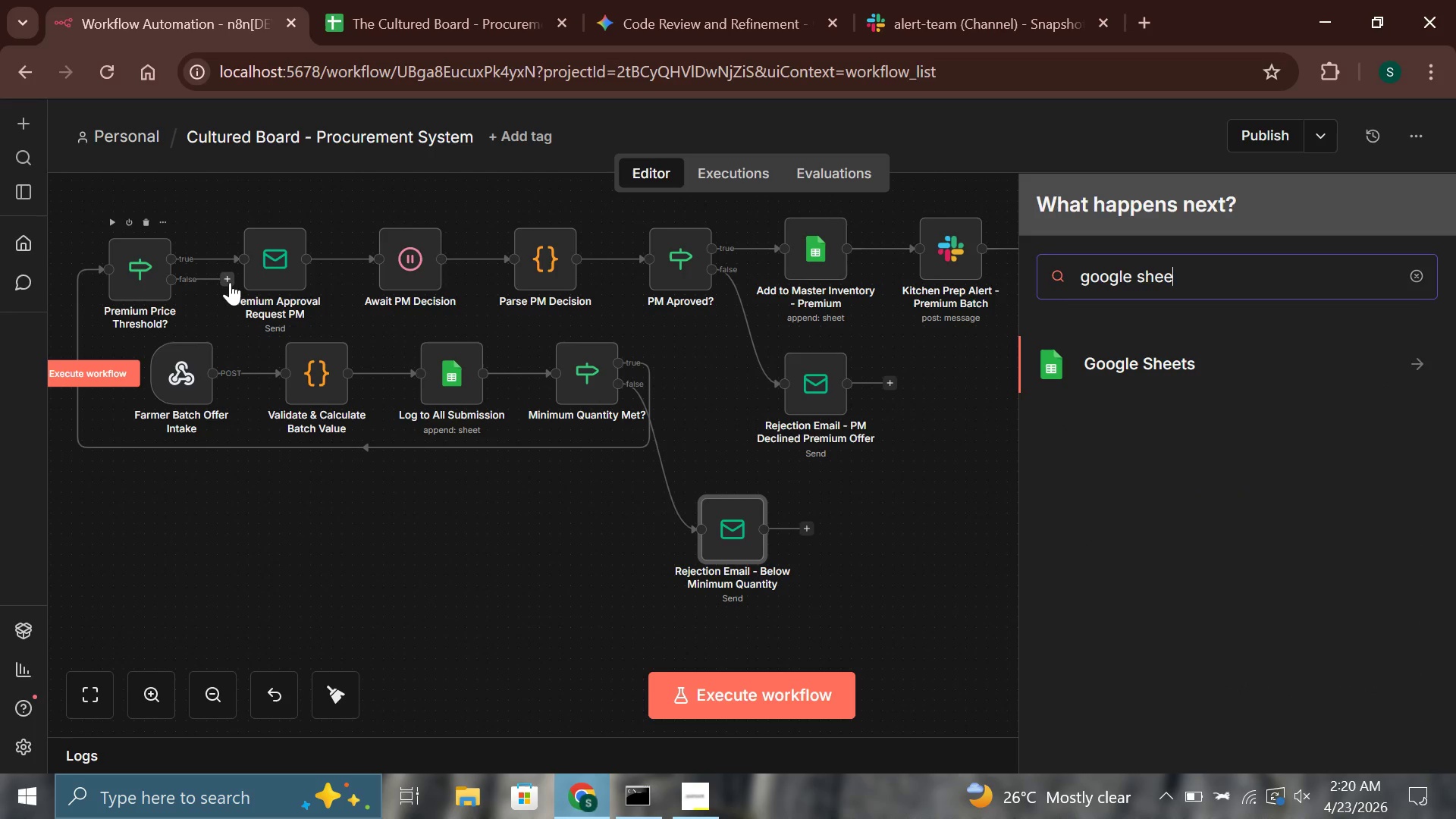 
key(Enter)
 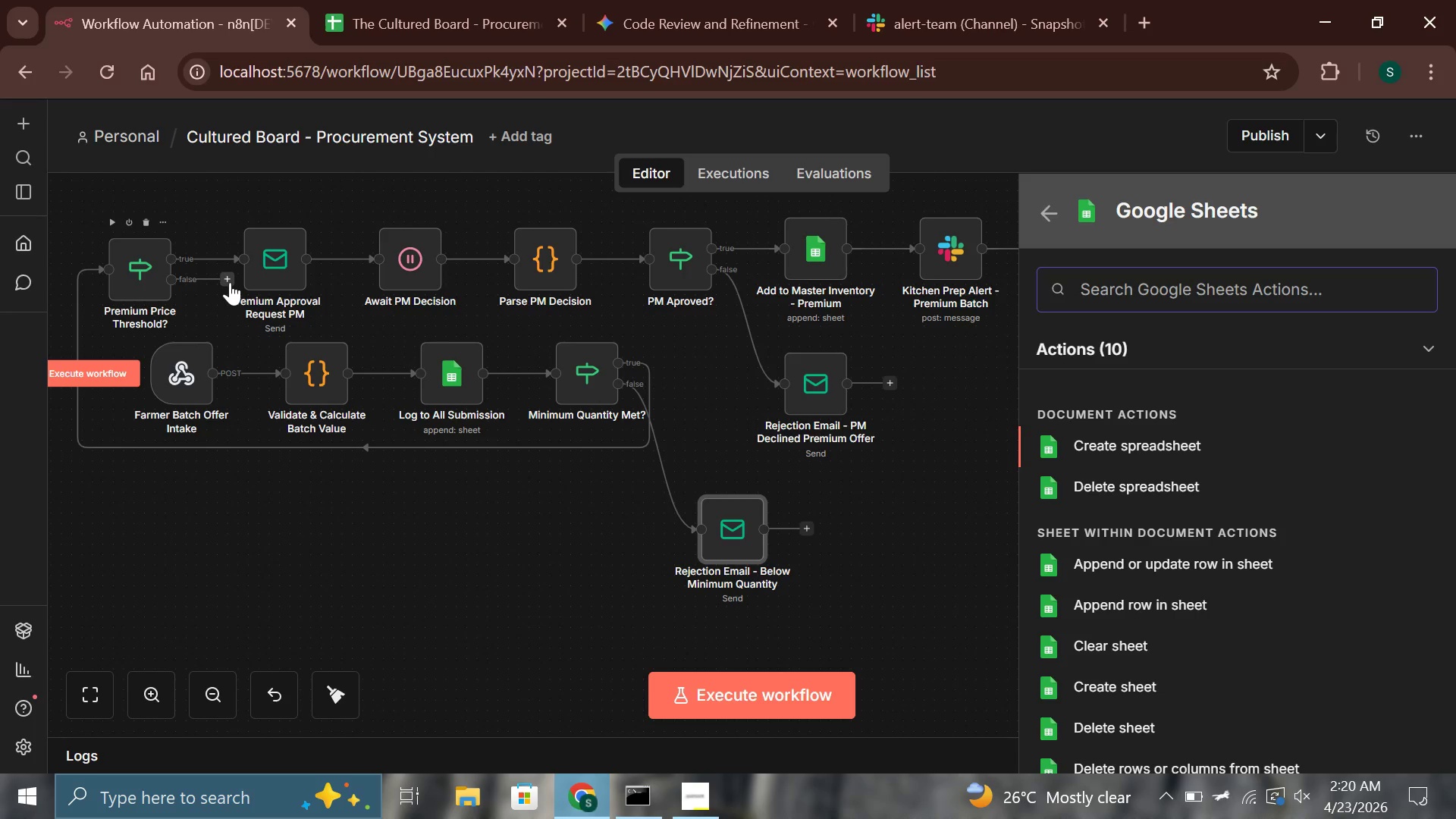 
key(ArrowDown)
 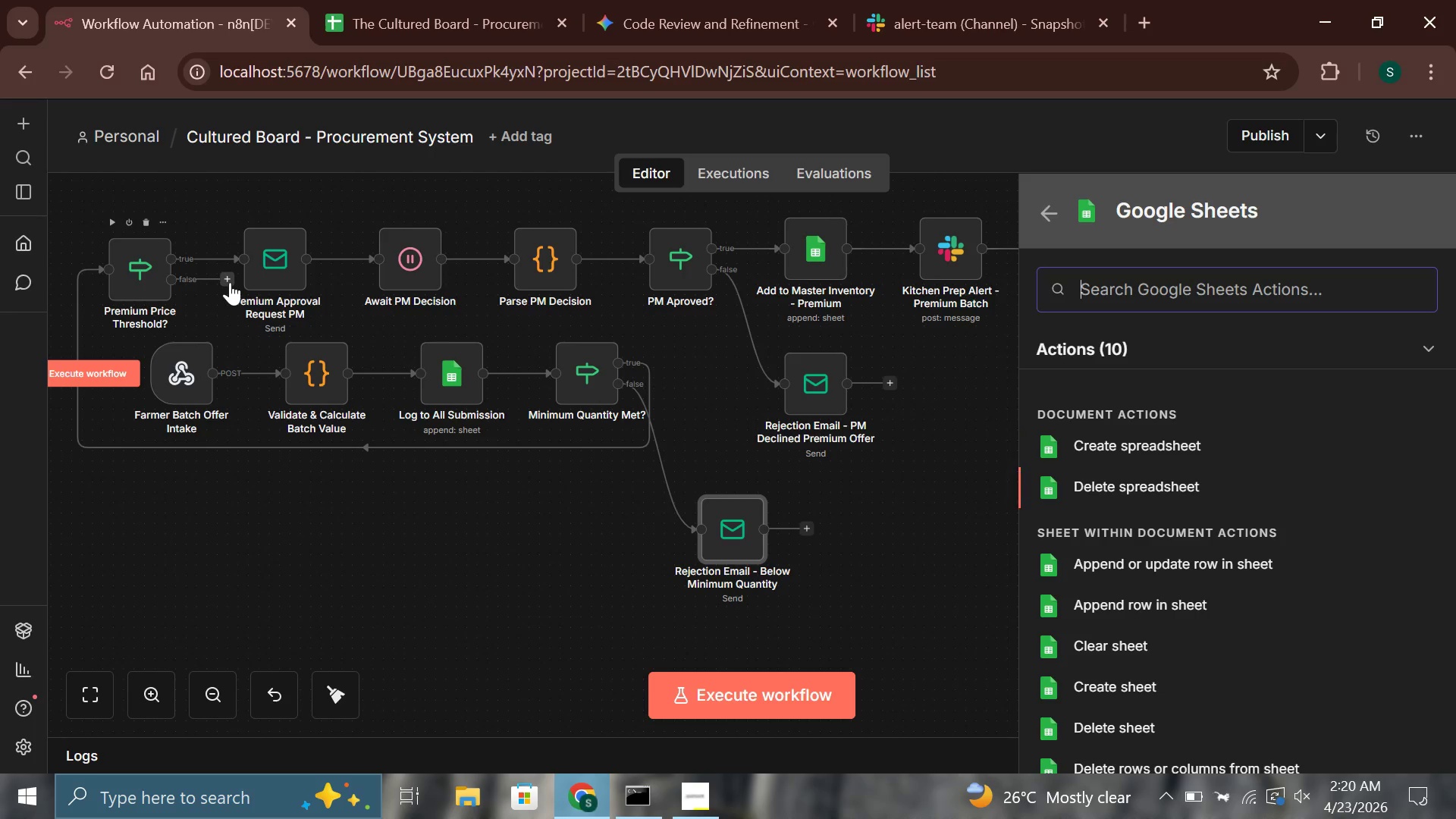 
key(ArrowDown)
 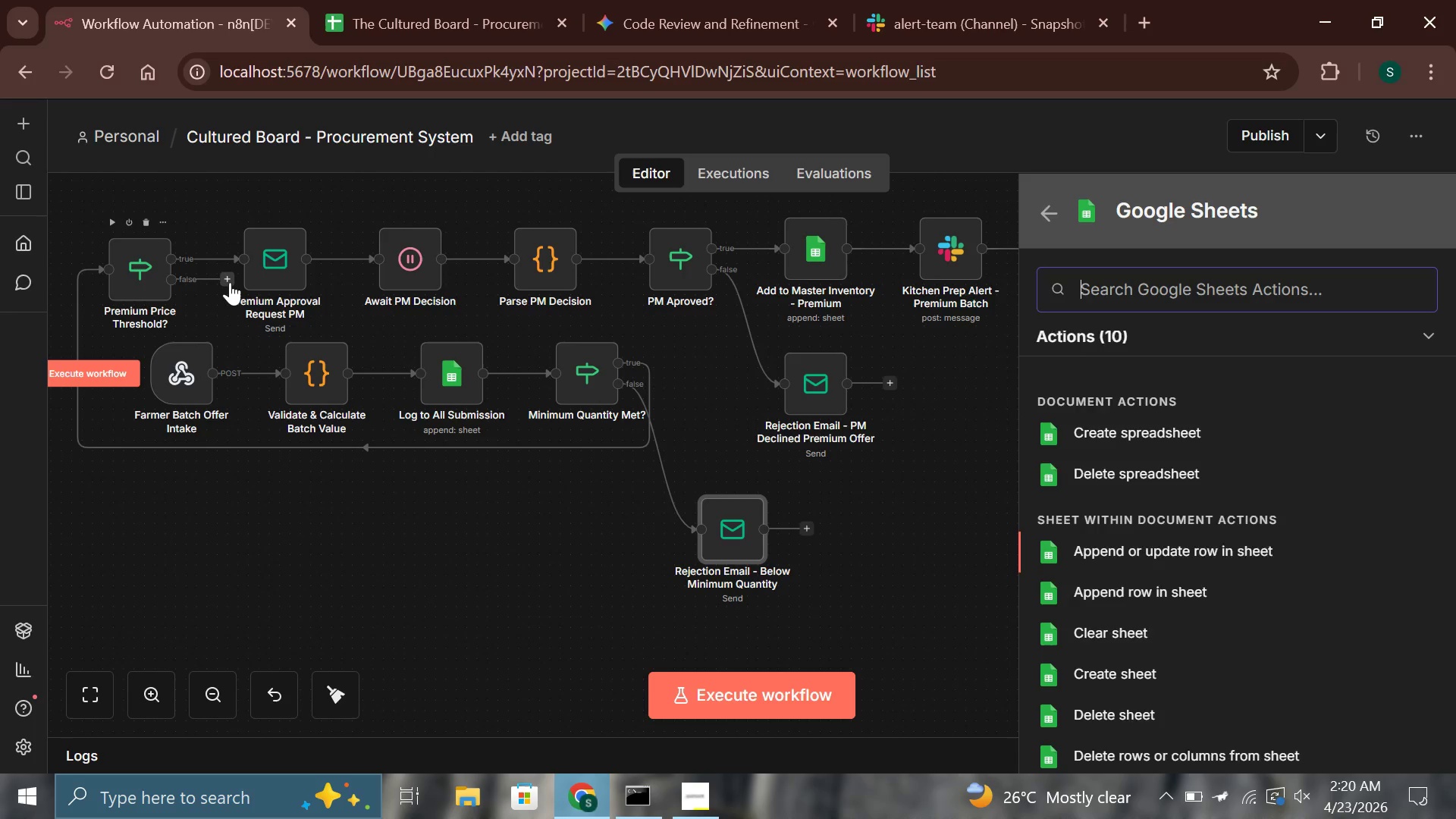 
key(ArrowDown)
 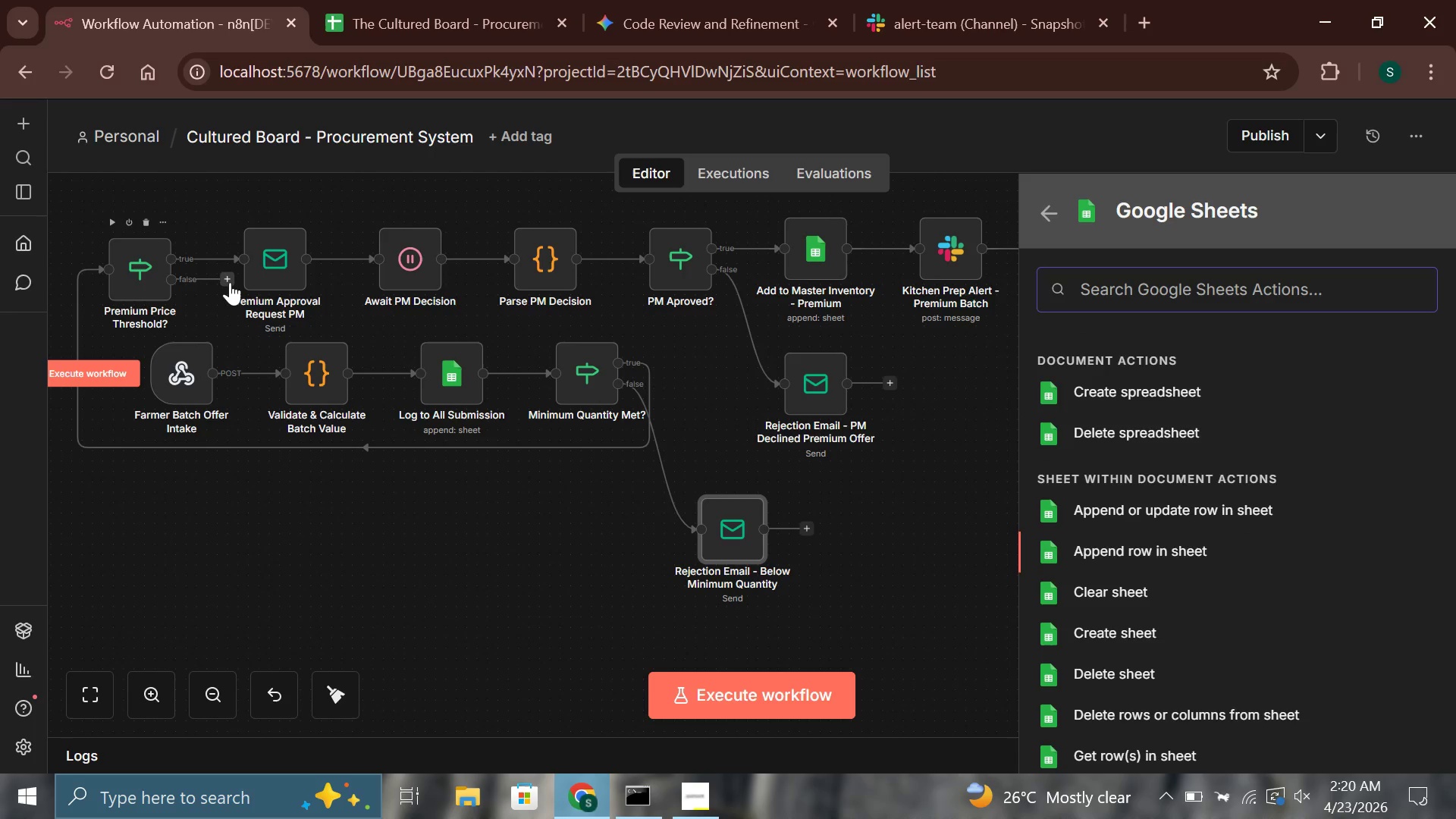 
key(Enter)
 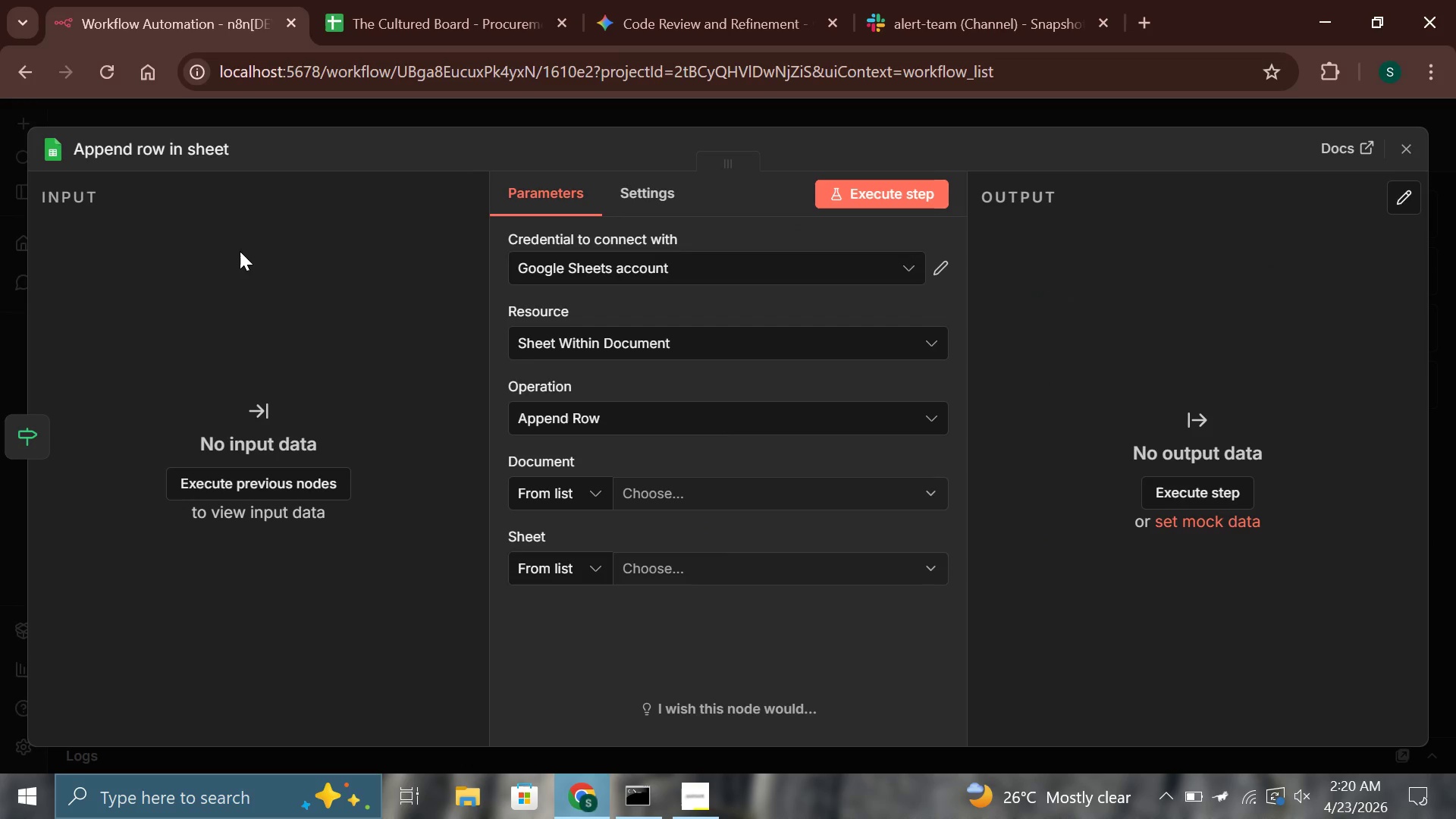 
left_click([216, 158])
 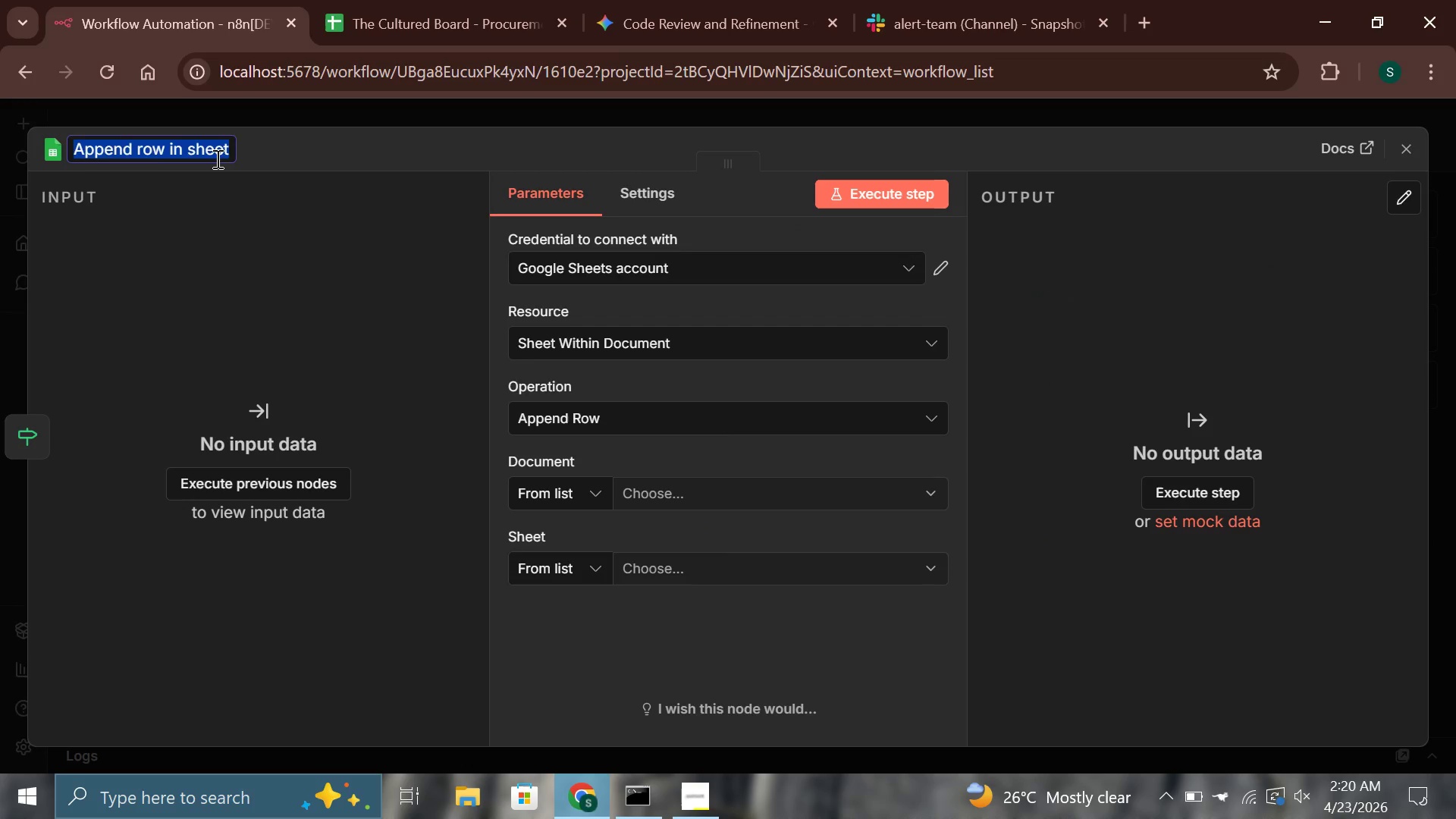 
key(Backspace)
type(Add to Master Inventory - Standard)
 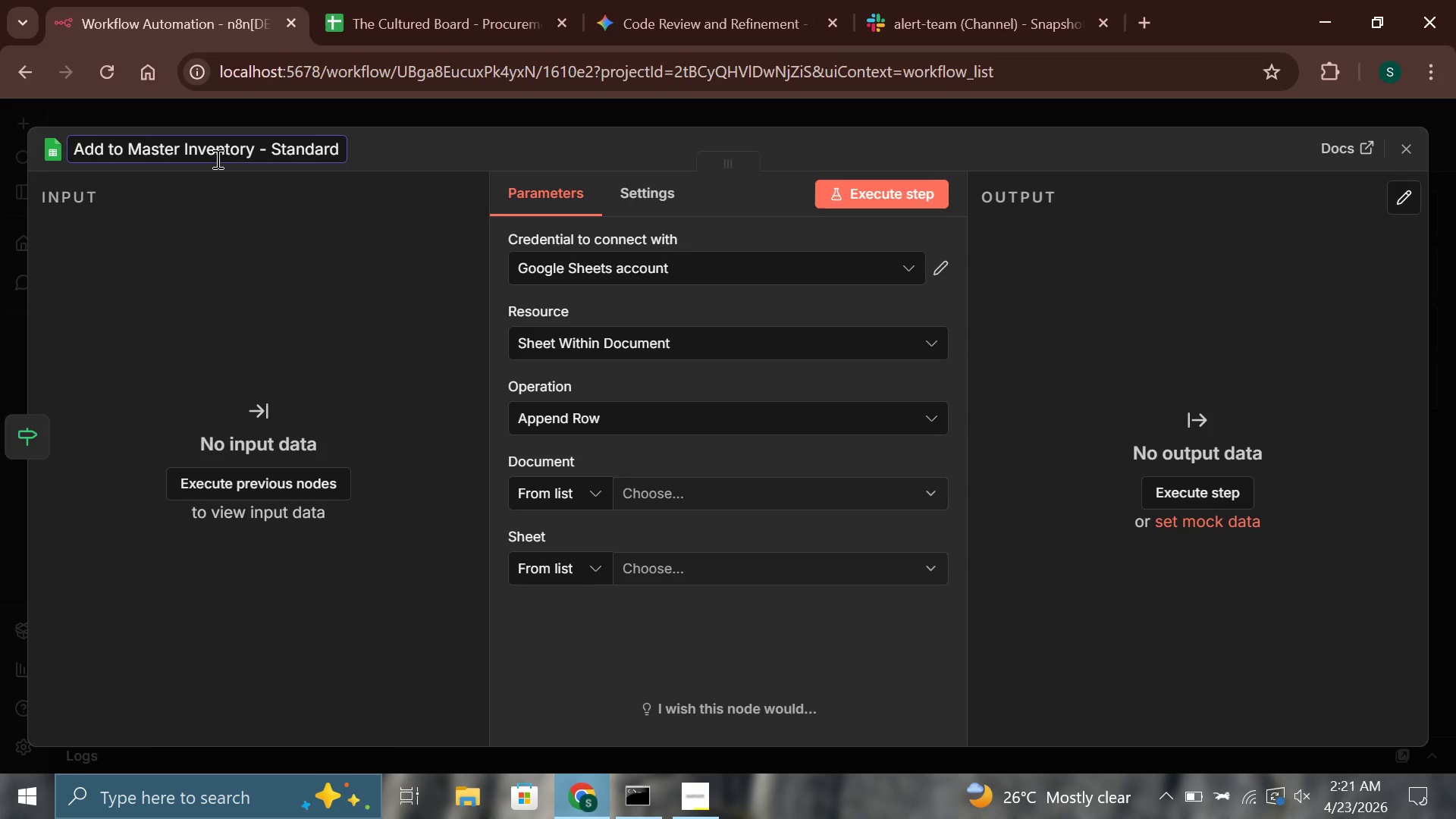 
wait(52.3)
 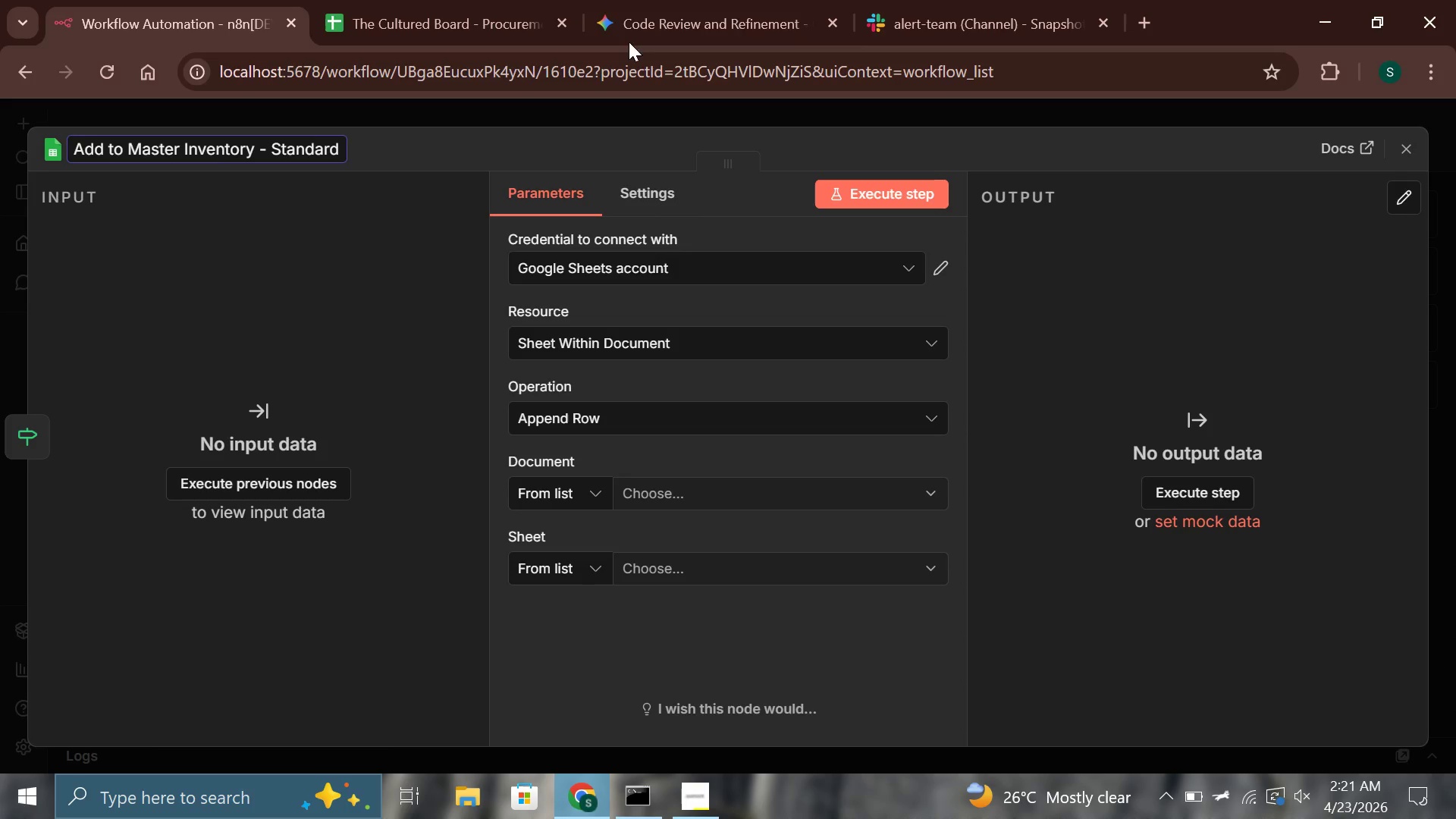 
left_click([36, 302])
 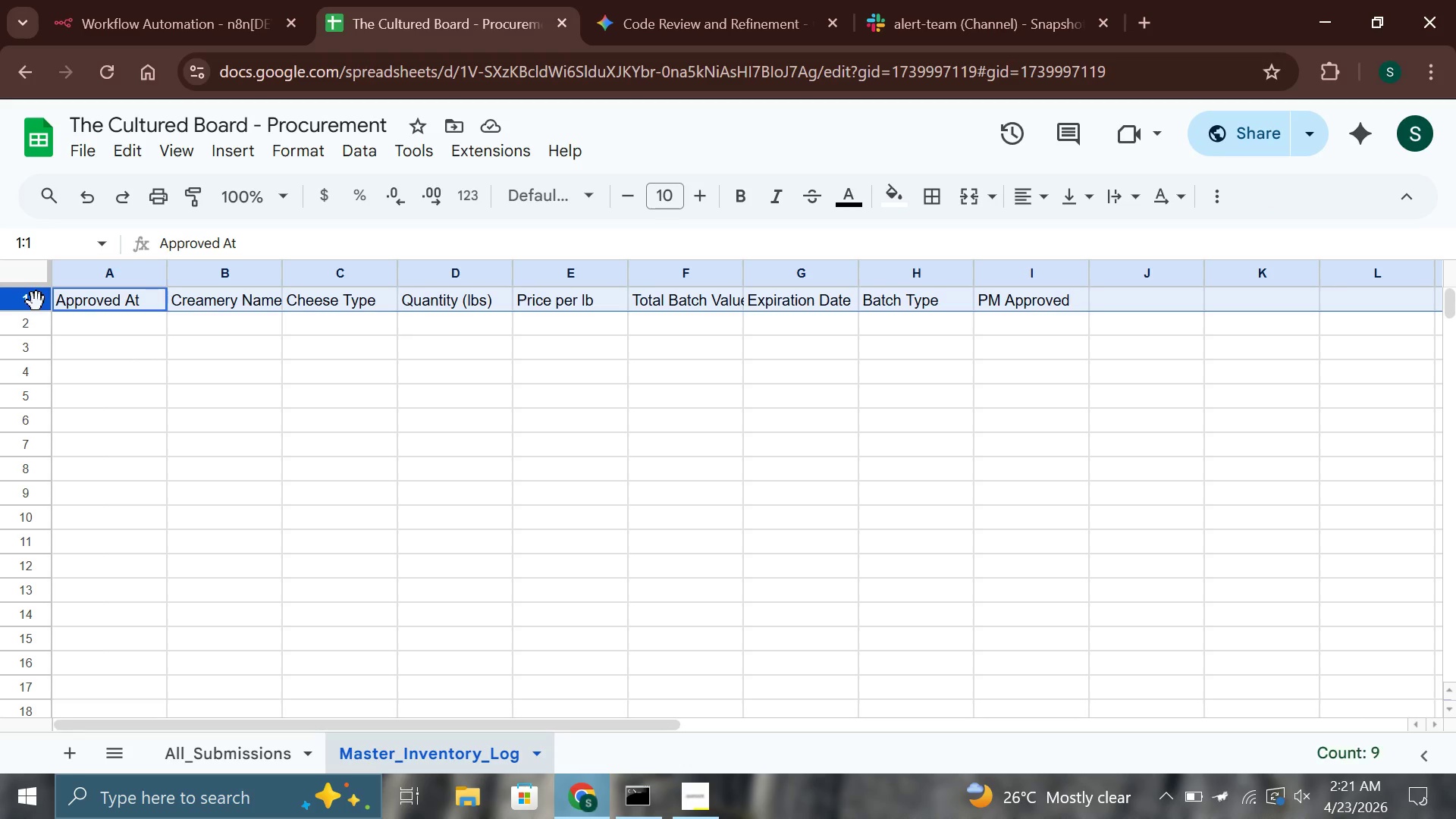 
key(Control+B)
 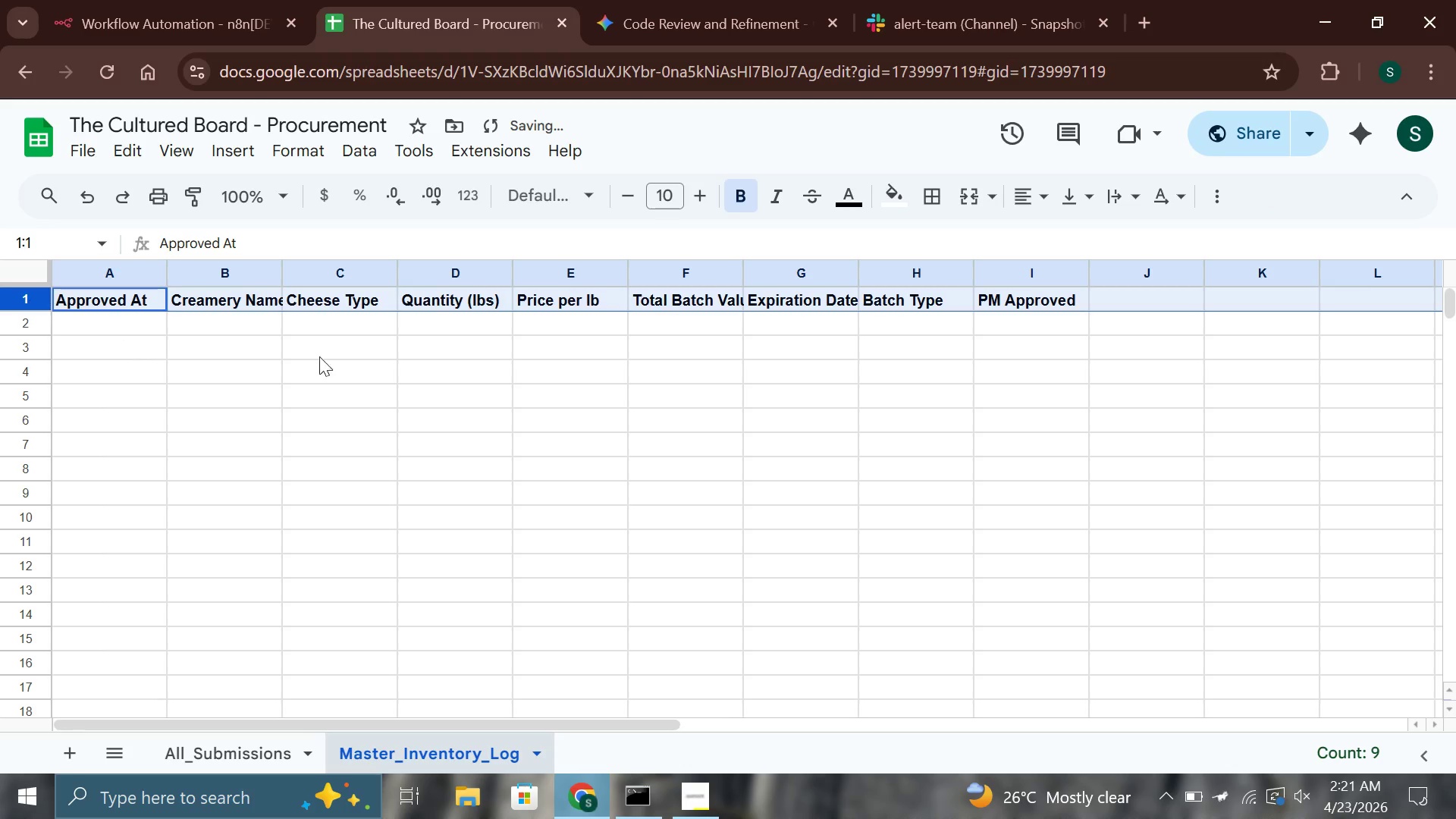 
left_click([388, 369])
 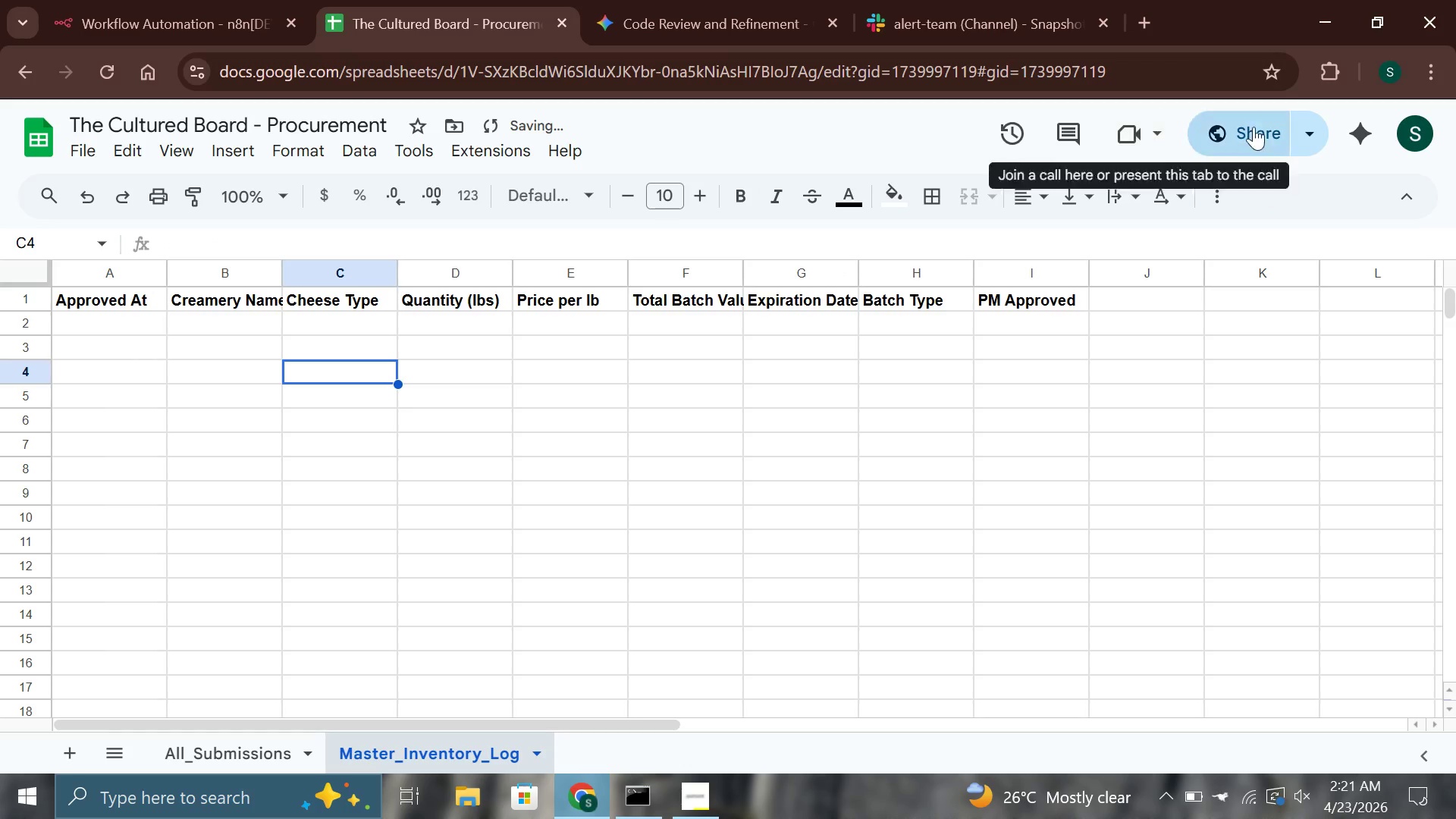 
left_click([1309, 127])
 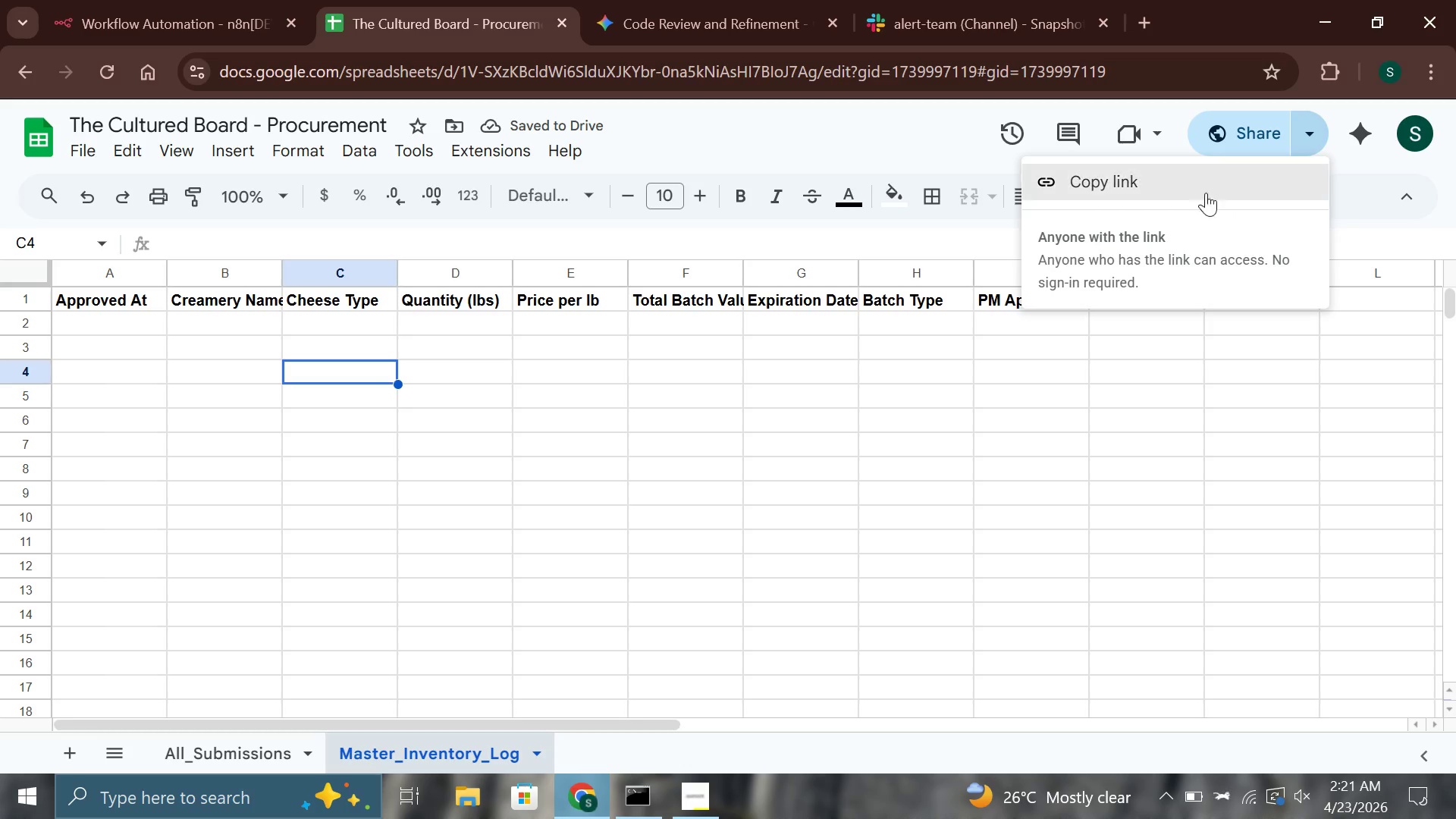 
left_click([1190, 183])
 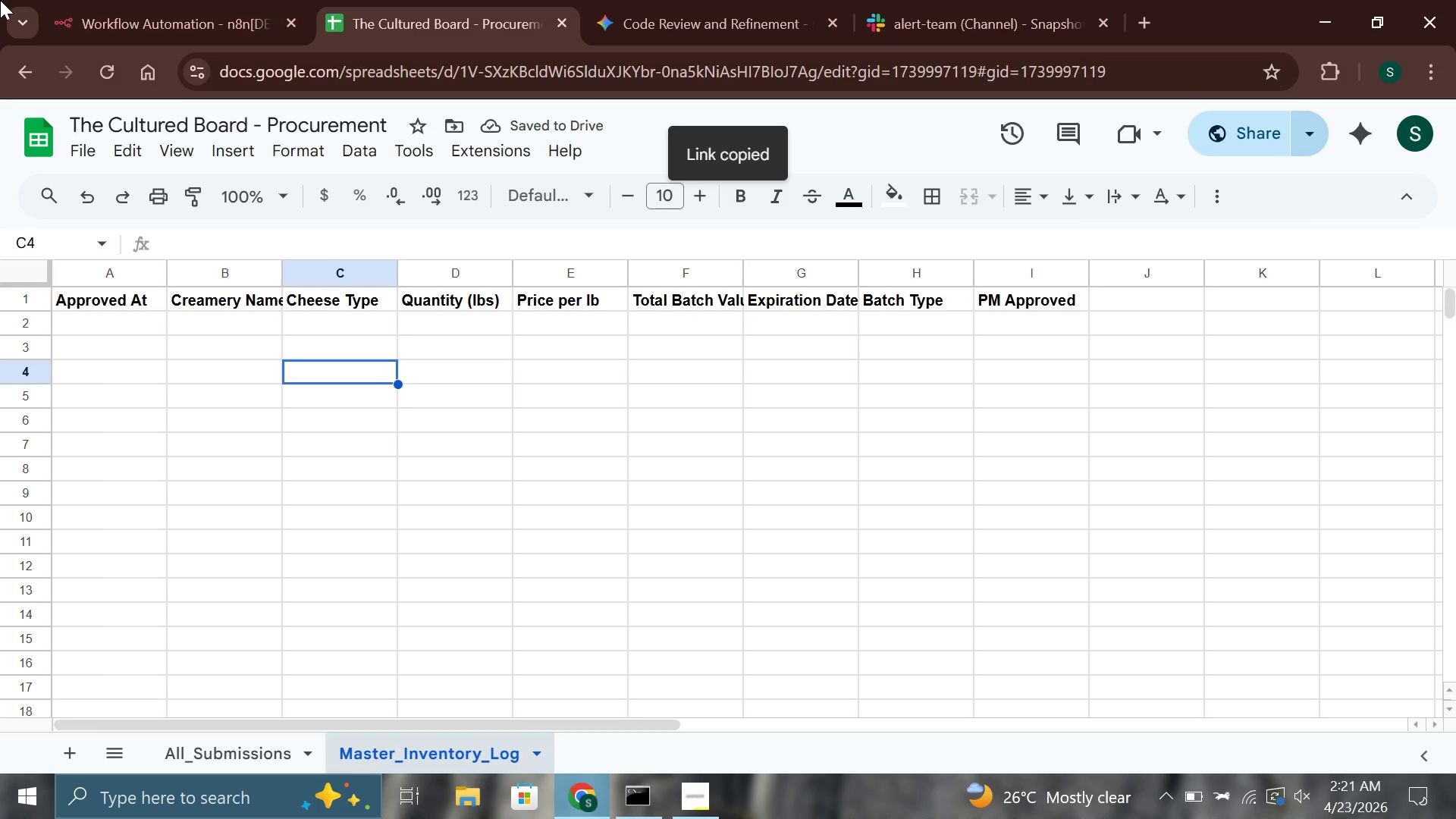 
left_click([190, 0])
 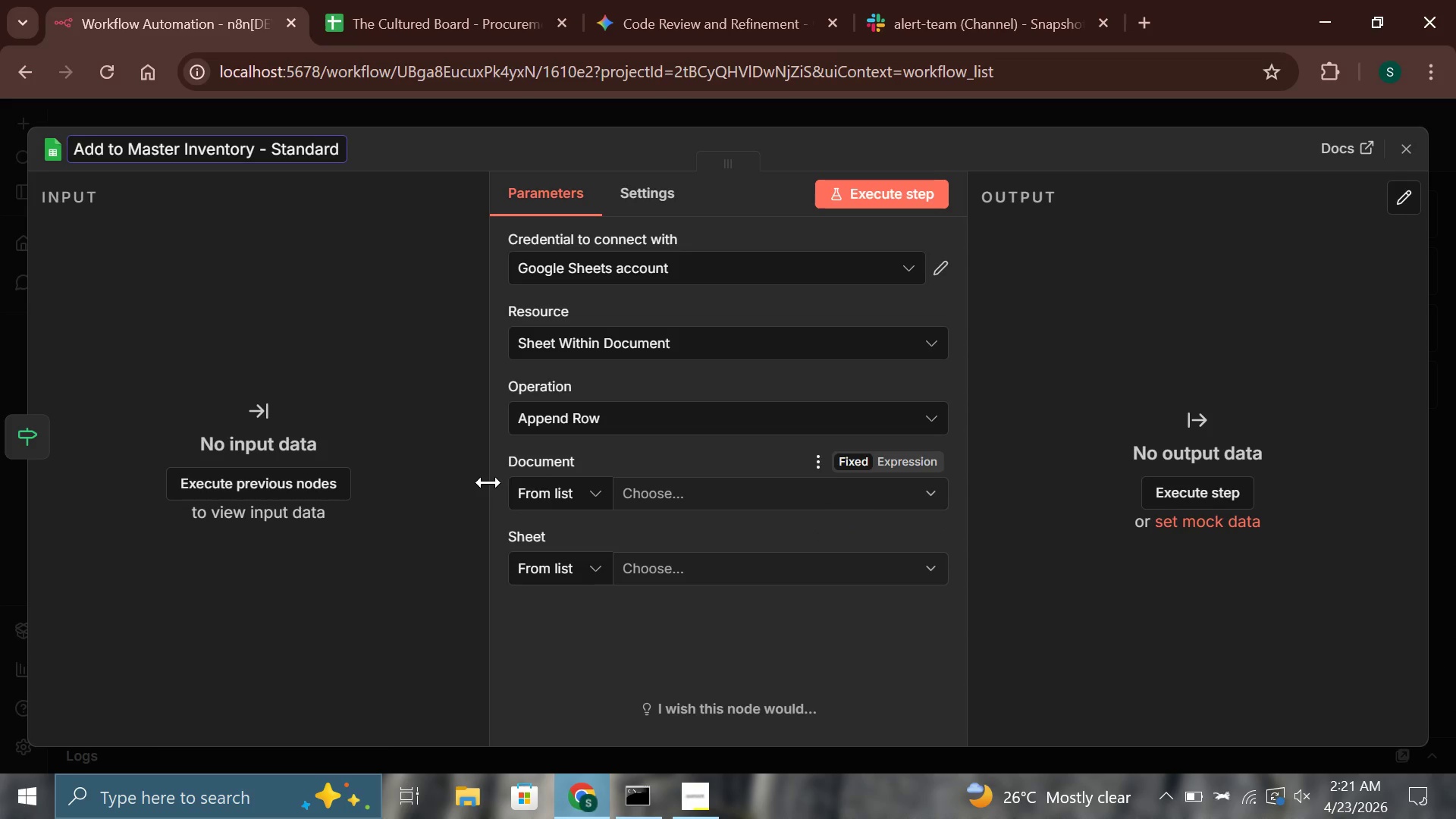 
left_click([548, 479])
 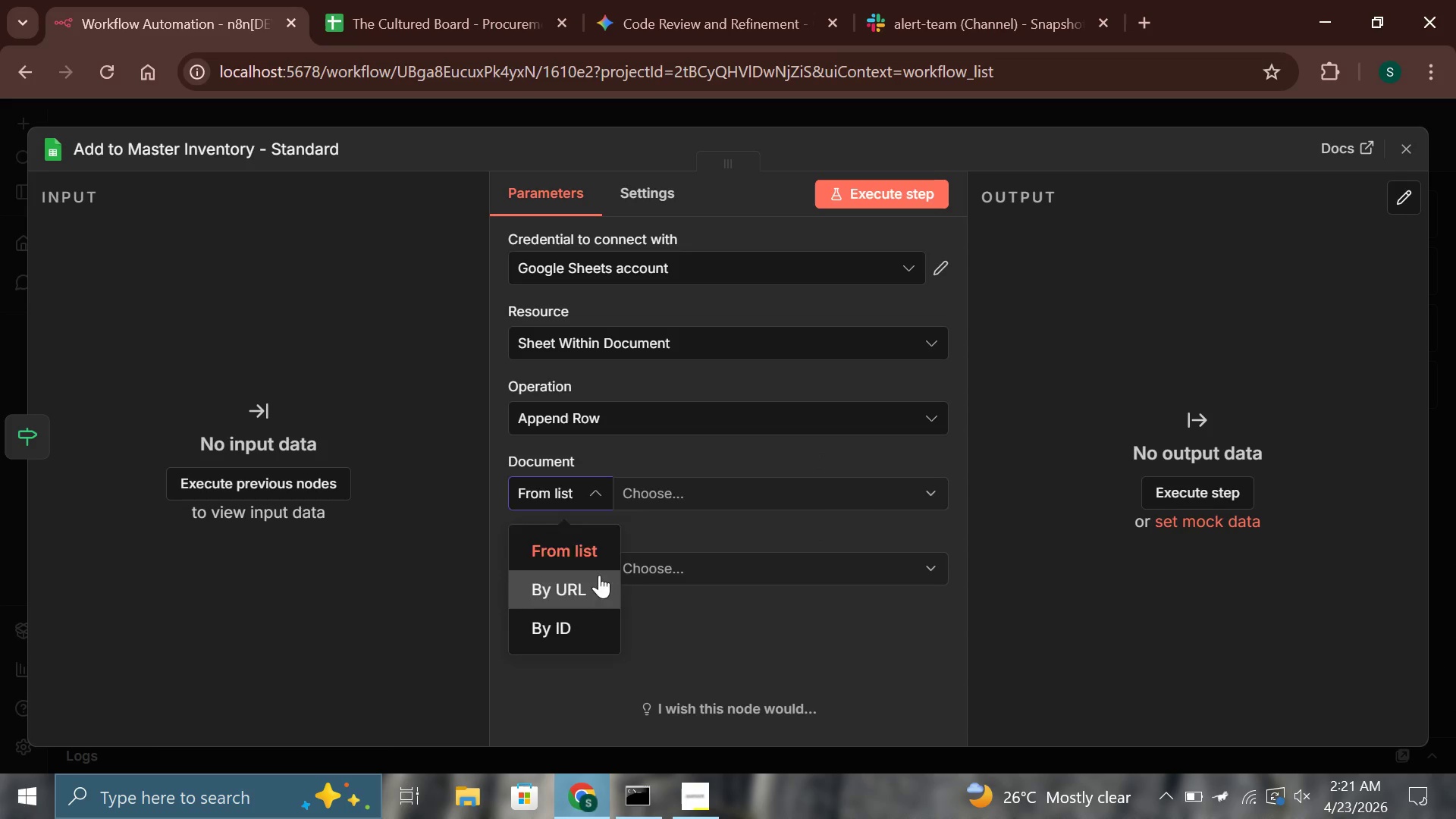 
left_click([648, 504])
 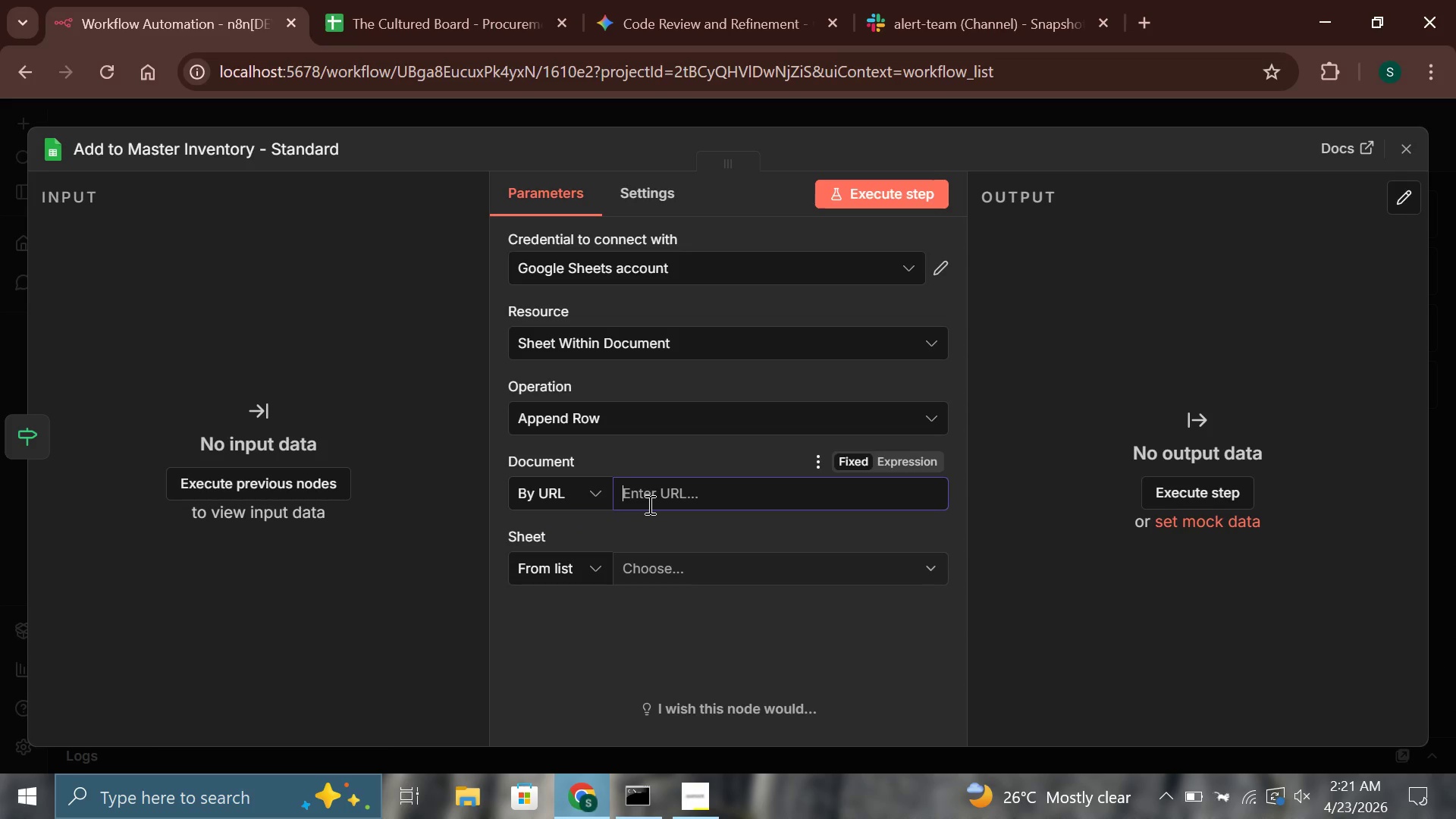 
key(Control+V)
 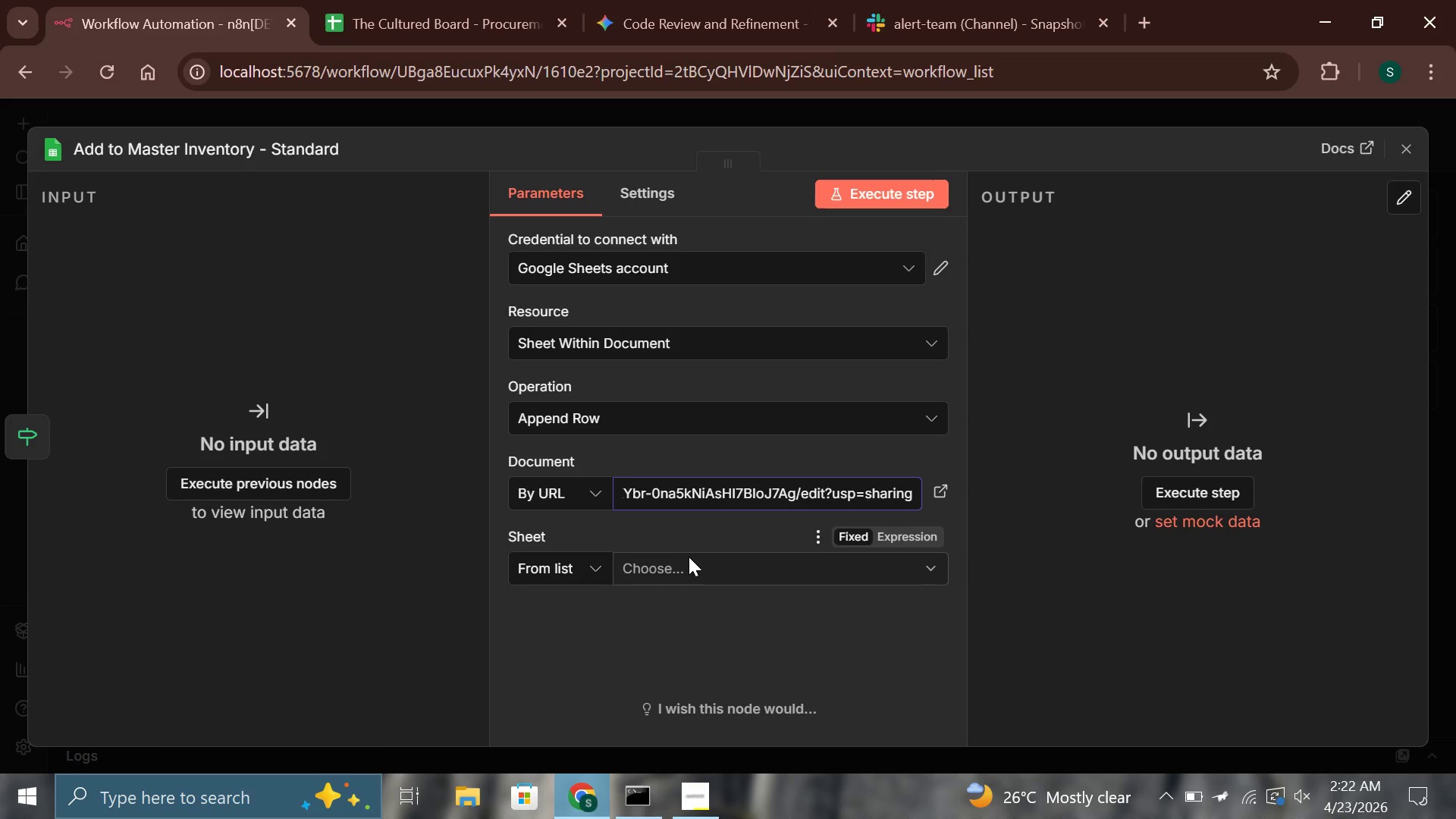 
left_click([662, 566])
 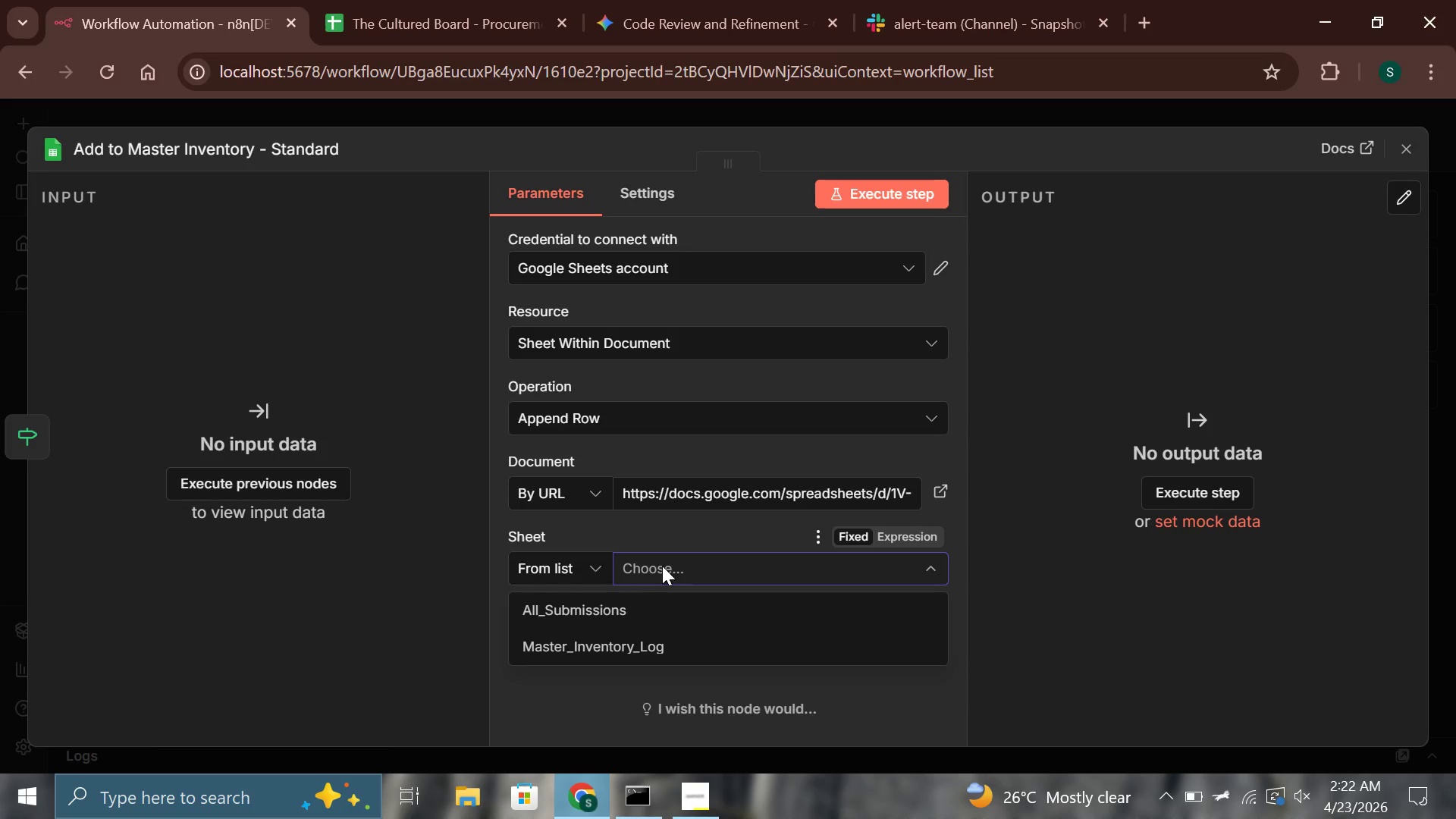 
left_click([591, 651])
 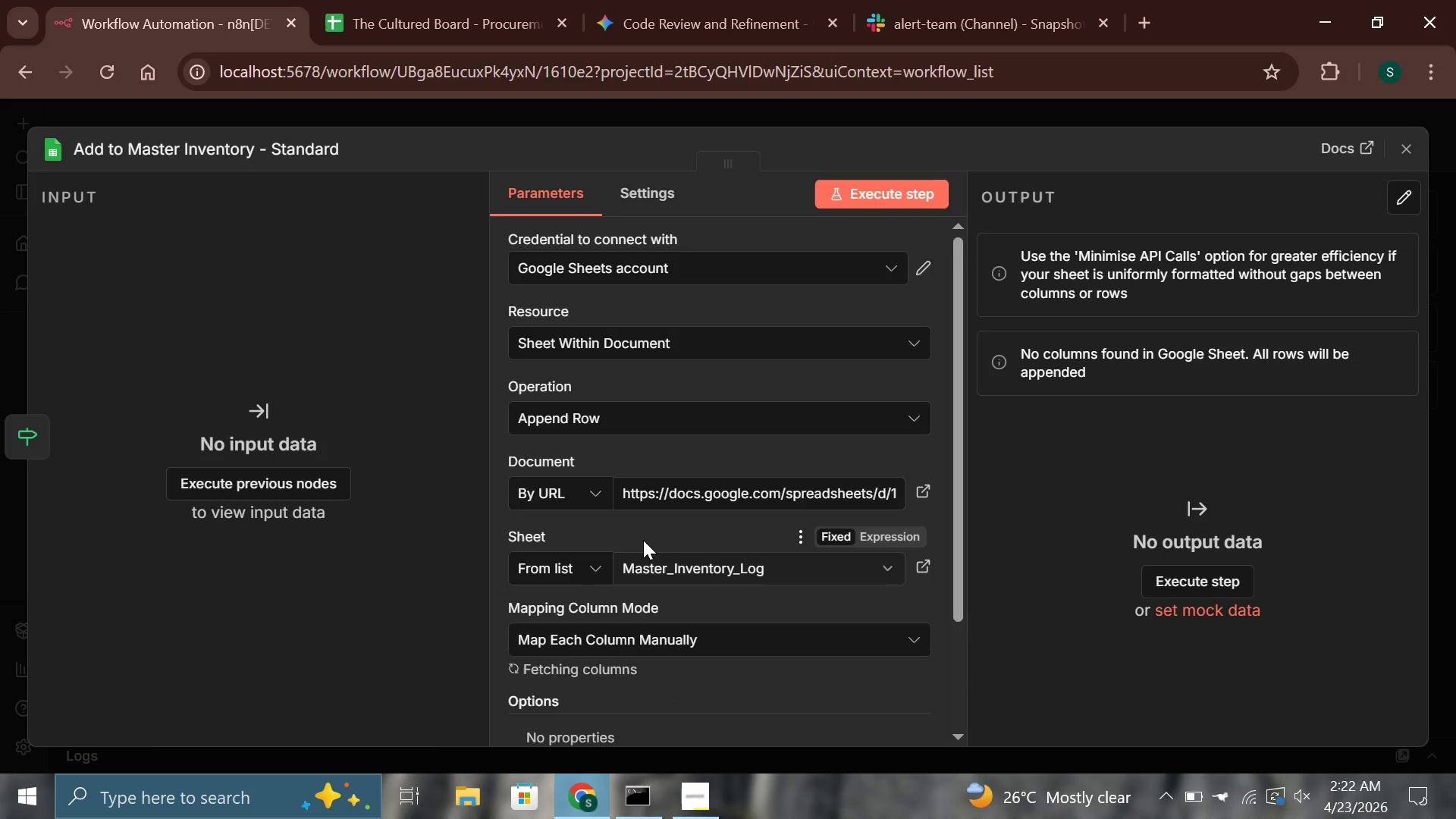 
scroll: coordinate [643, 540], scroll_direction: down, amount: 5.0
 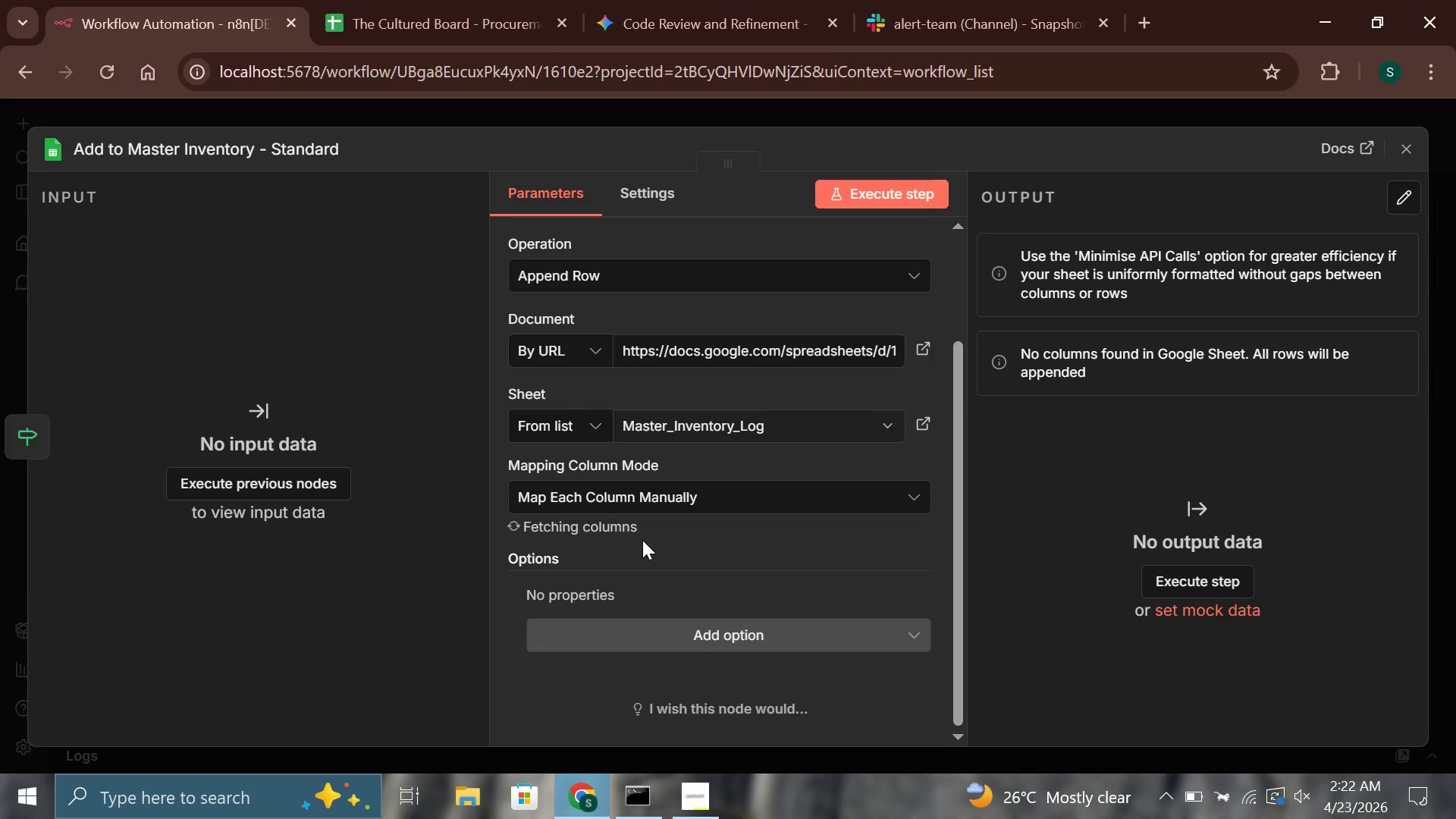 
left_click([642, 540])
 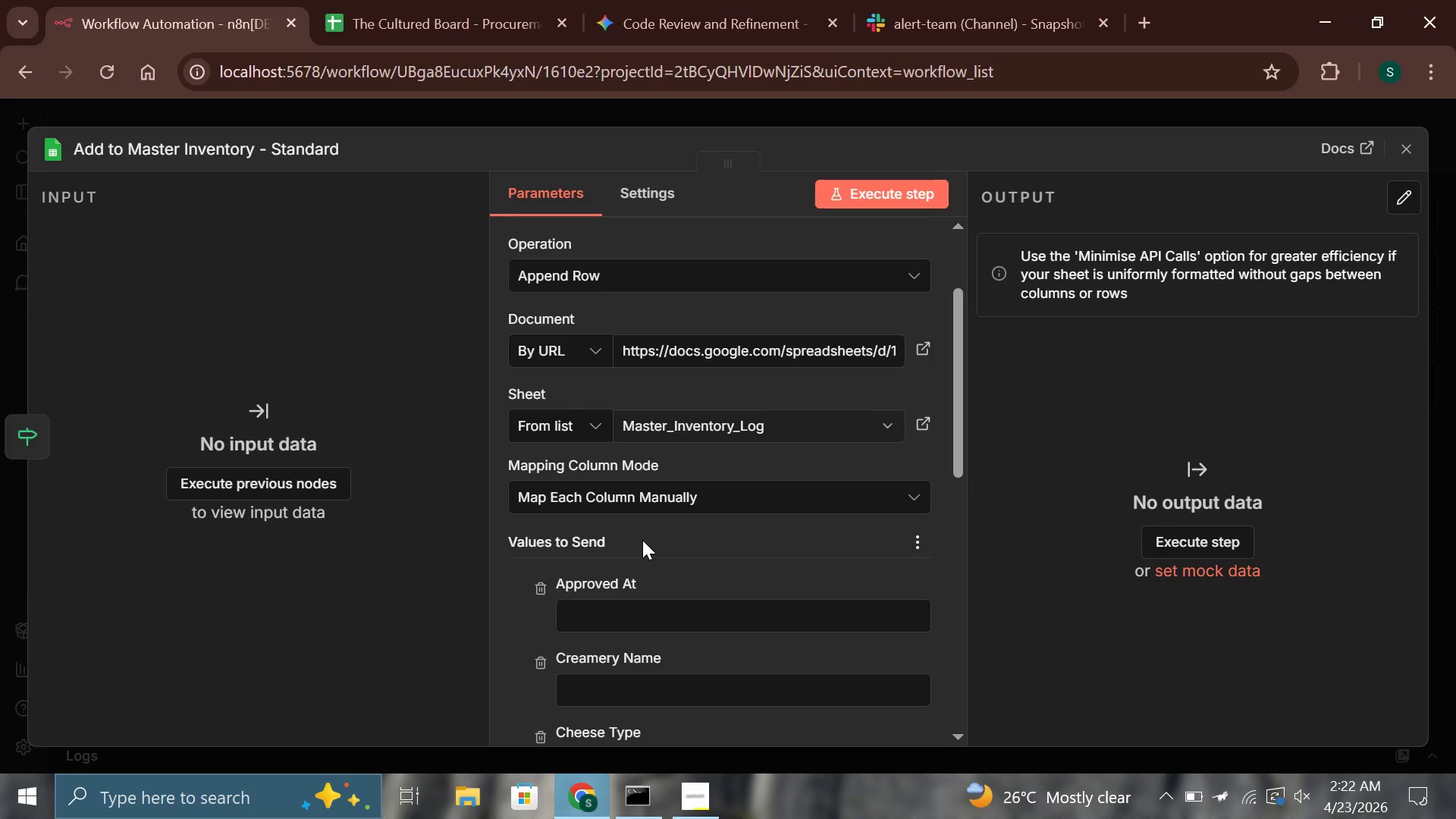 
wait(9.56)
 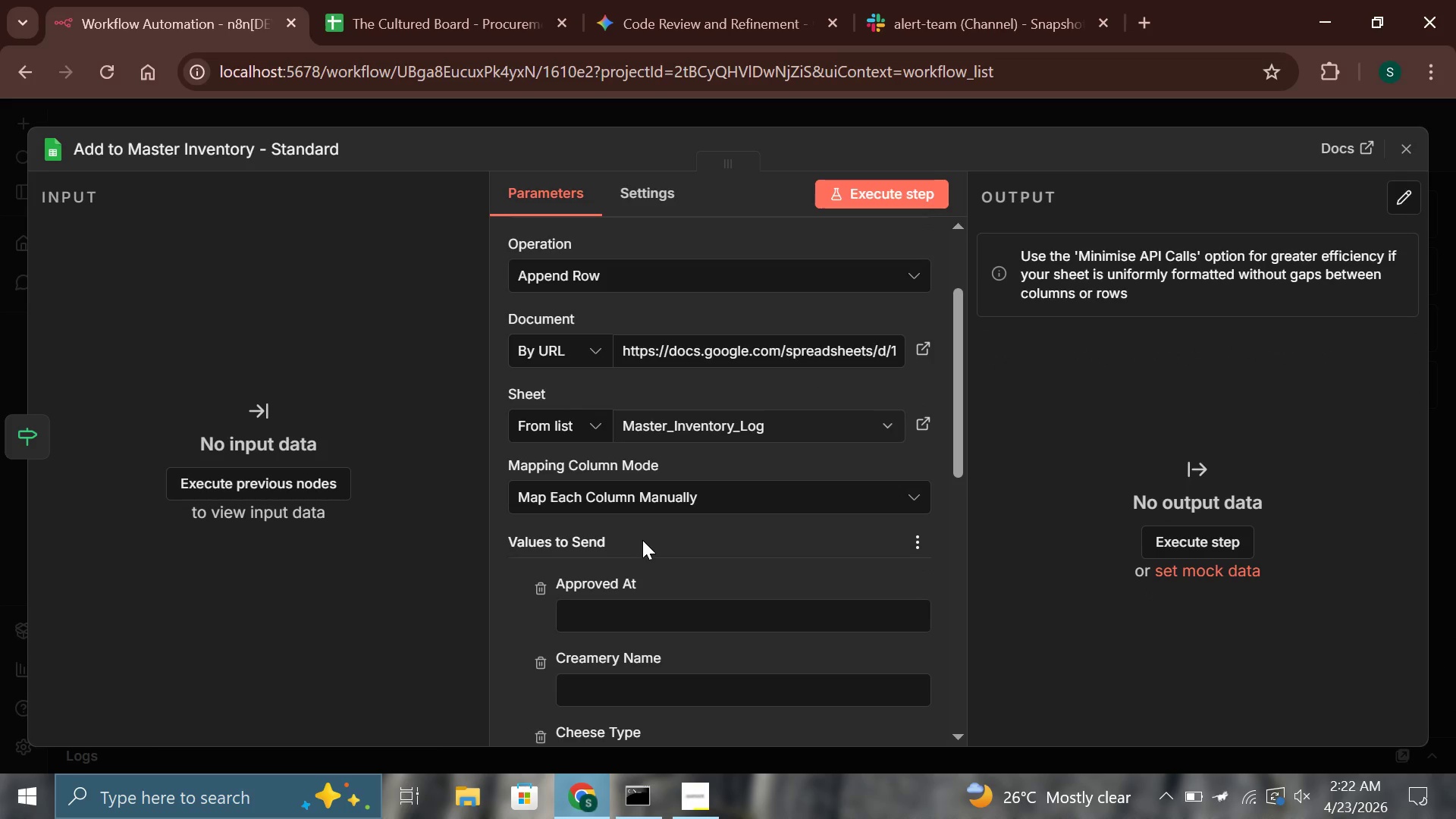 
scroll: coordinate [641, 540], scroll_direction: down, amount: 3.0
 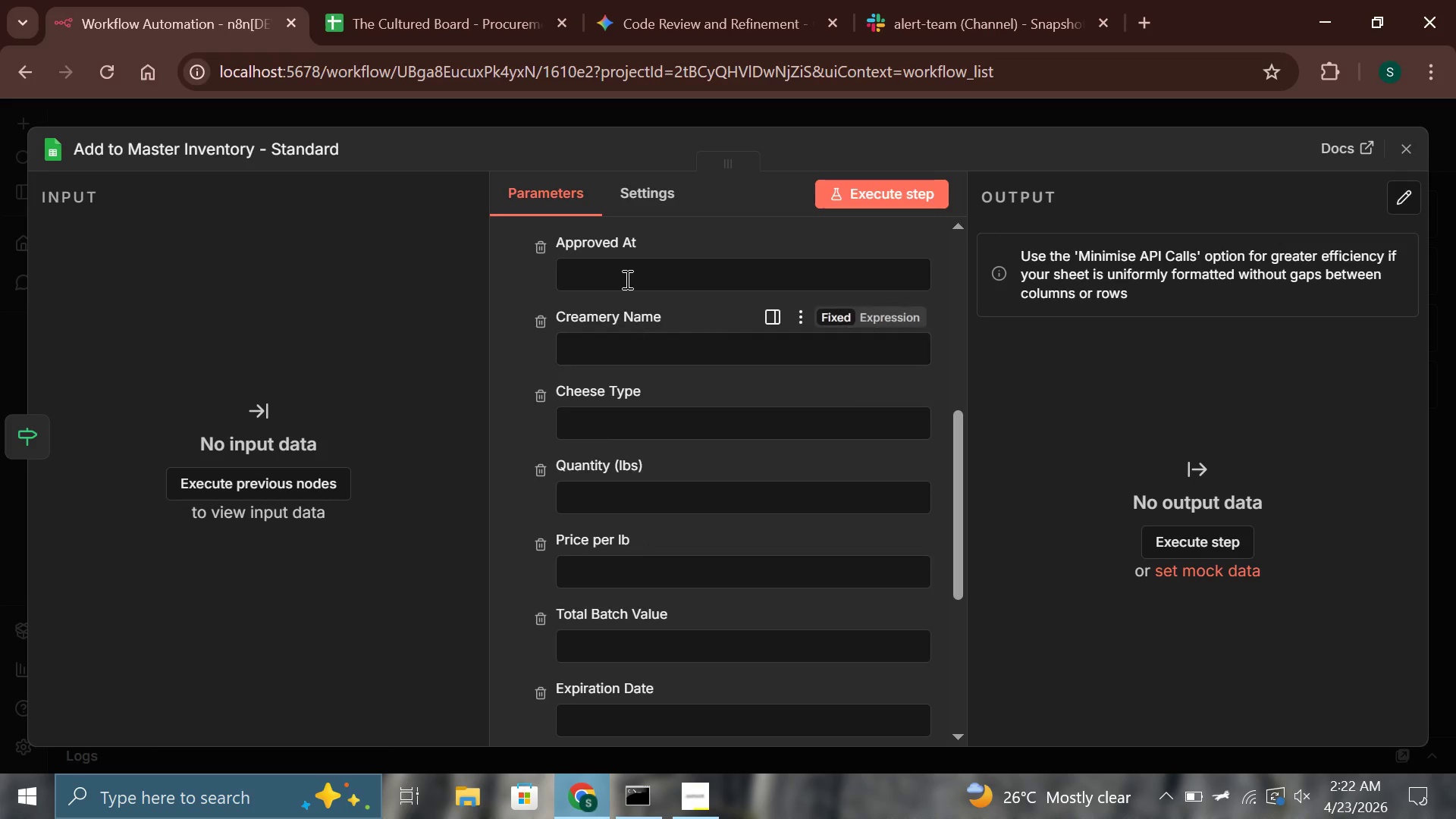 
scroll: coordinate [628, 283], scroll_direction: up, amount: 1.0
 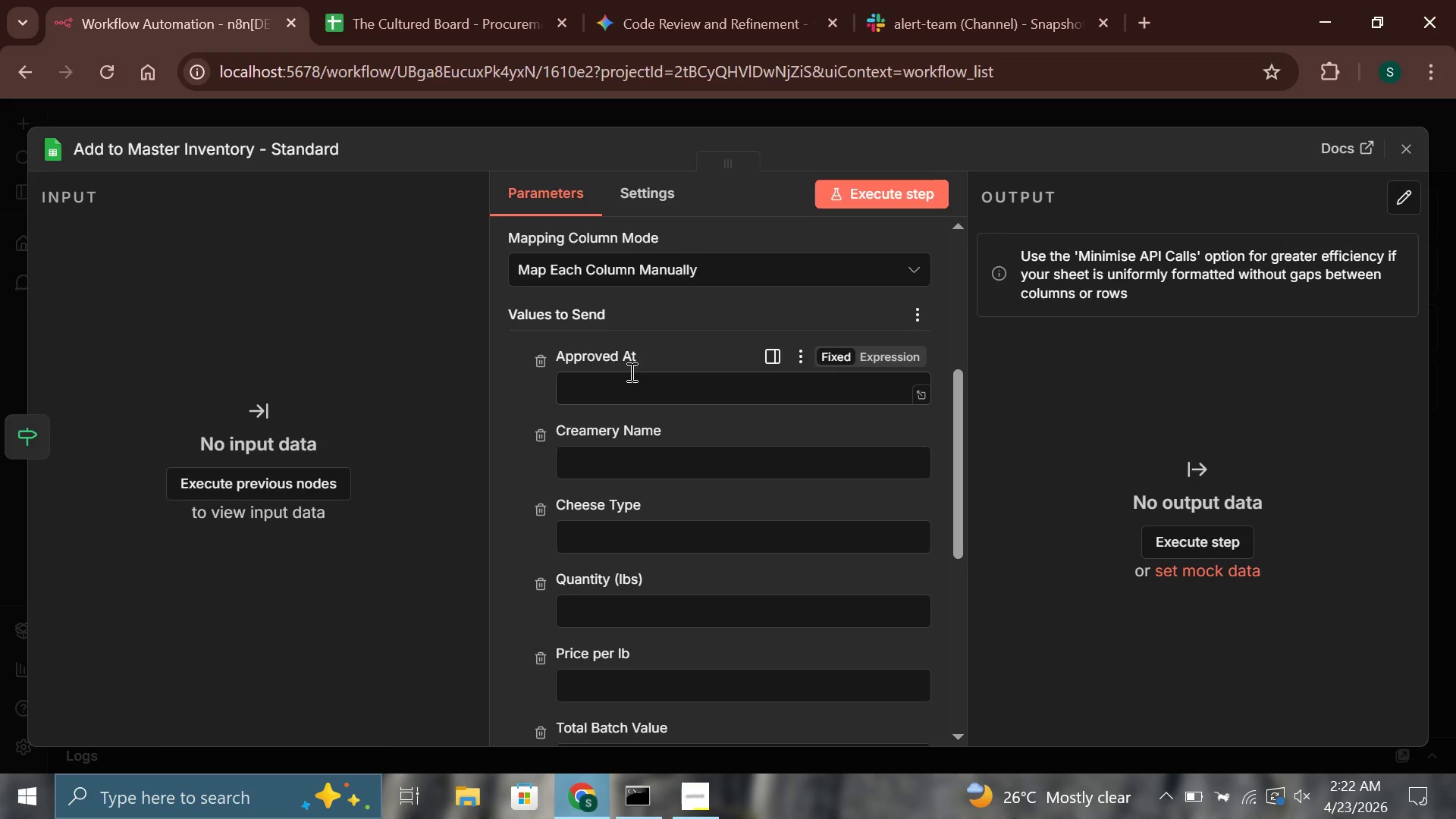 
left_click([632, 376])
 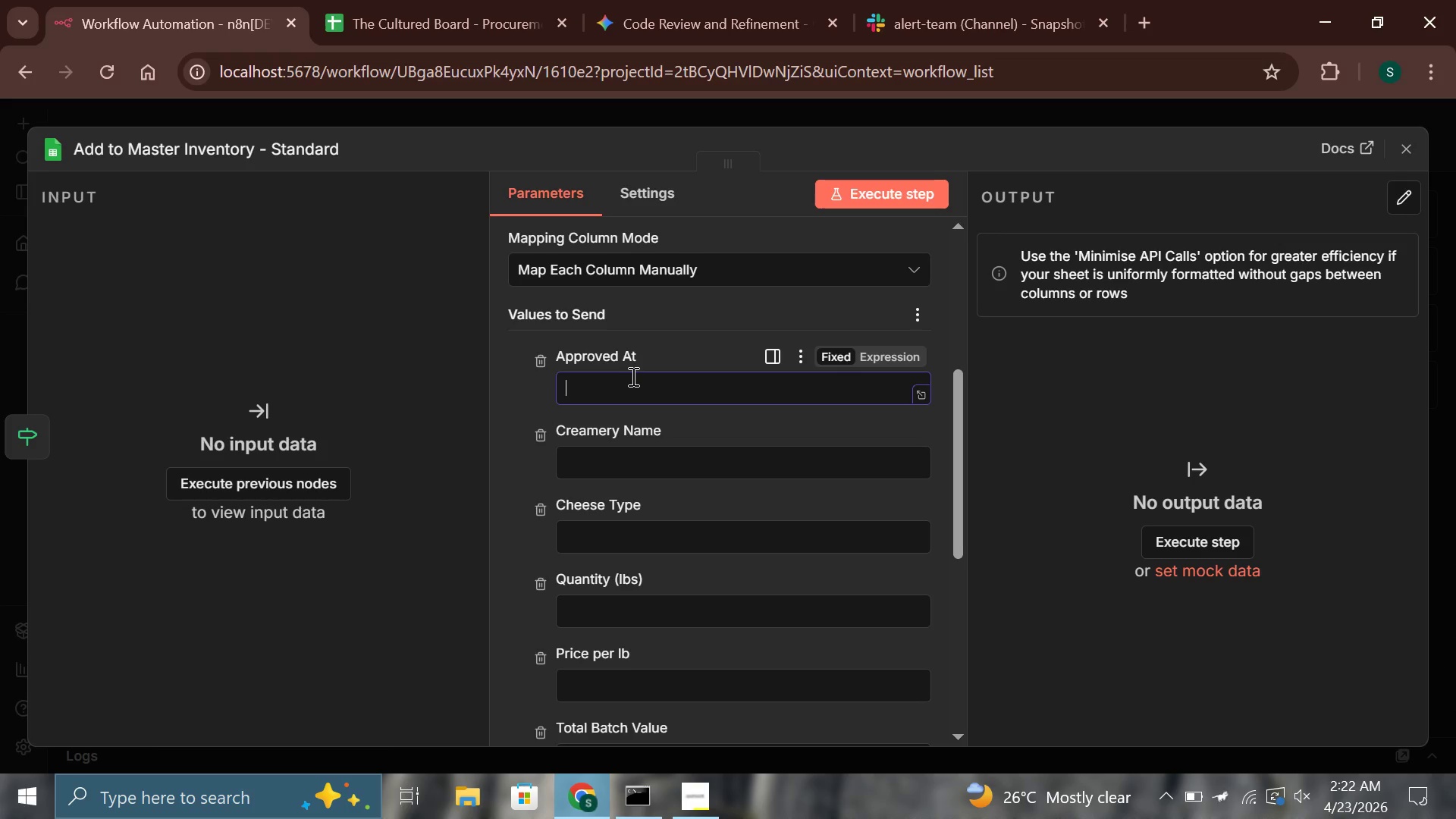 
wait(6.09)
 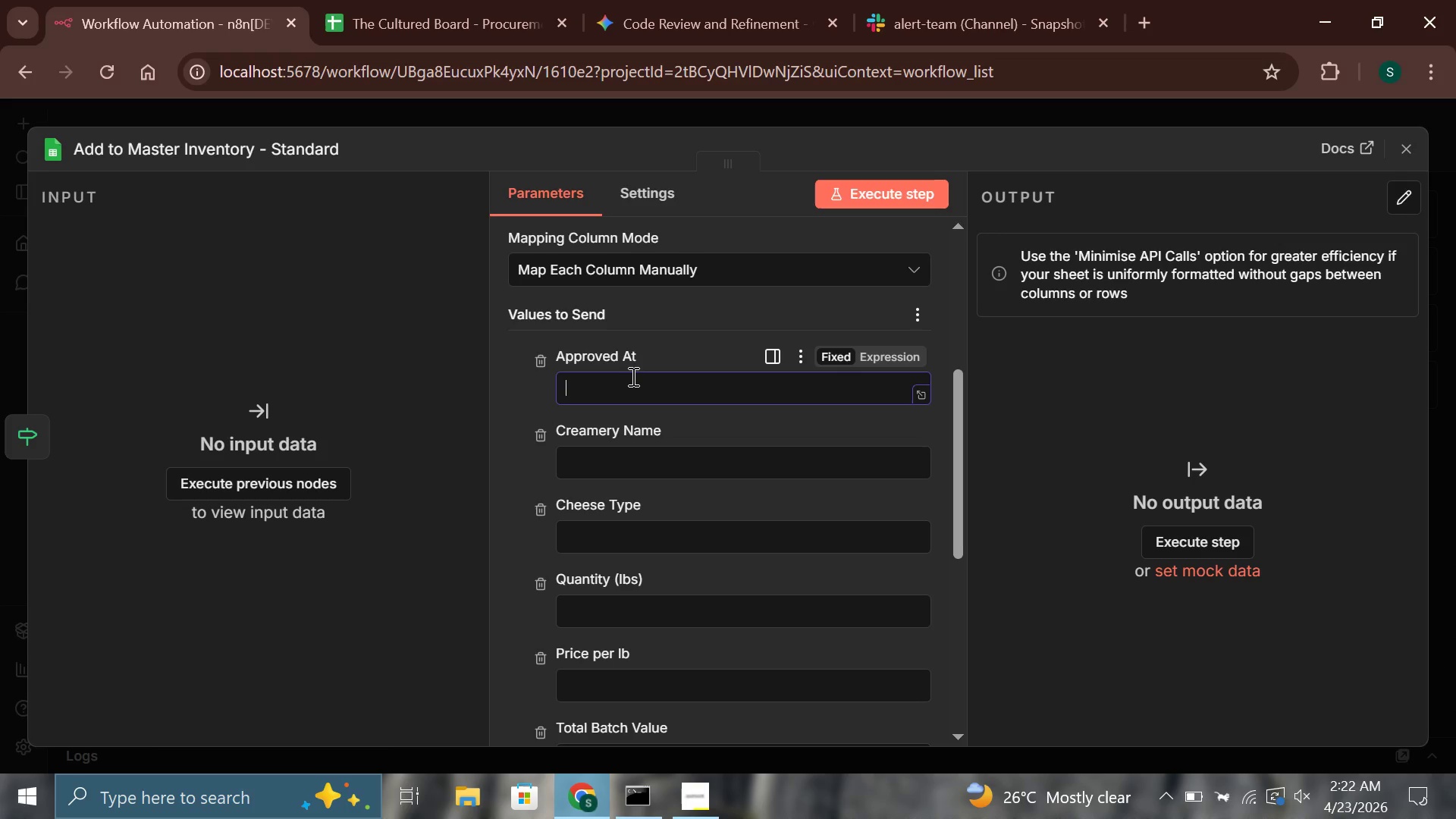 
type({{ new Date()
 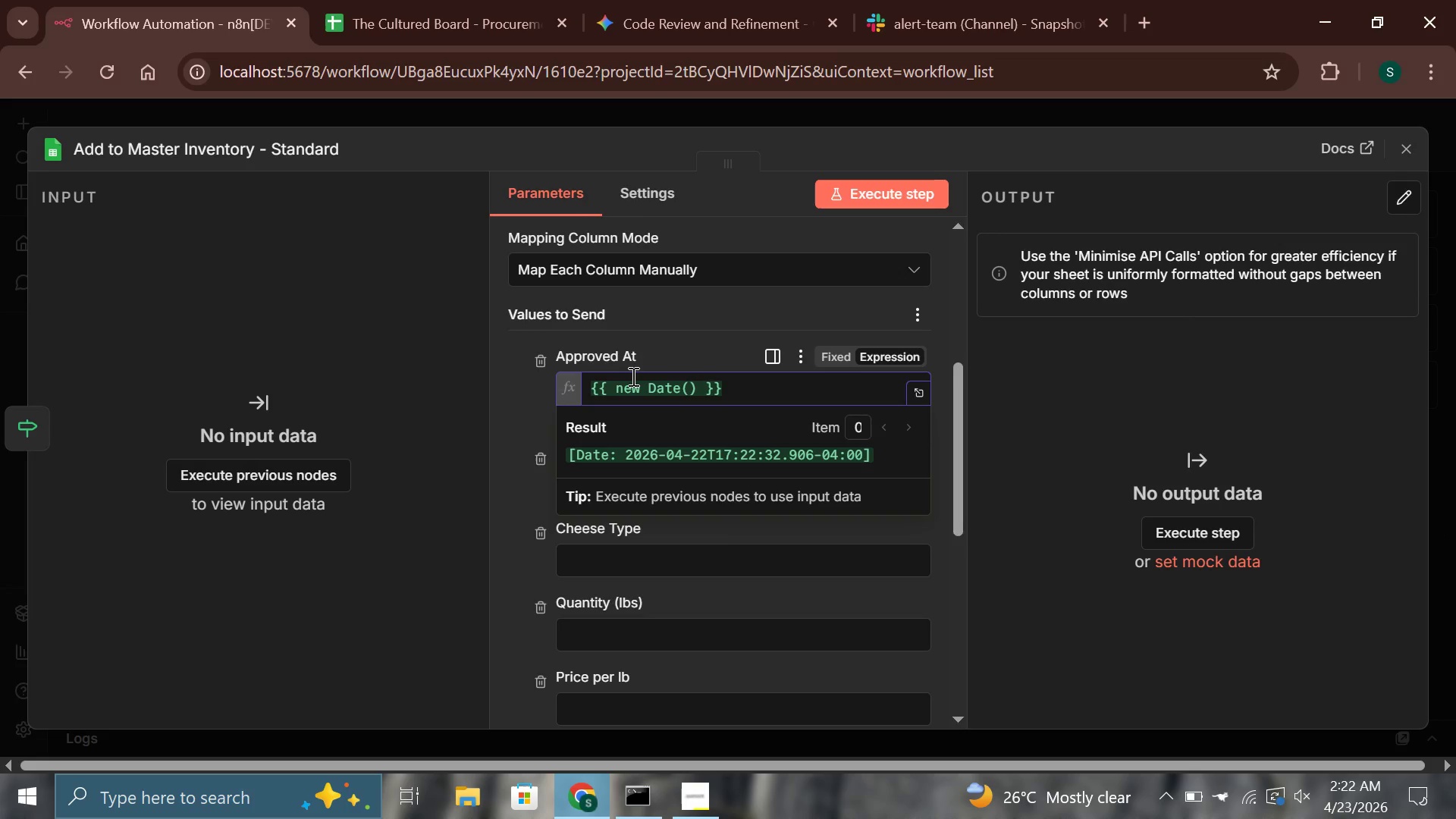 
key(ArrowRight)
 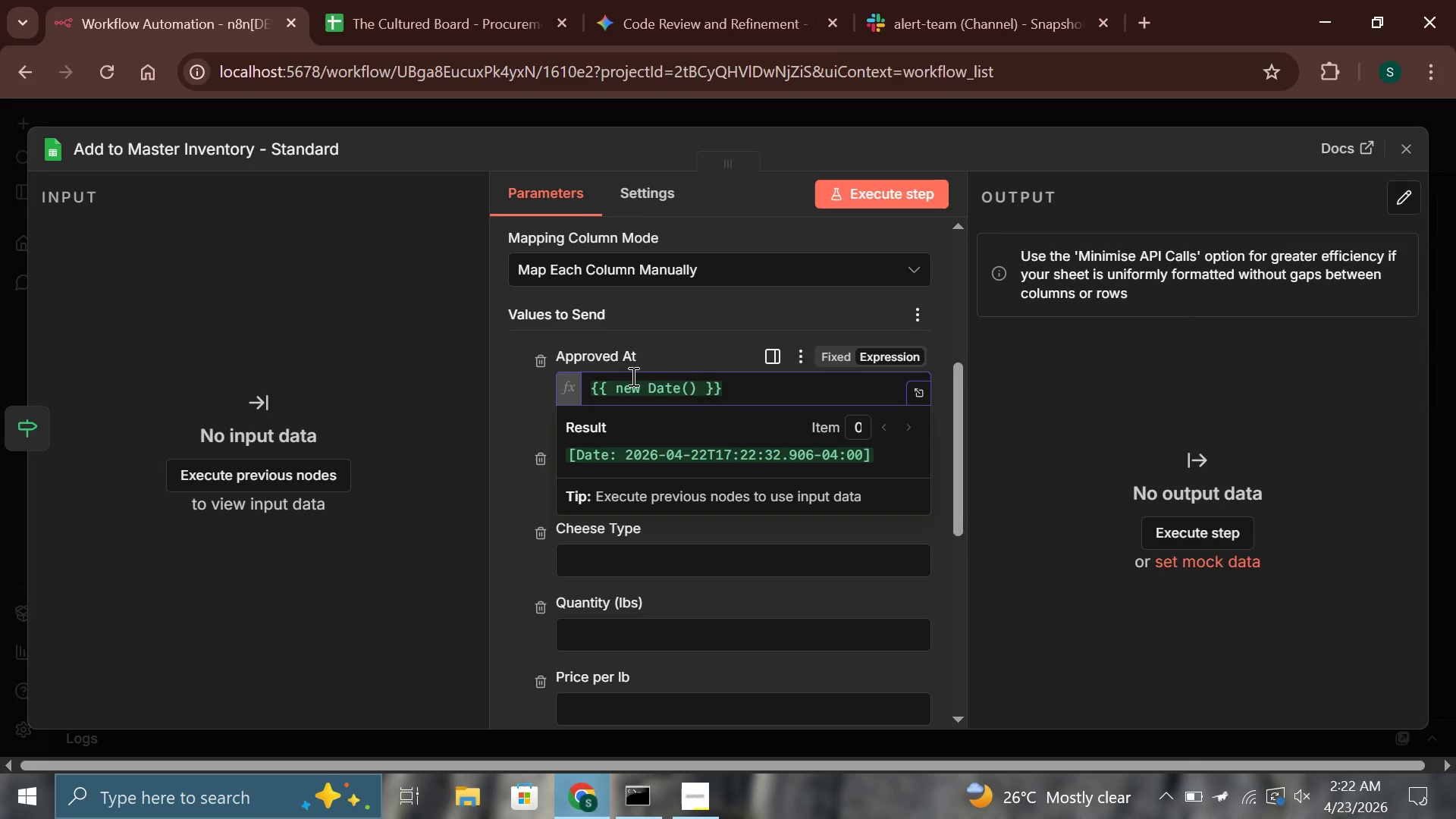 
type(.toISOString()
 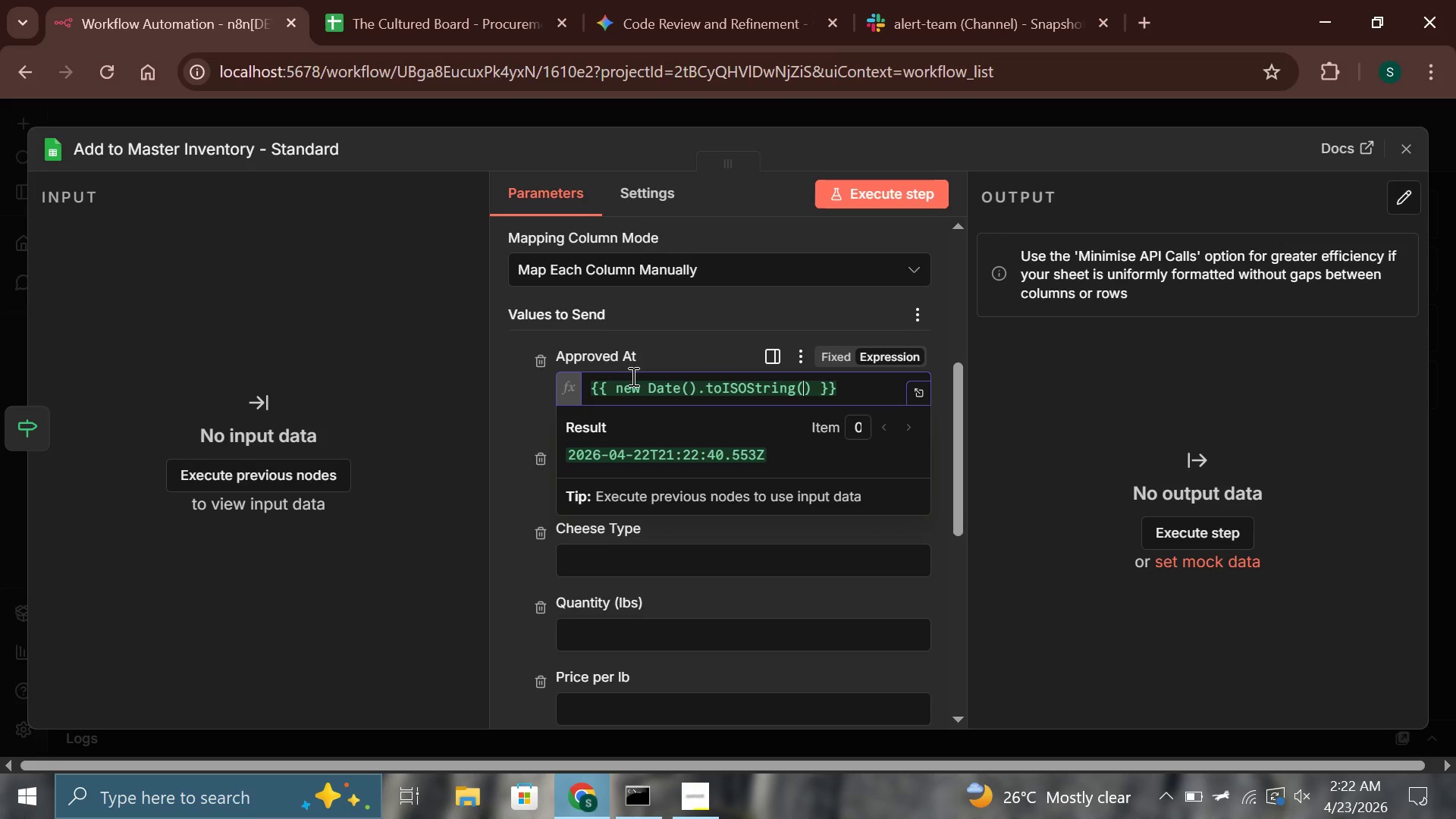 
left_click([642, 354])
 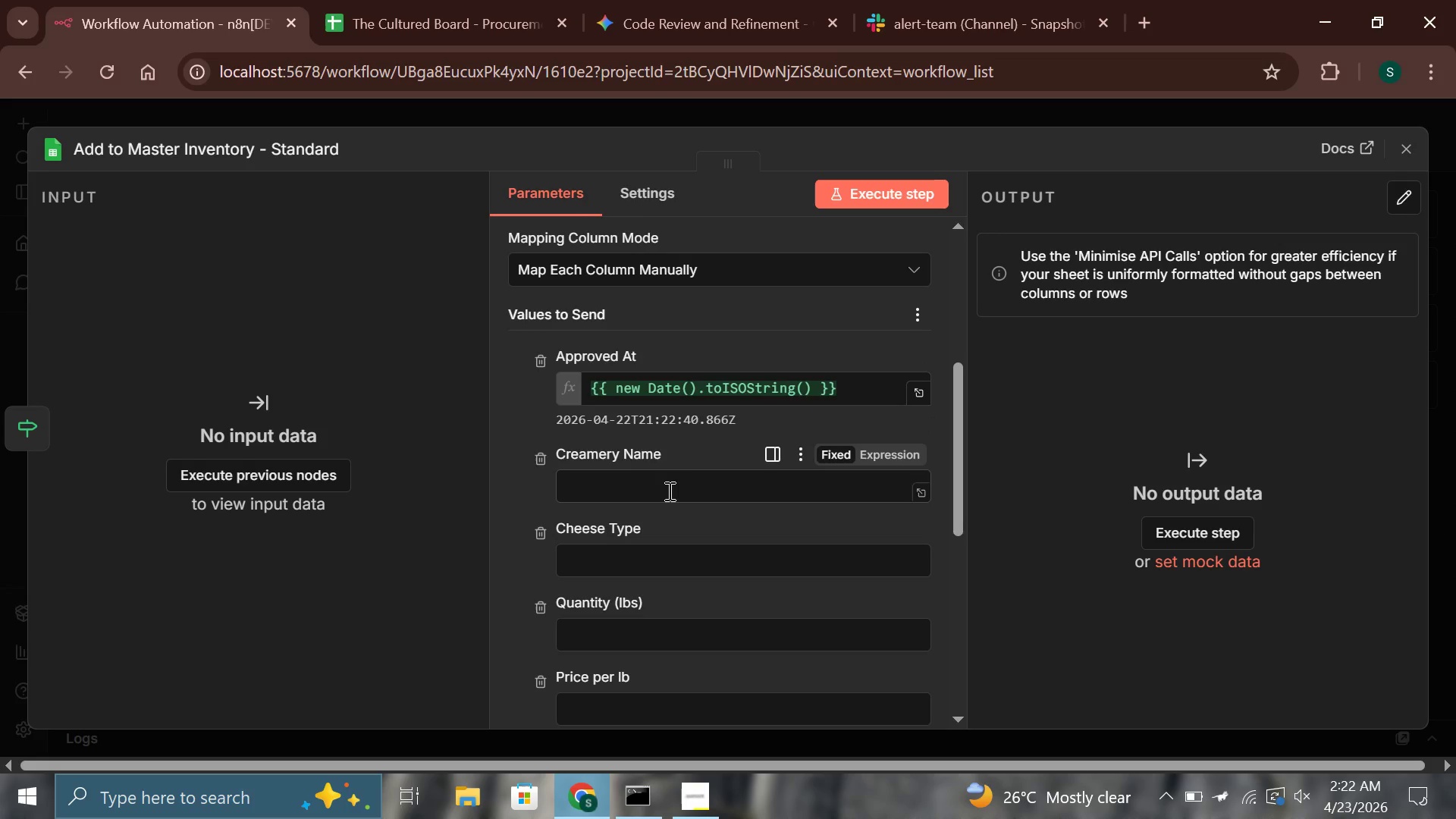 
left_click([668, 491])
 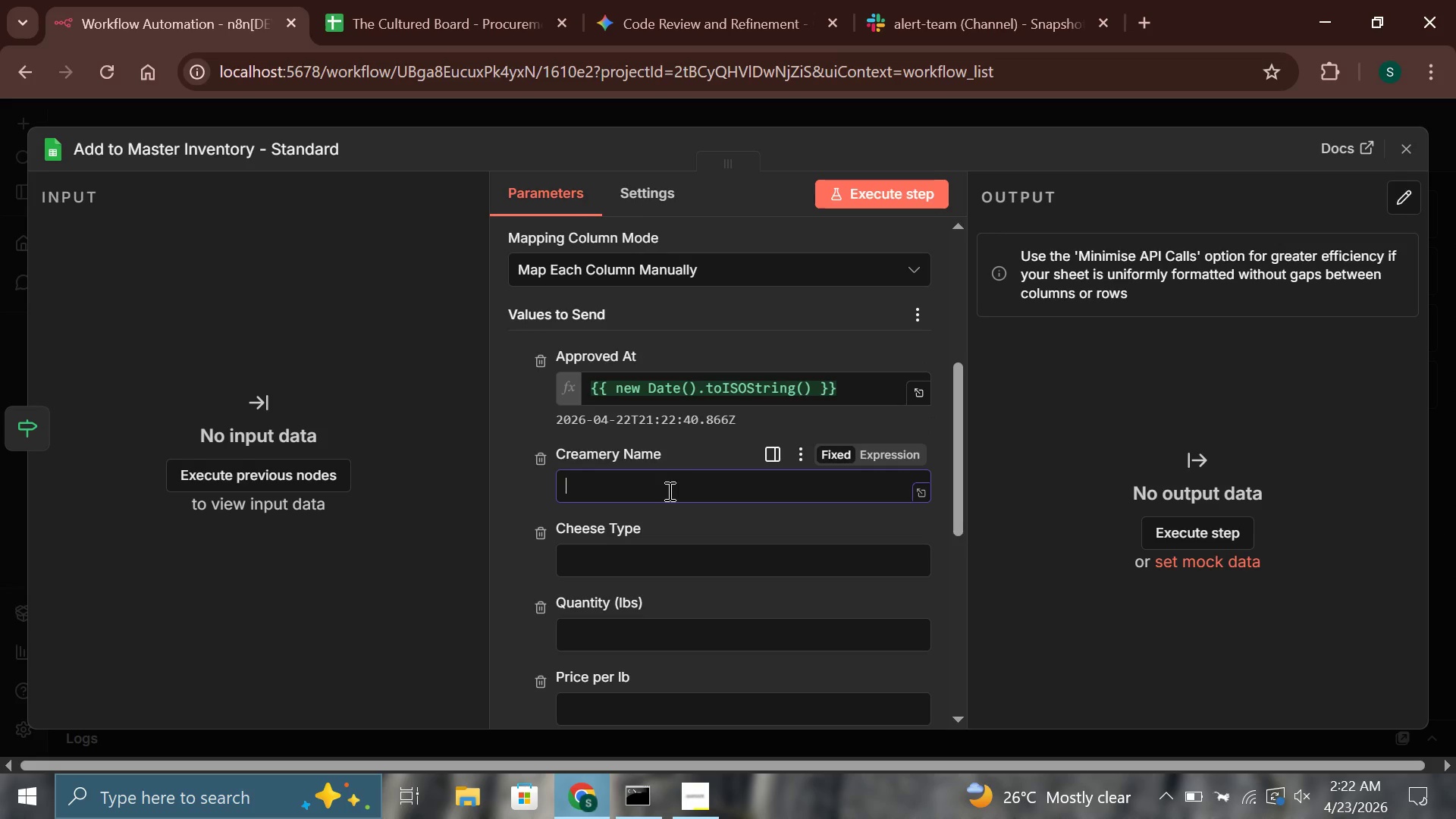 
type({{$()
 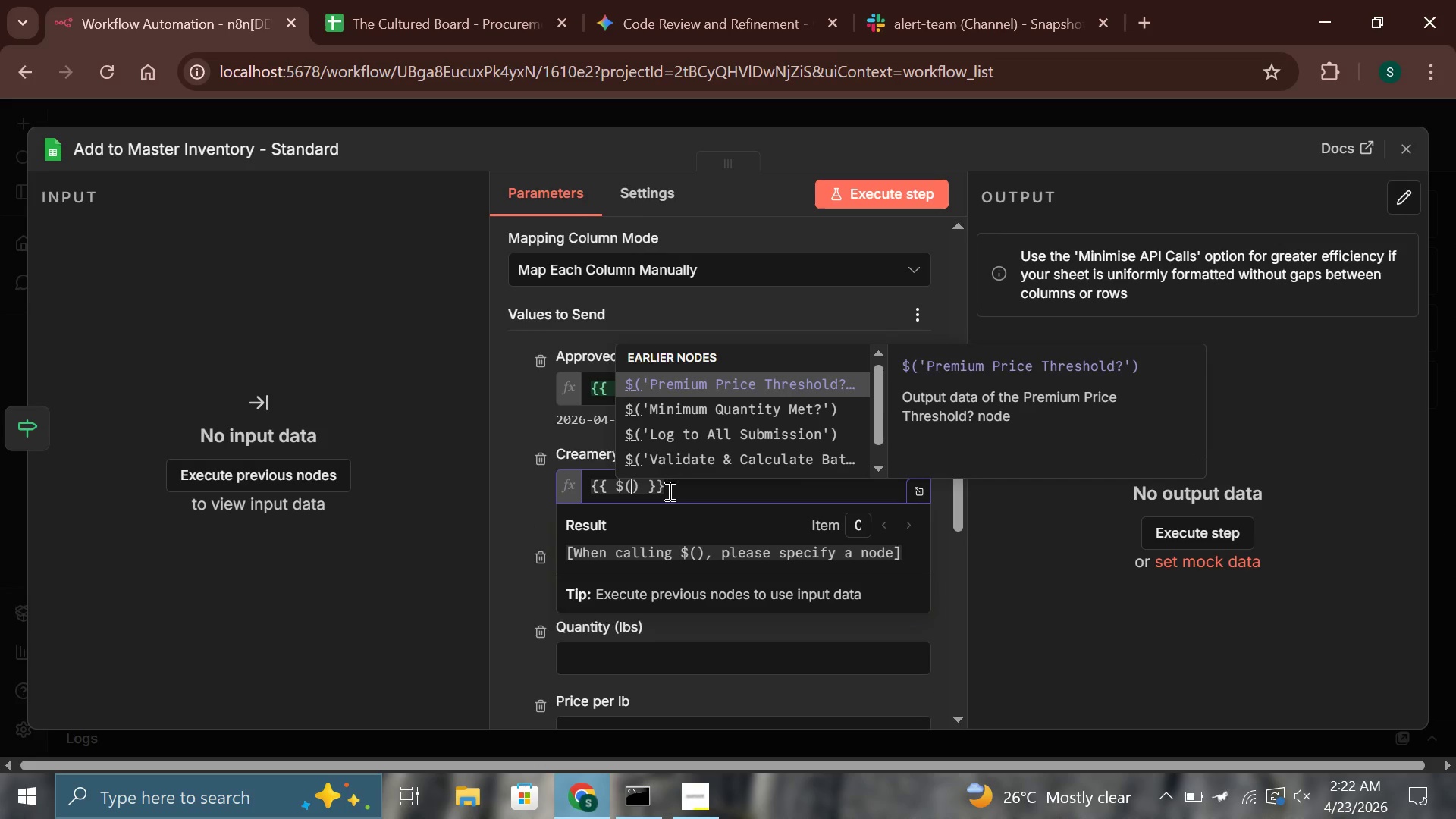 
wait(6.25)
 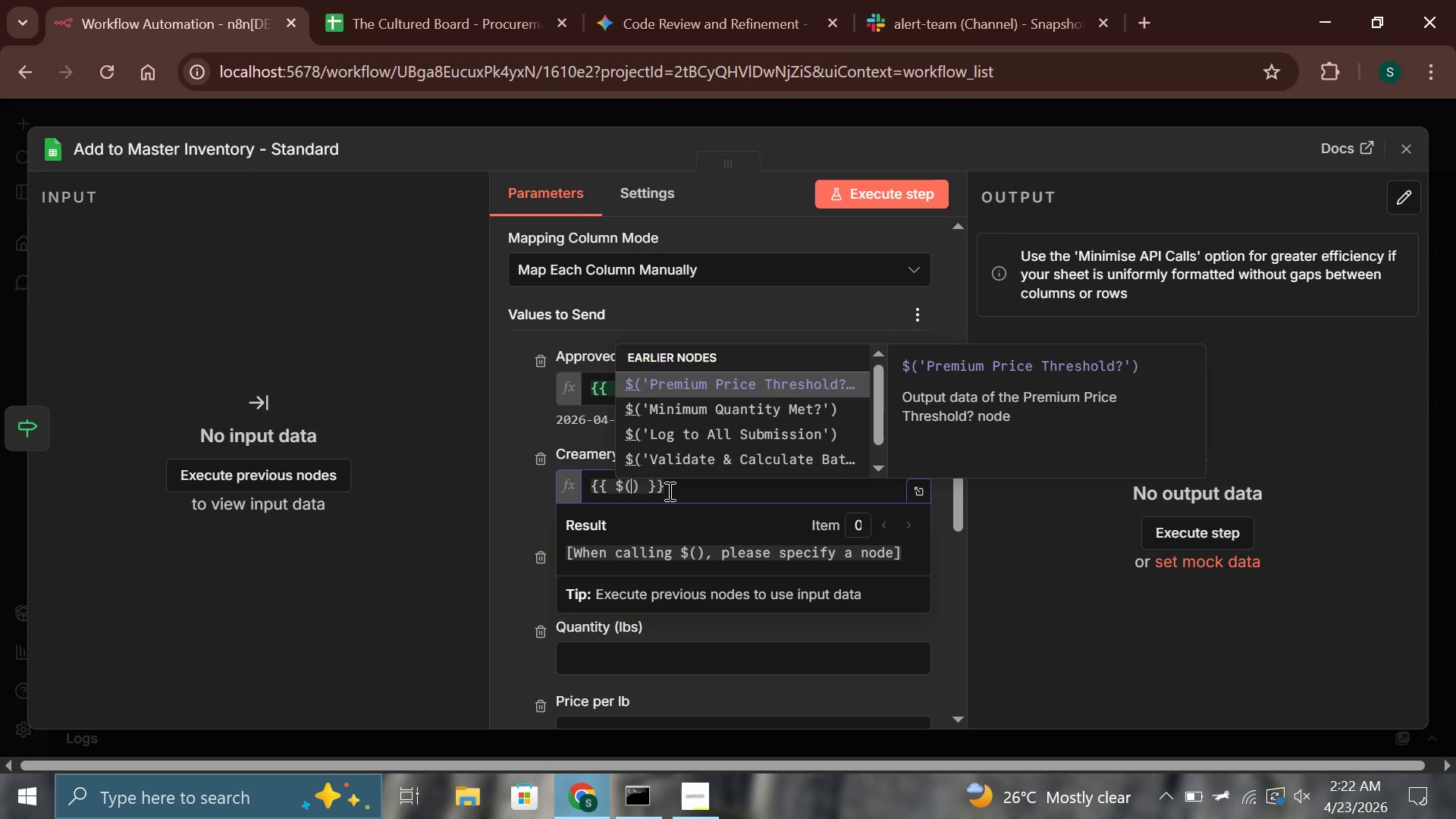 
key(ArrowDown)
 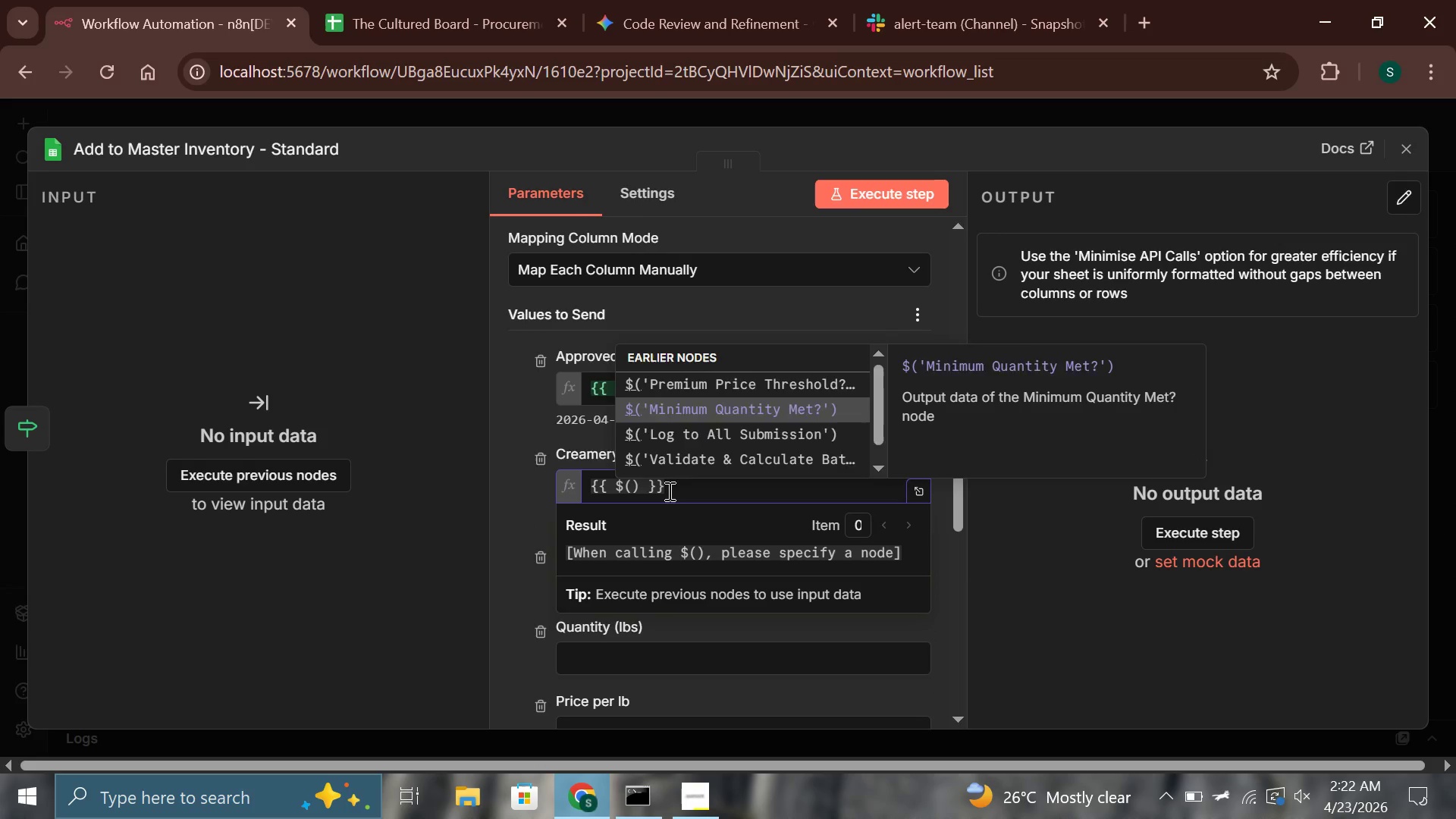 
key(ArrowDown)
 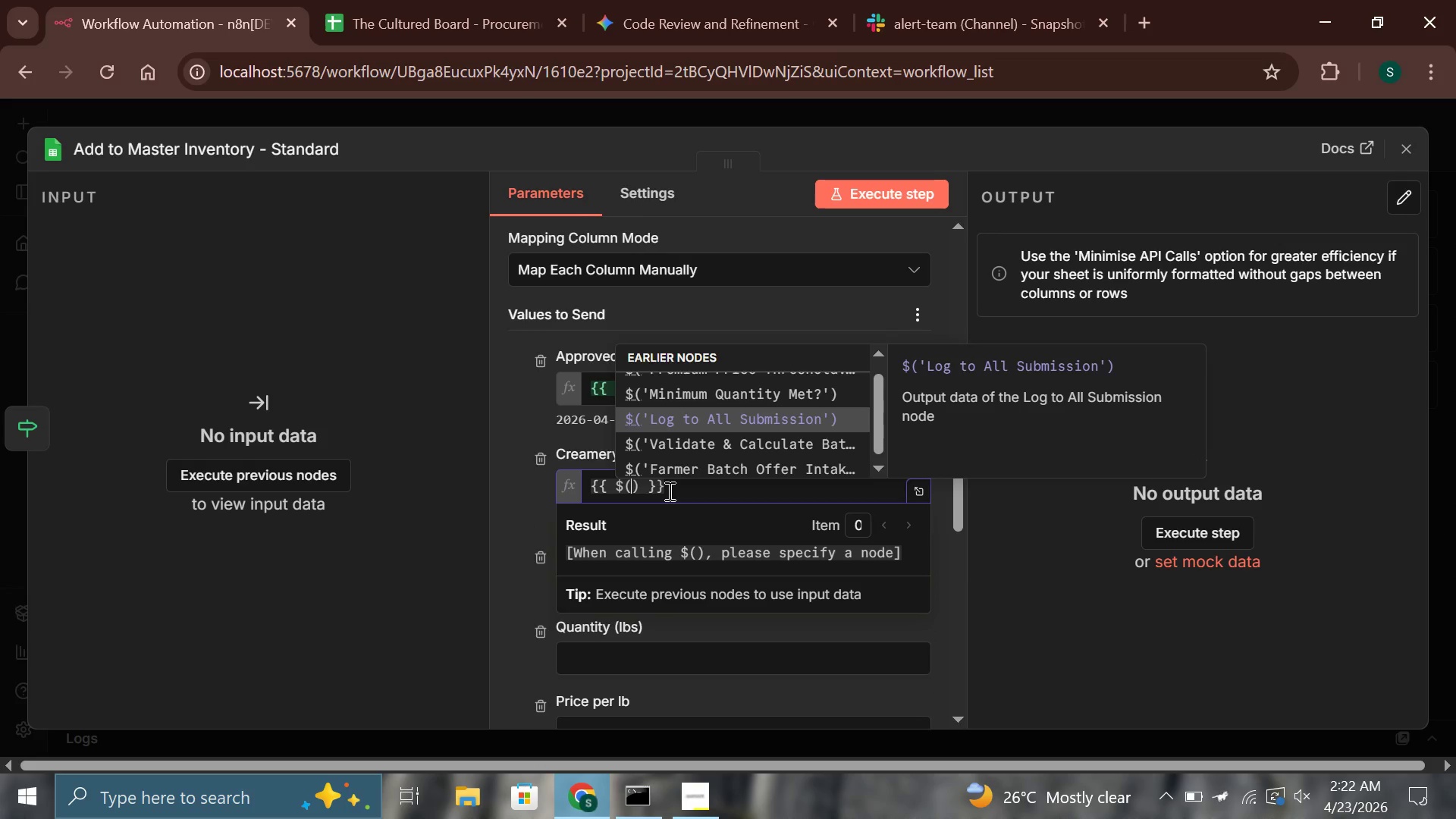 
key(ArrowDown)
 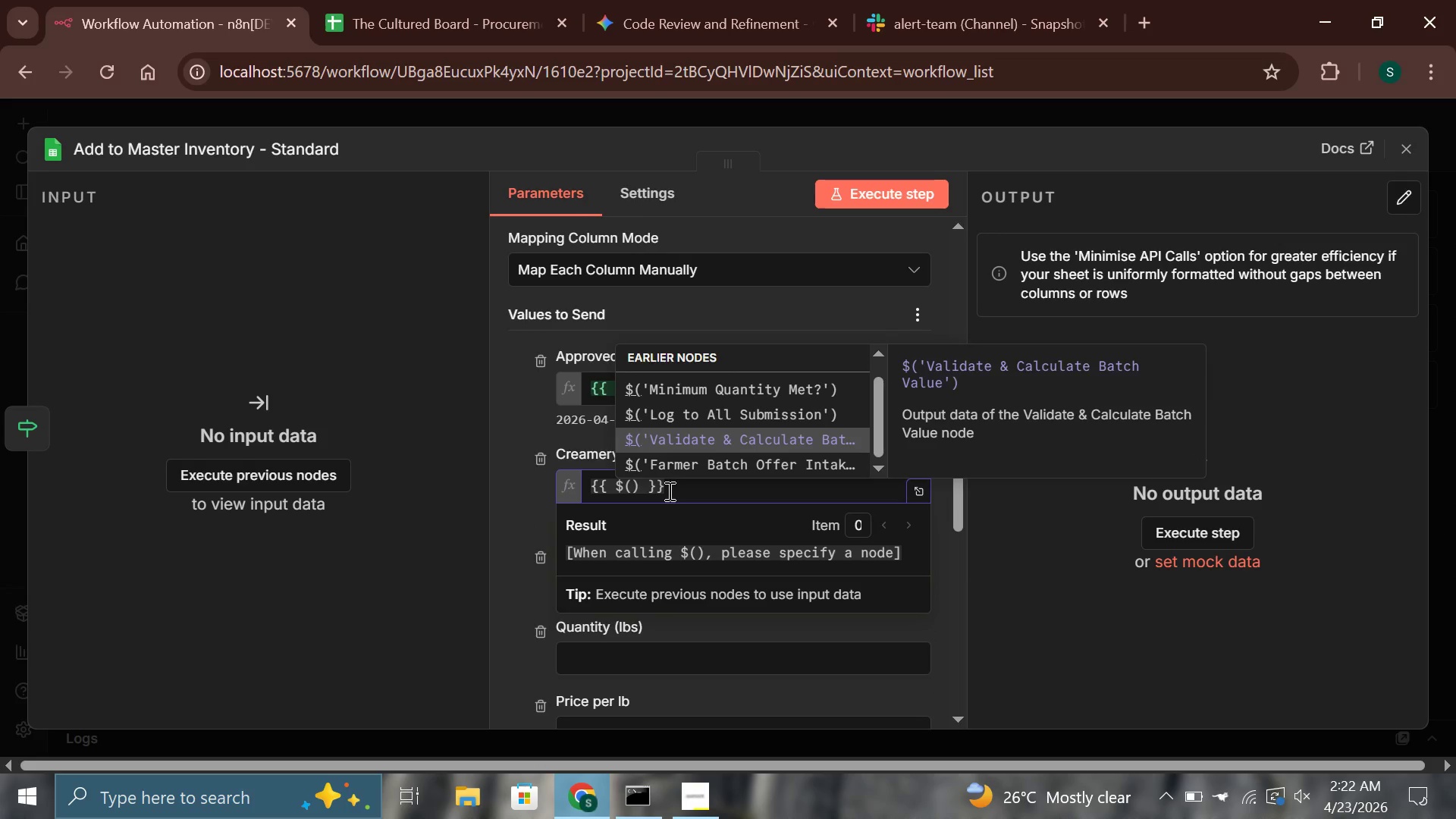 
key(Enter)
 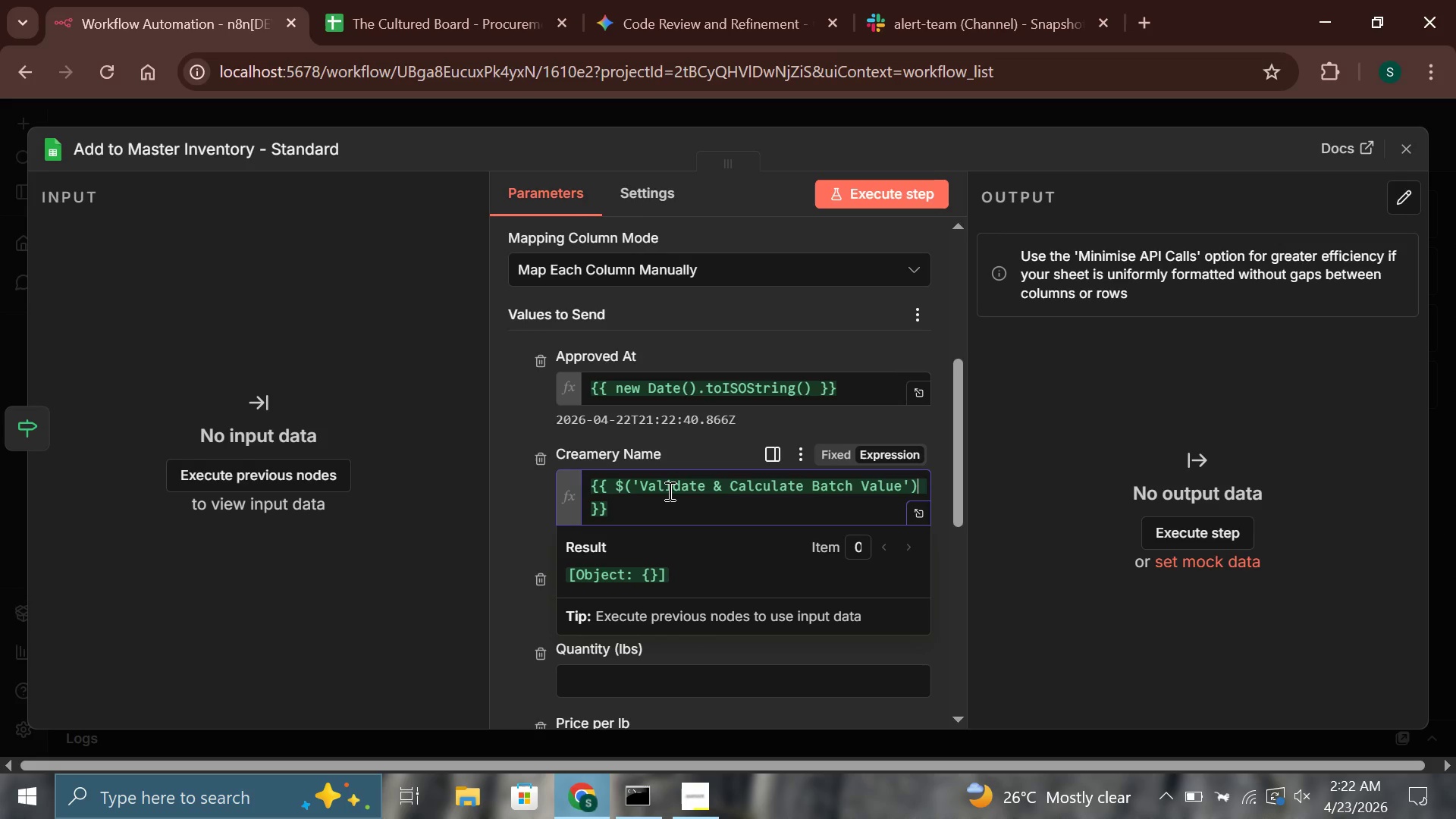 
type(.item.json.creameryName)
 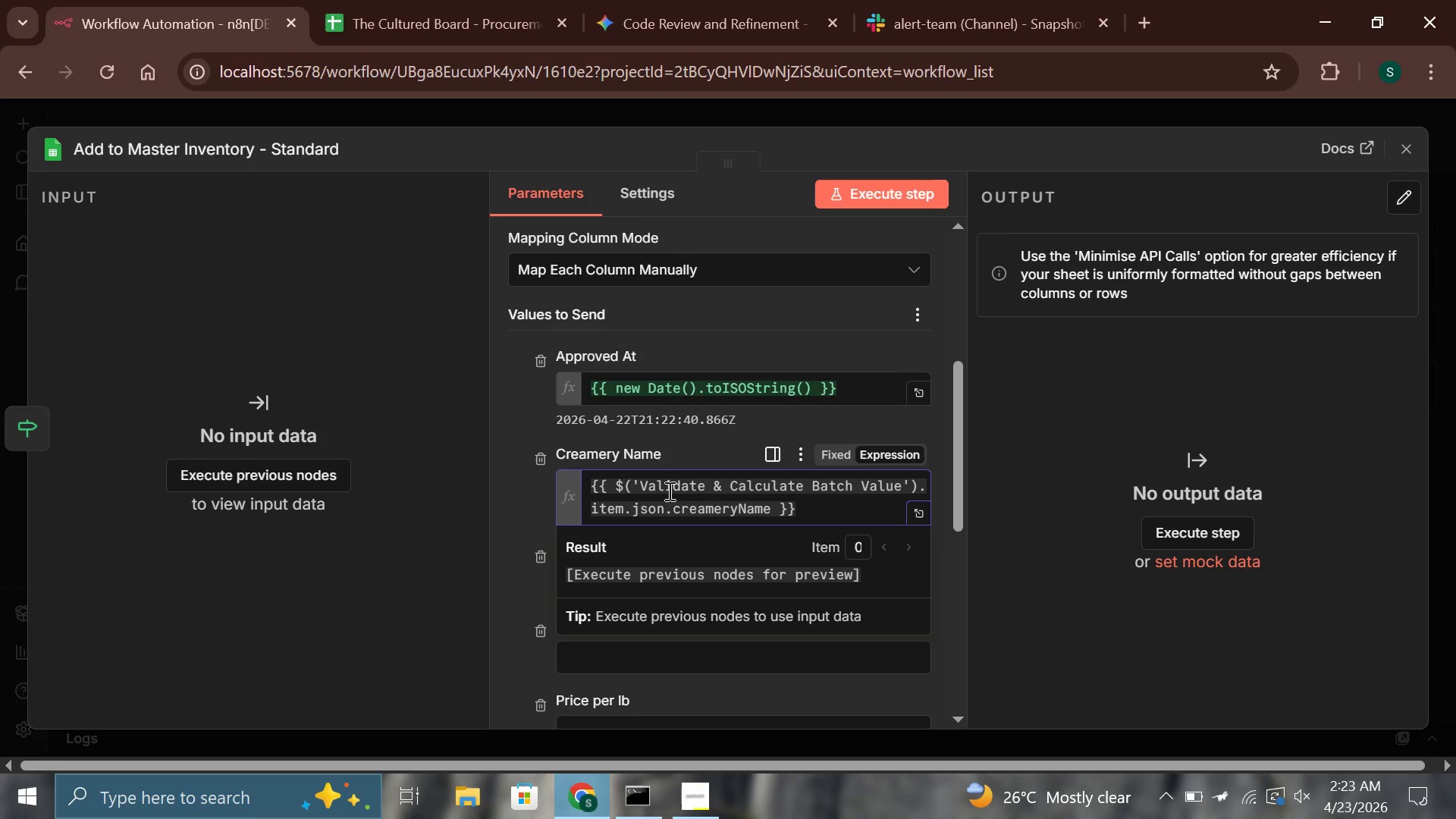 
wait(14.97)
 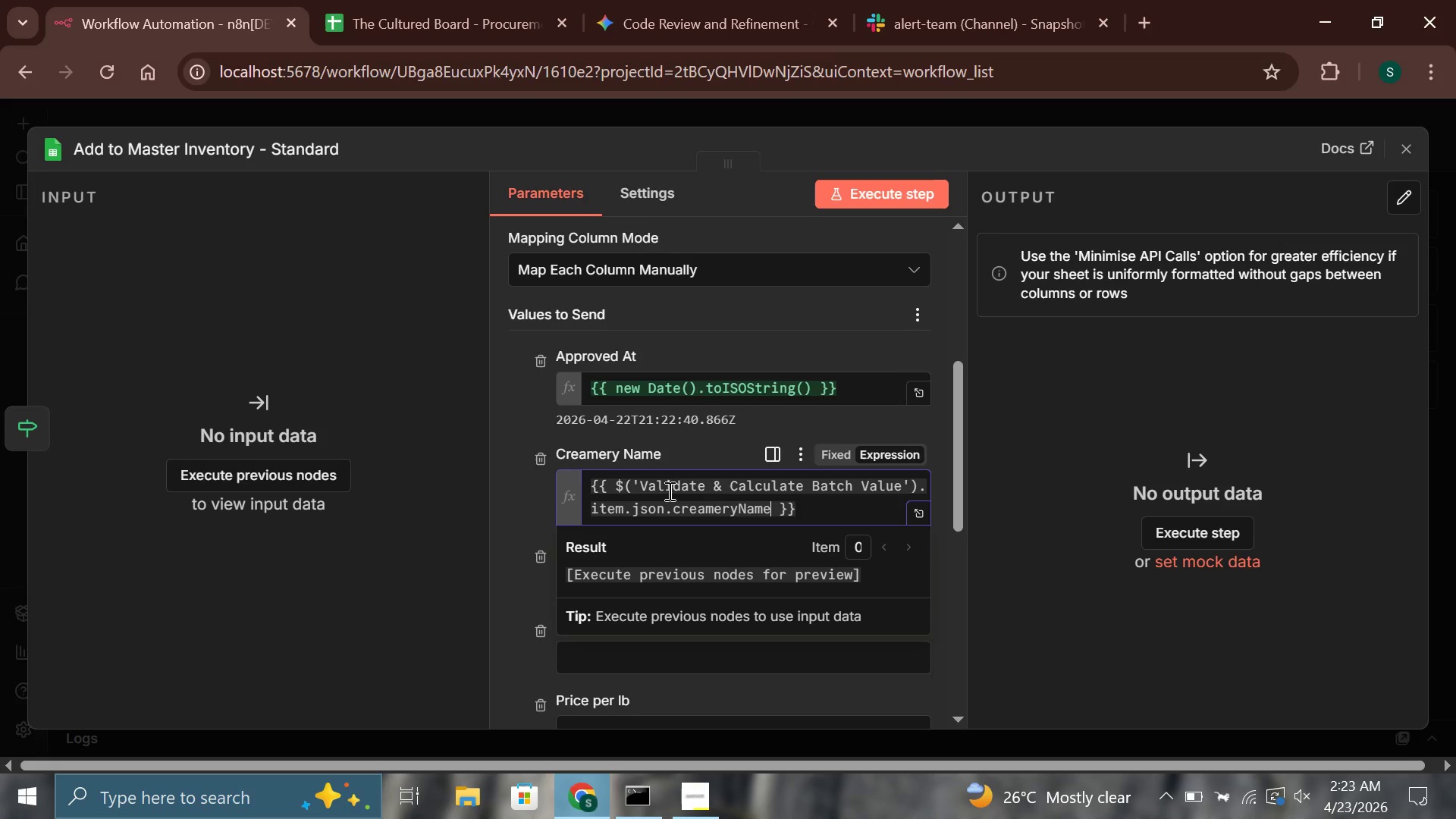 
left_click([670, 444])
 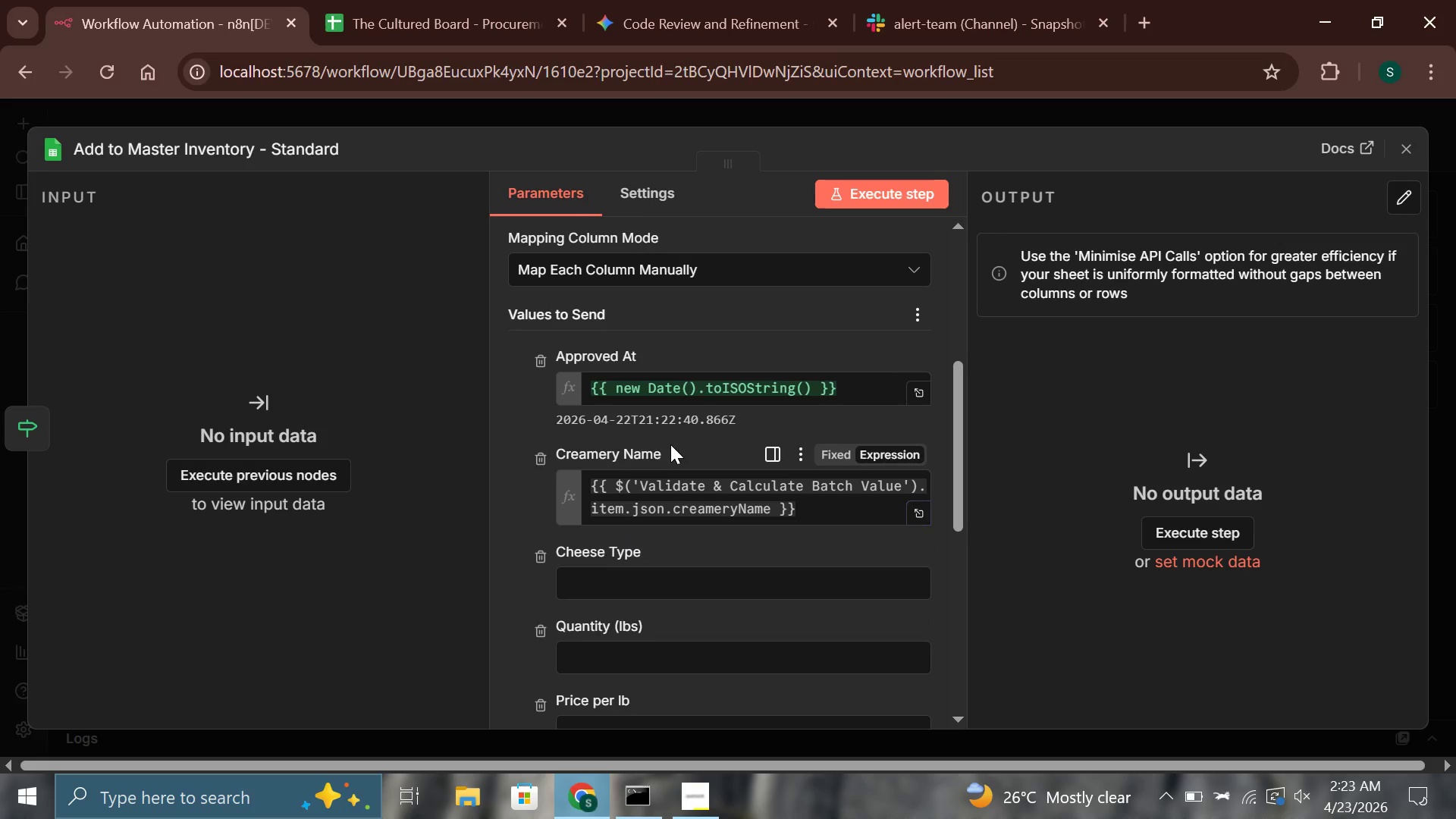 
scroll: coordinate [670, 444], scroll_direction: down, amount: 2.0
 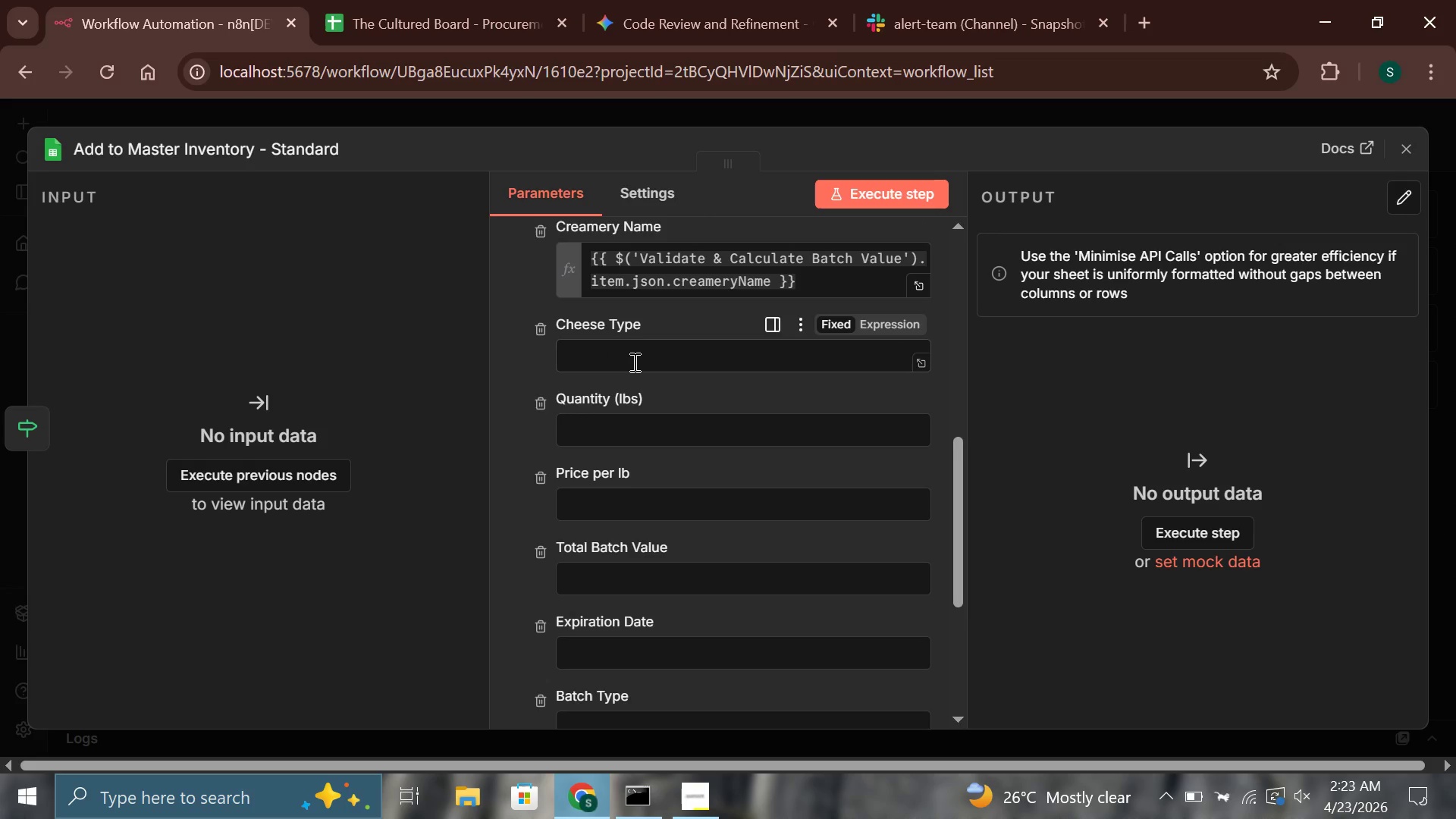 
left_click([633, 362])
 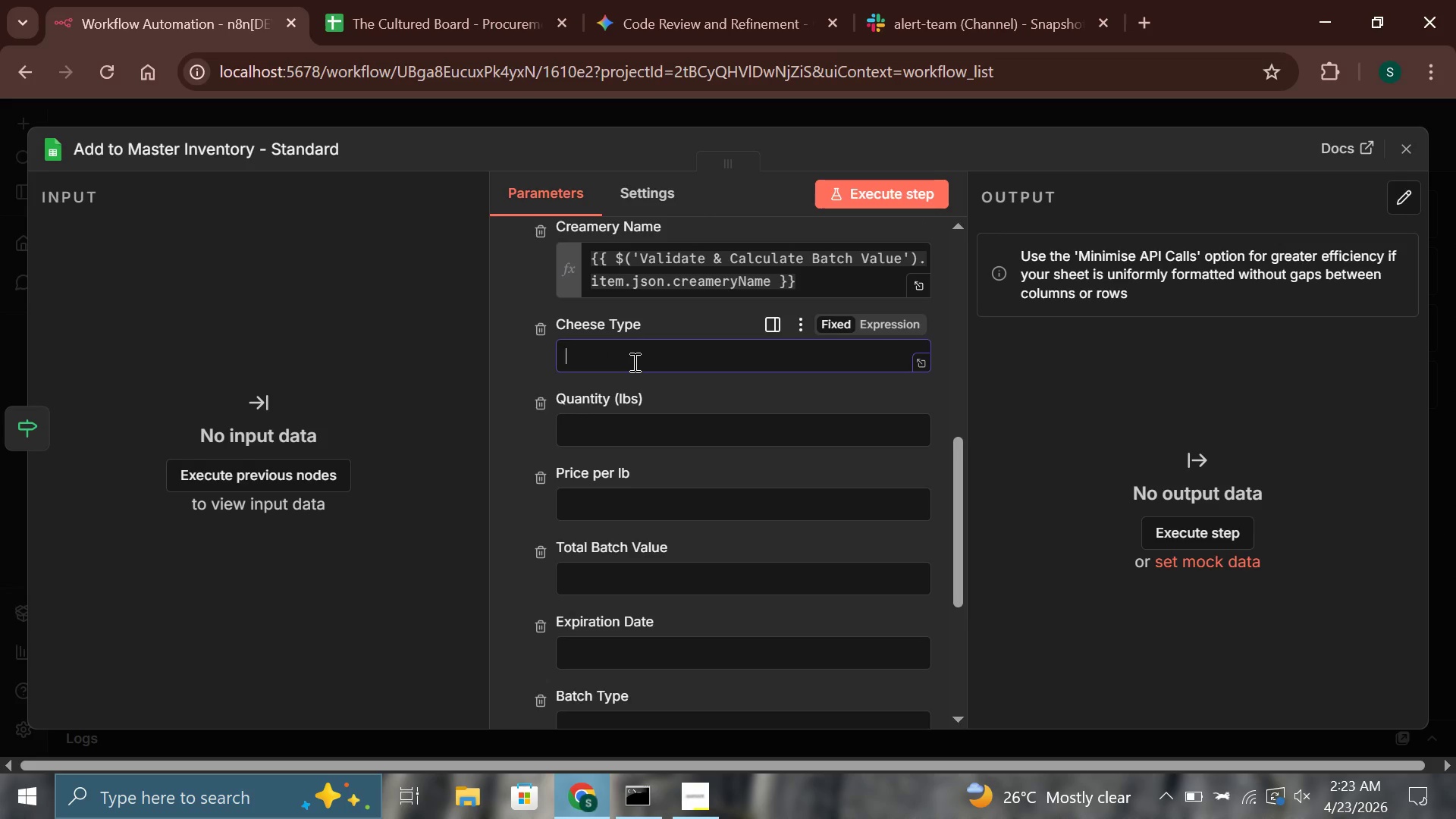 
type({{$()
 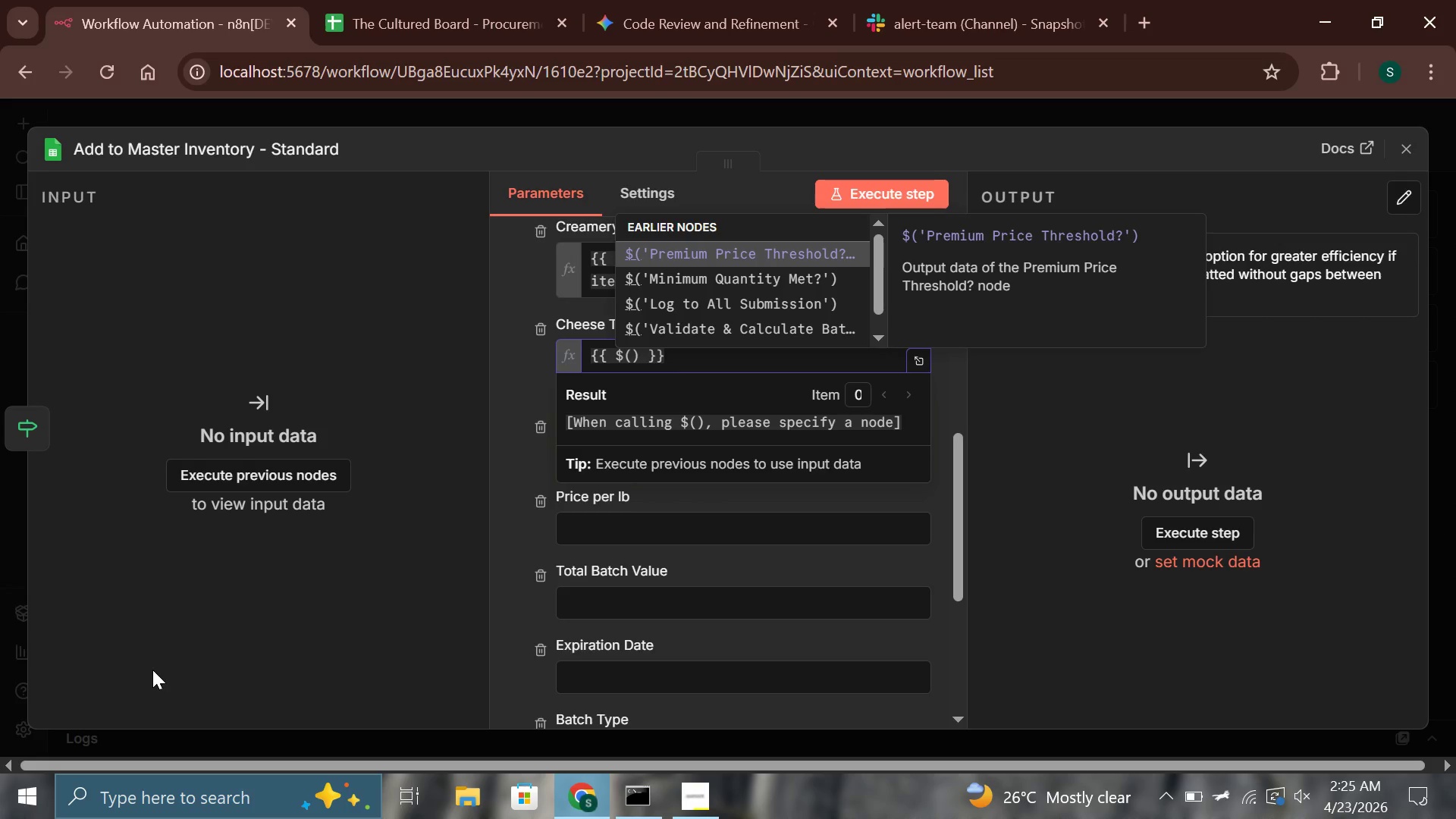 
wait(101.36)
 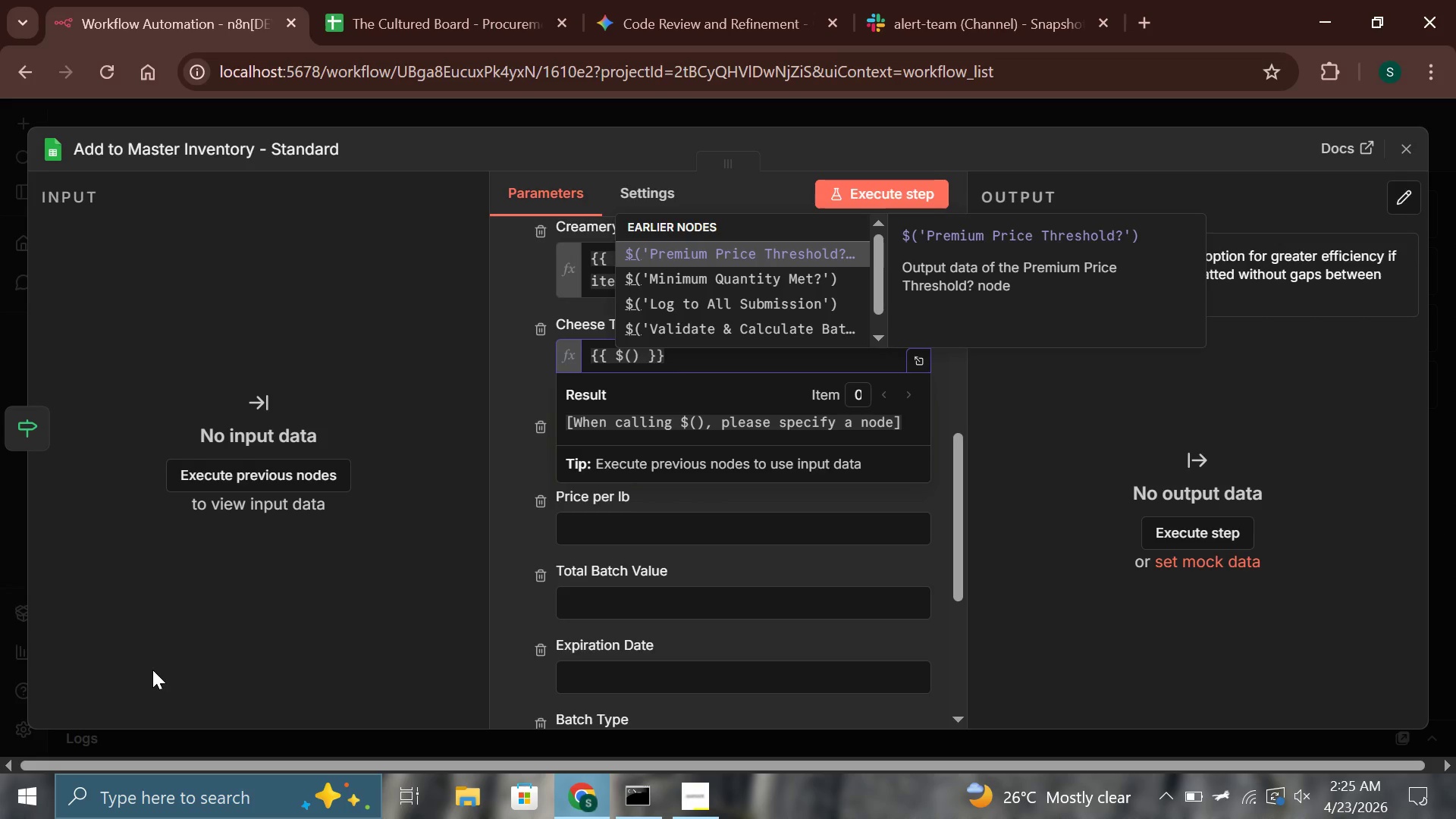 
key(ArrowDown)
 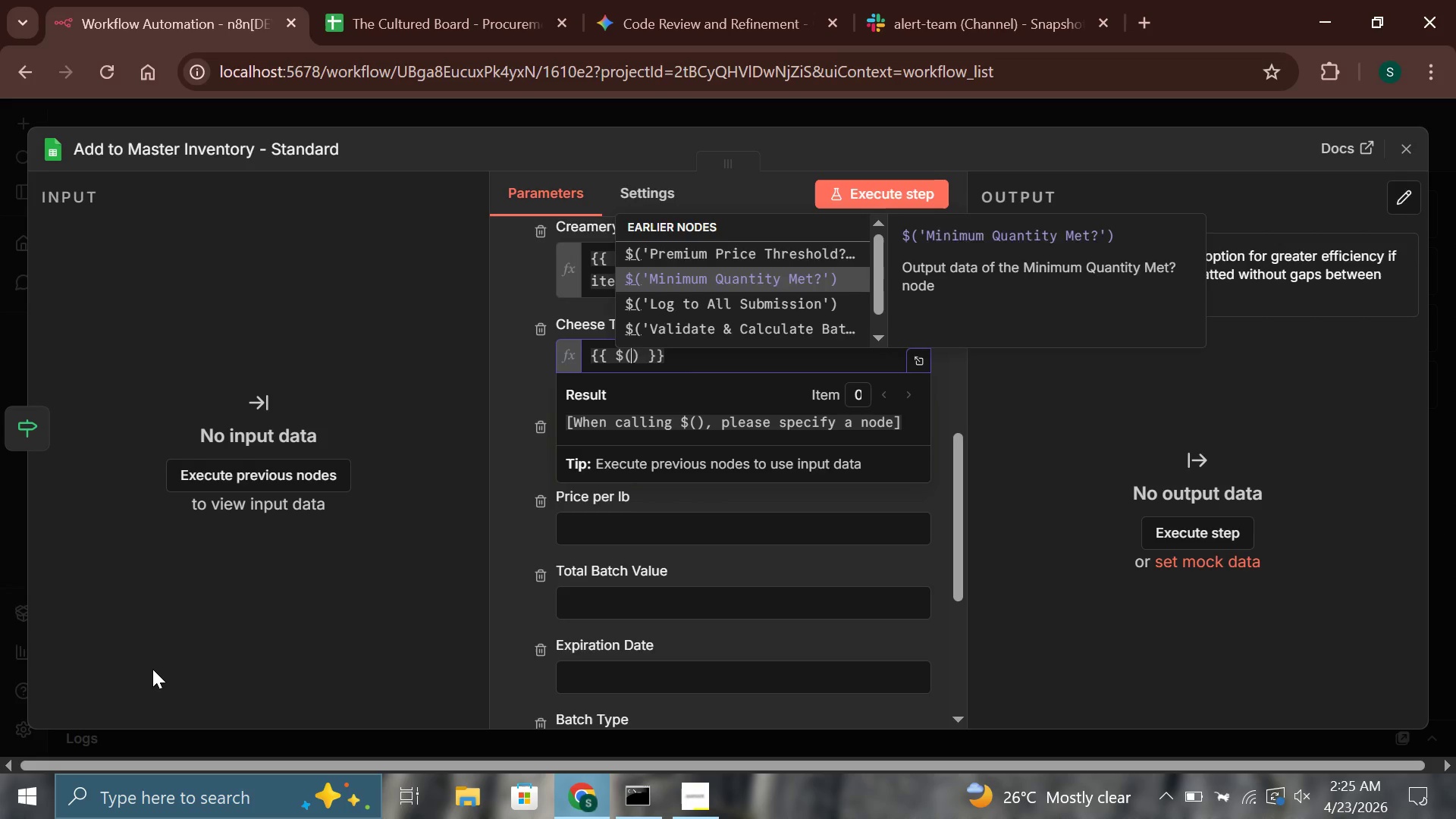 
key(ArrowDown)
 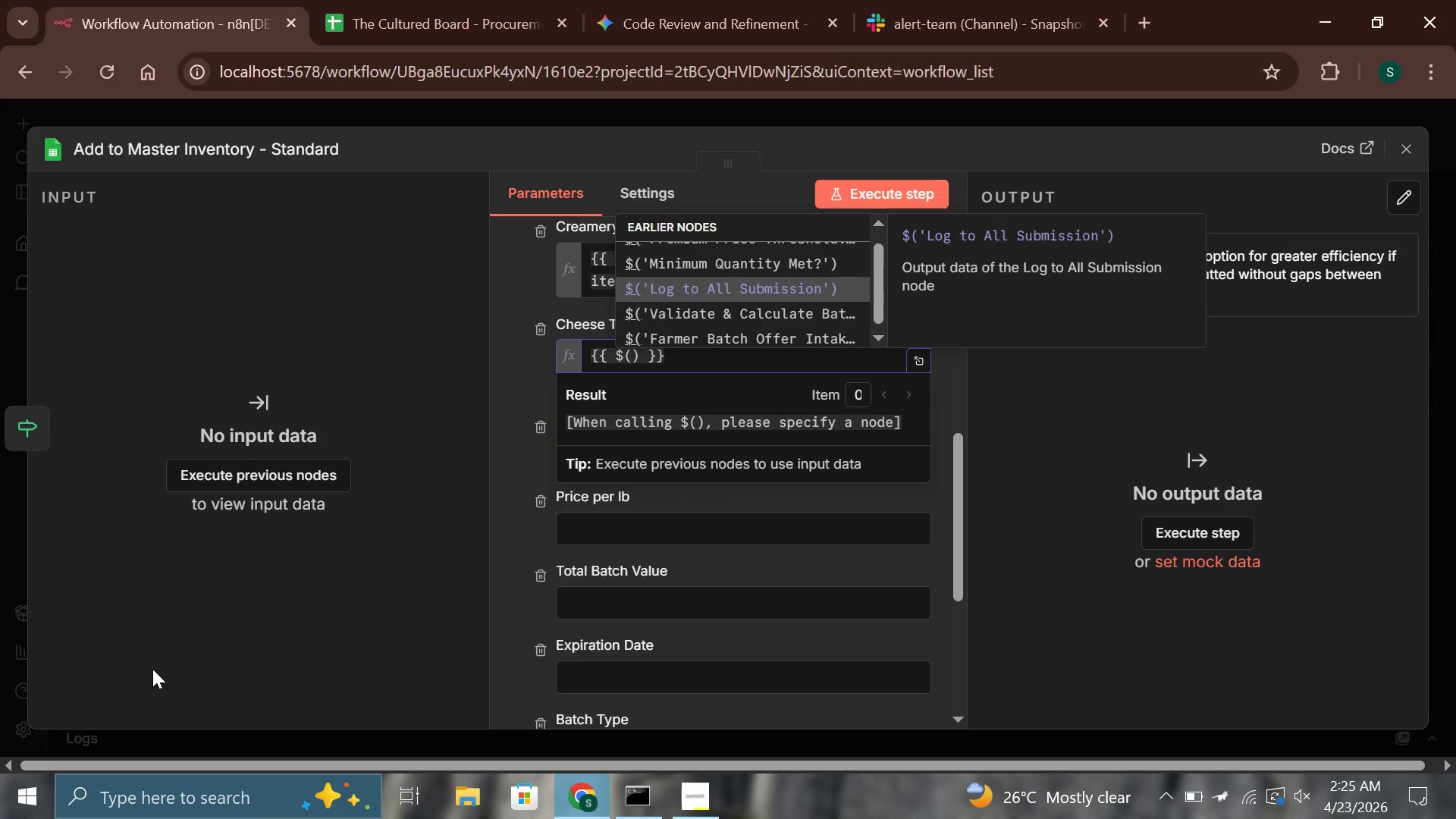 
key(ArrowDown)
 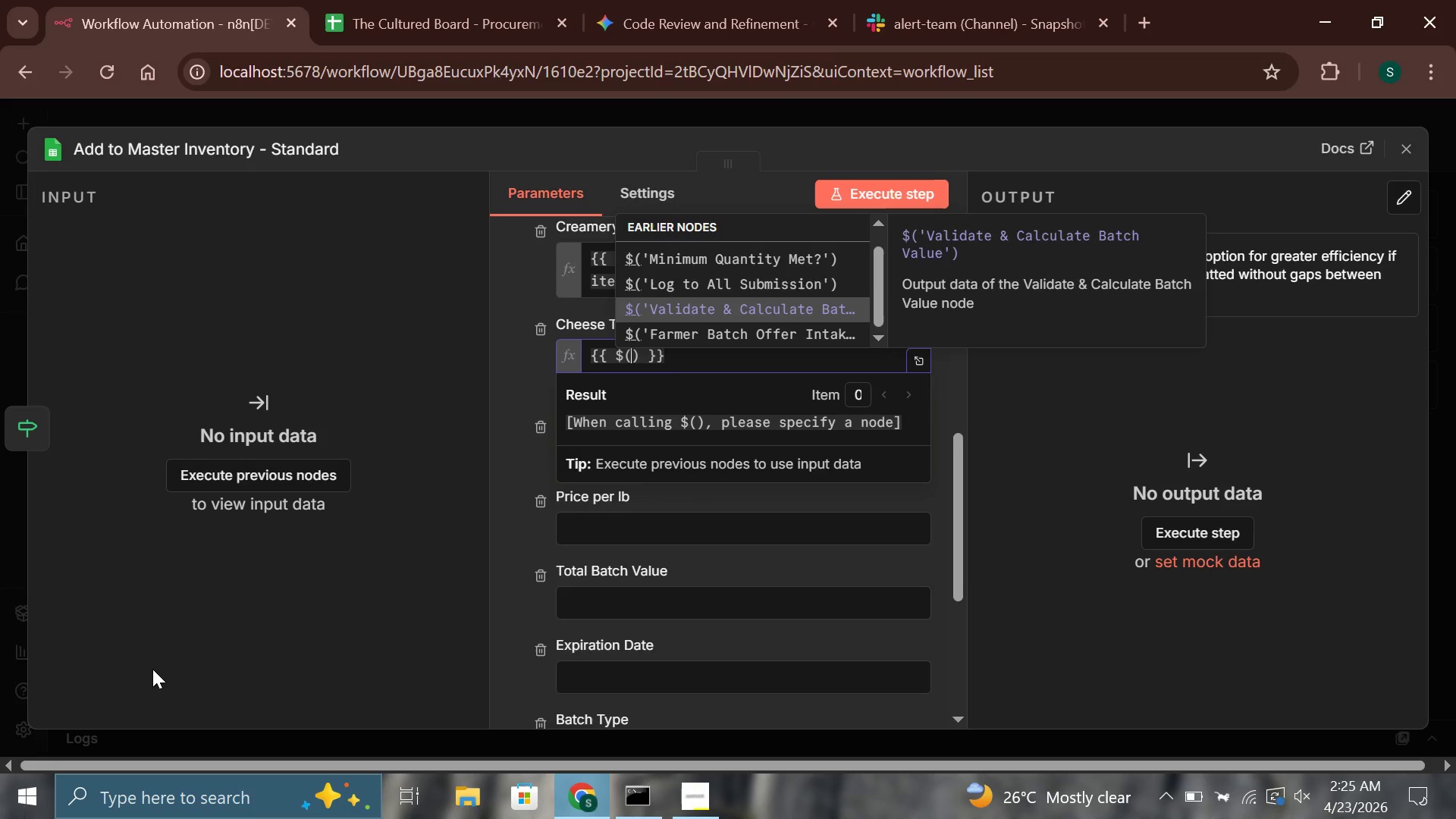 
key(Enter)
 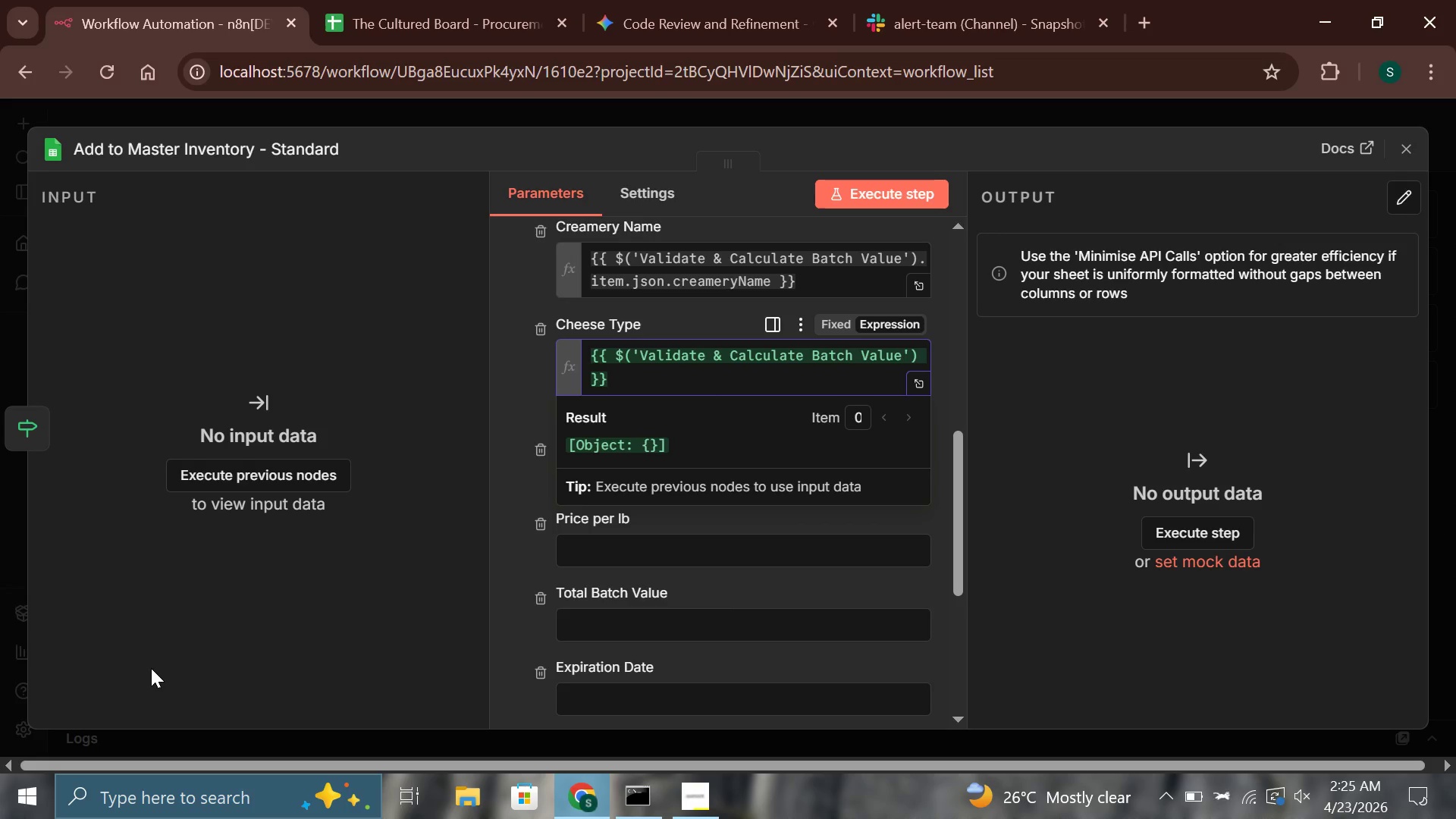 
wait(11.17)
 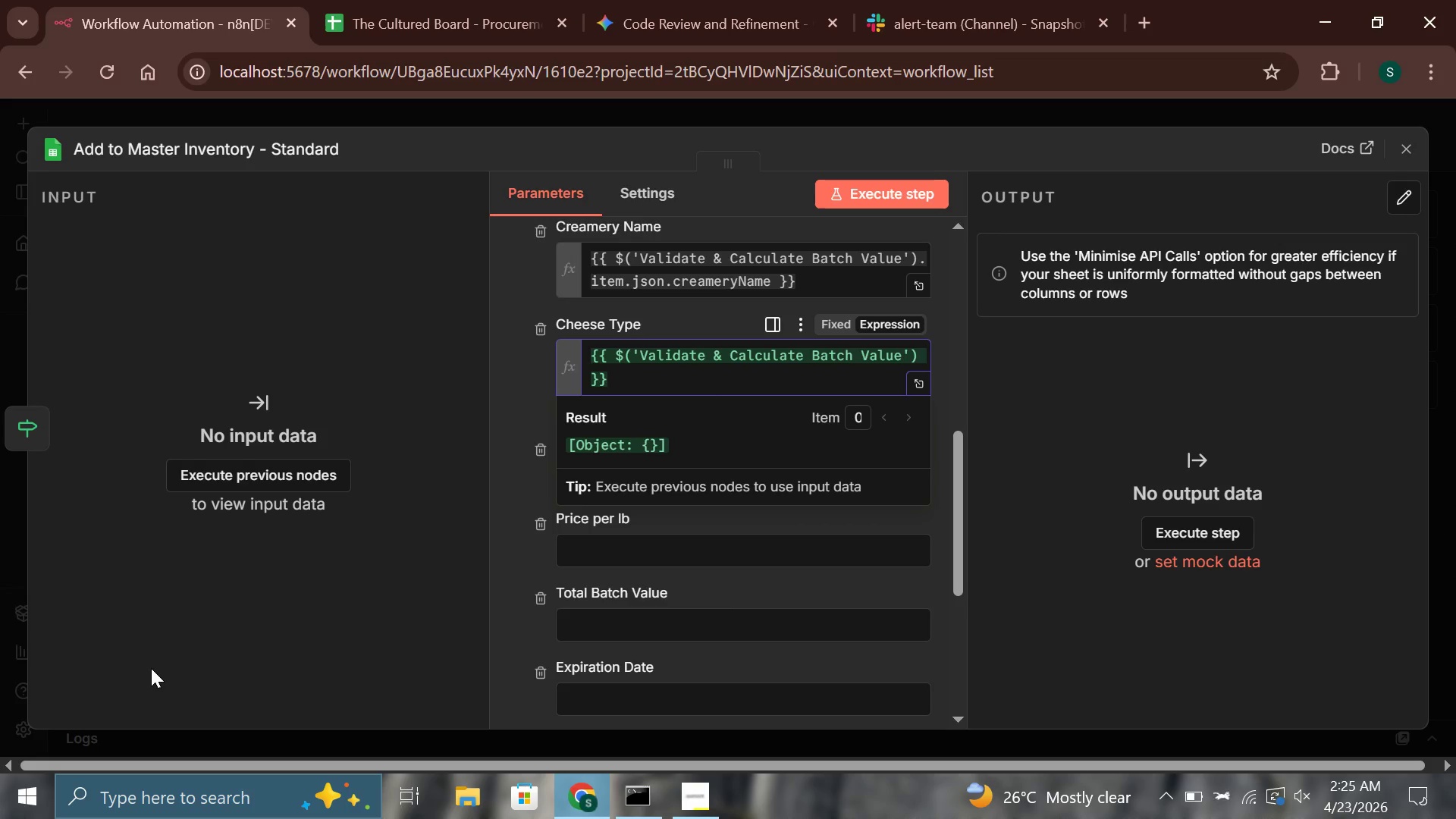 
type(.item.json.quantityLbs)
 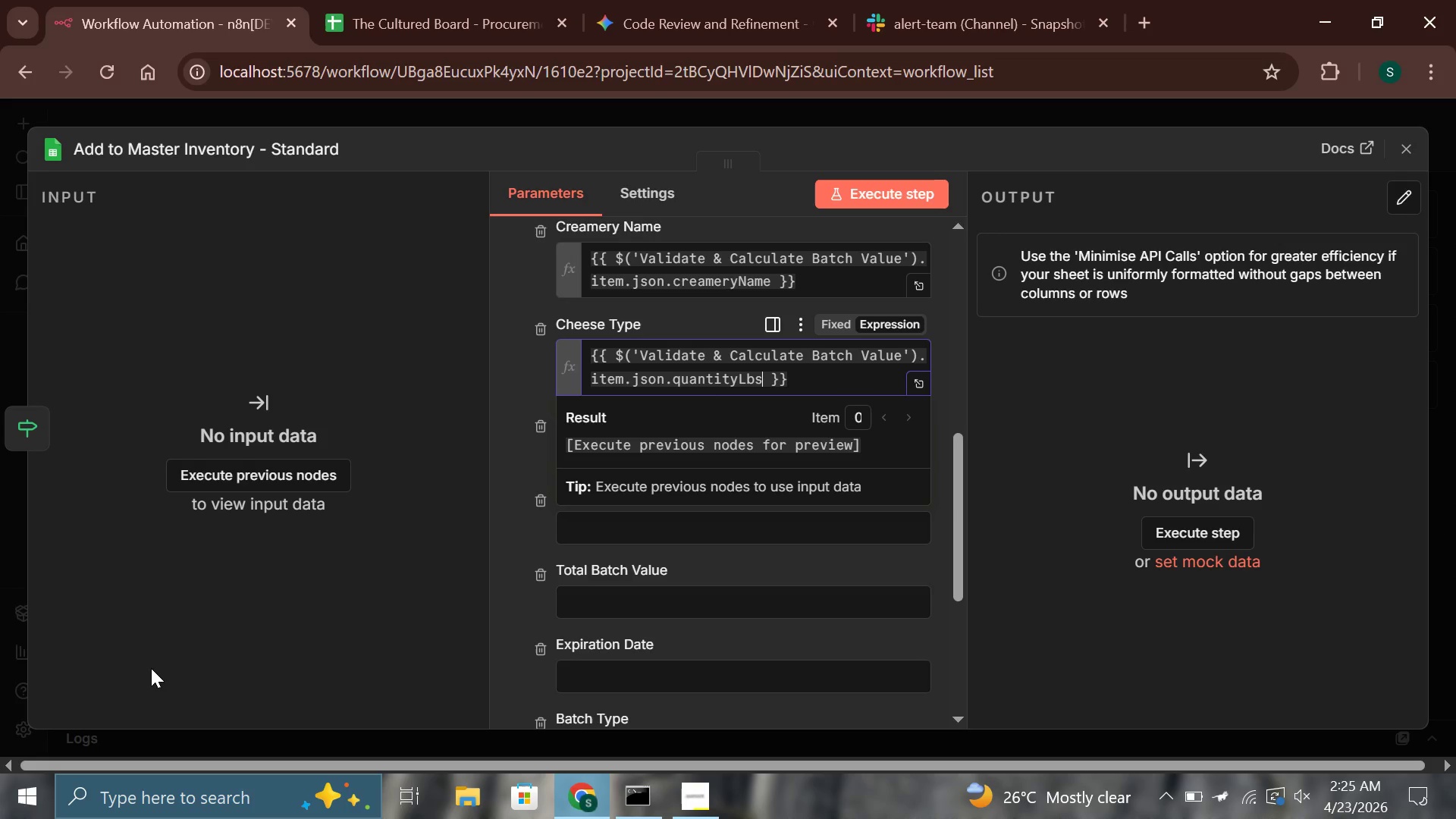 
wait(7.33)
 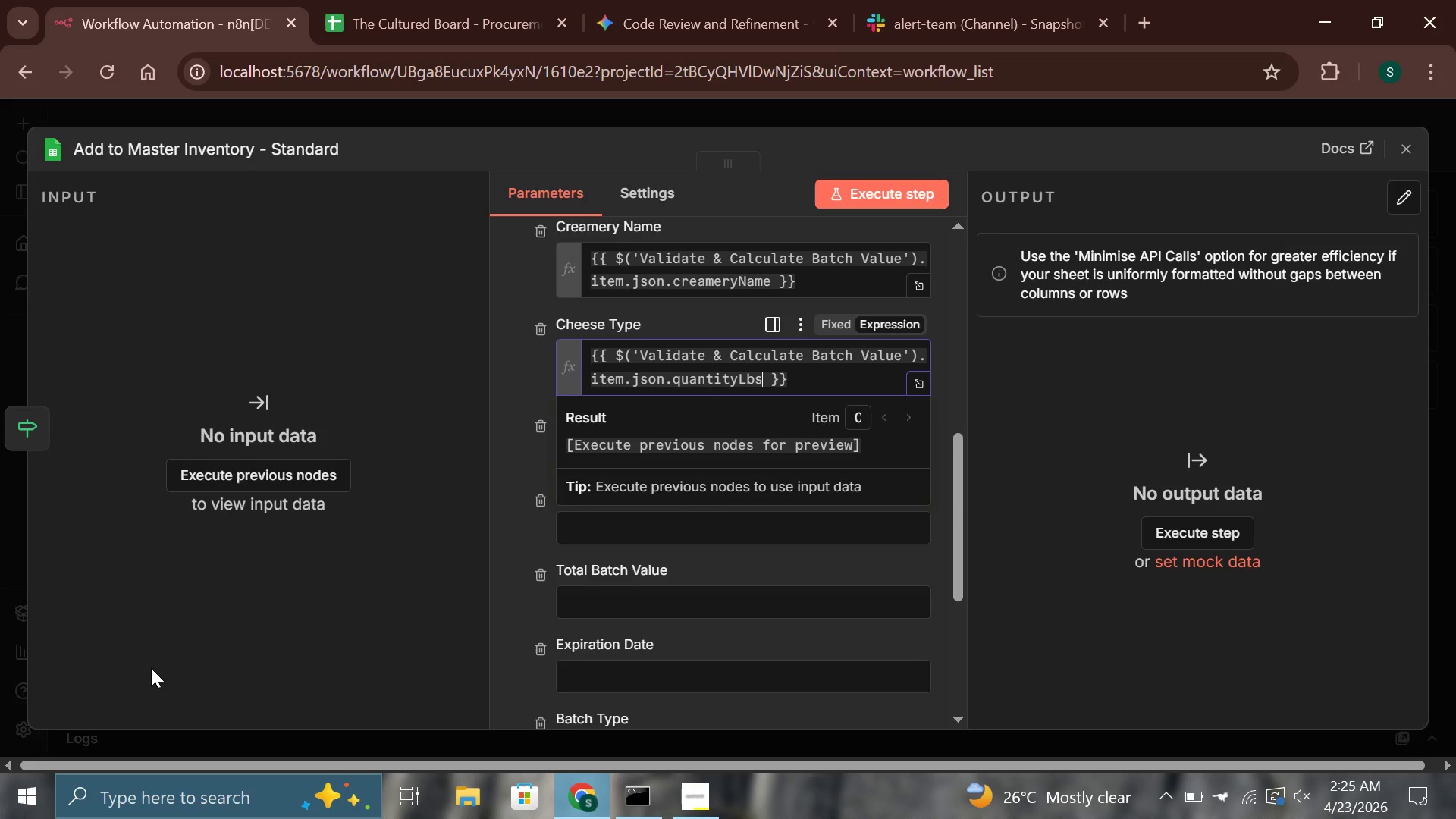 
left_click([597, 456])
 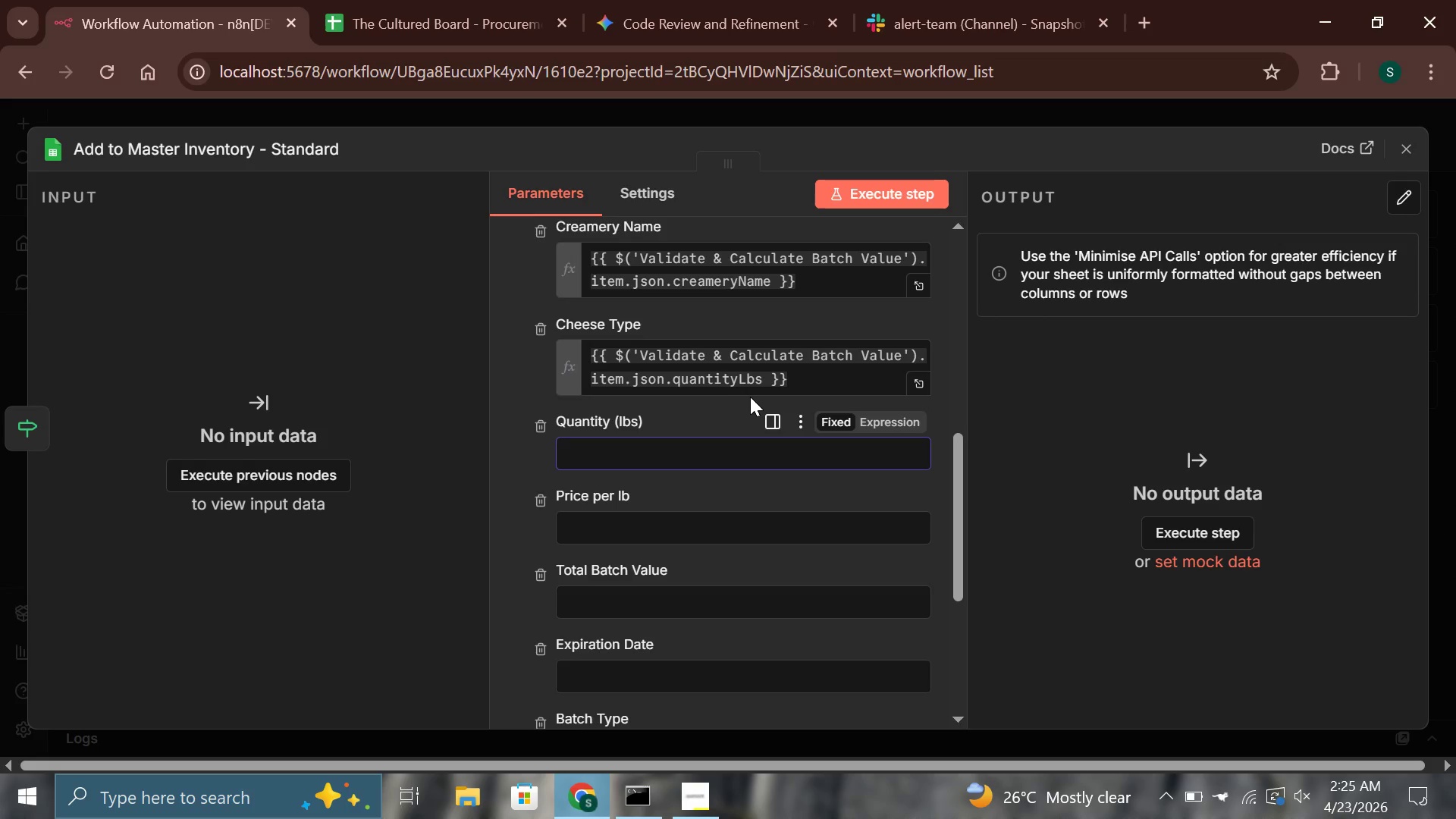 
left_click([767, 376])
 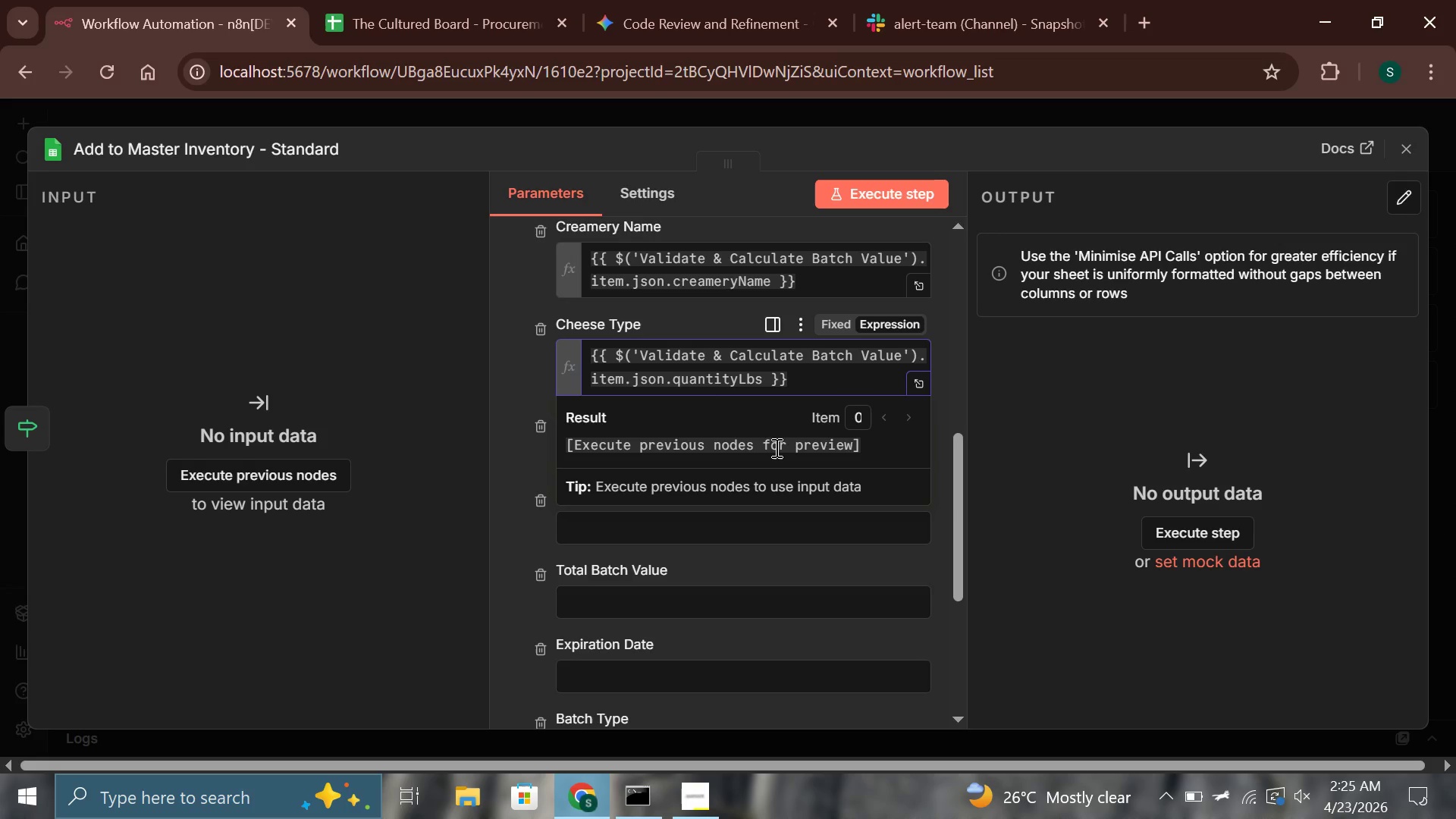 
hold_key(key=Backspace, duration=0.72)
 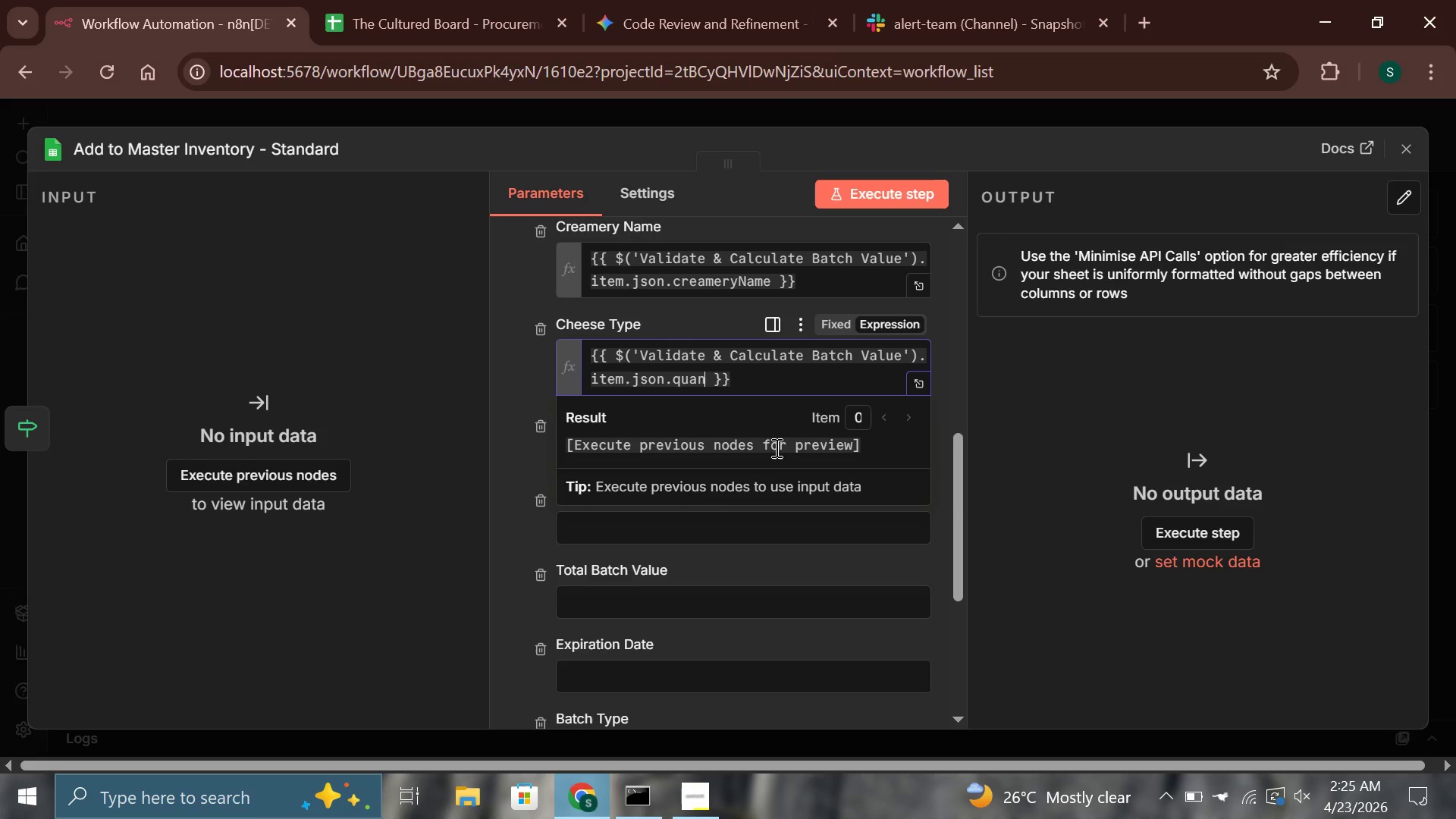 
key(Backspace)
key(Backspace)
key(Backspace)
key(Backspace)
type(cheeseType)
 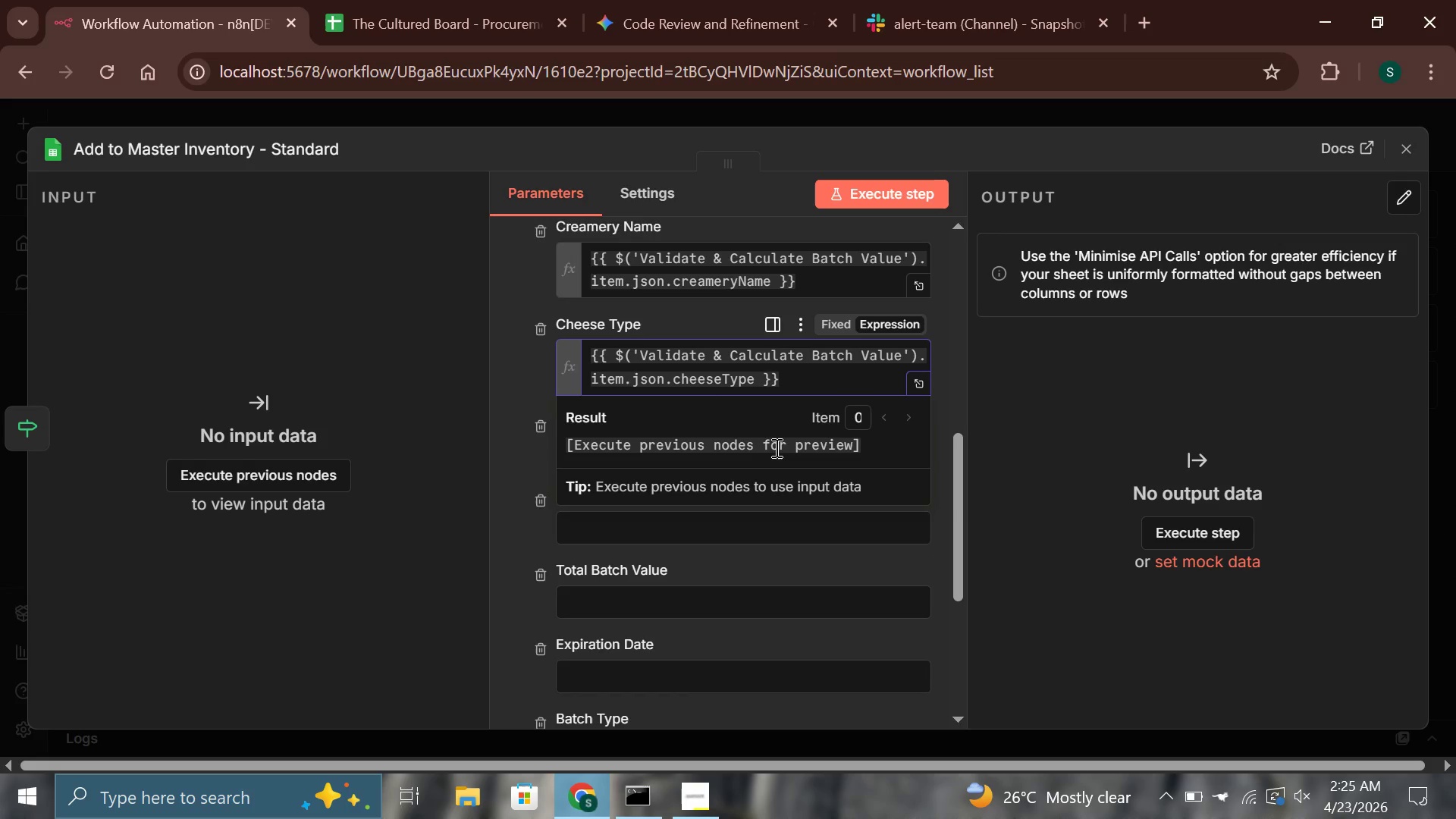 
left_click([715, 322])
 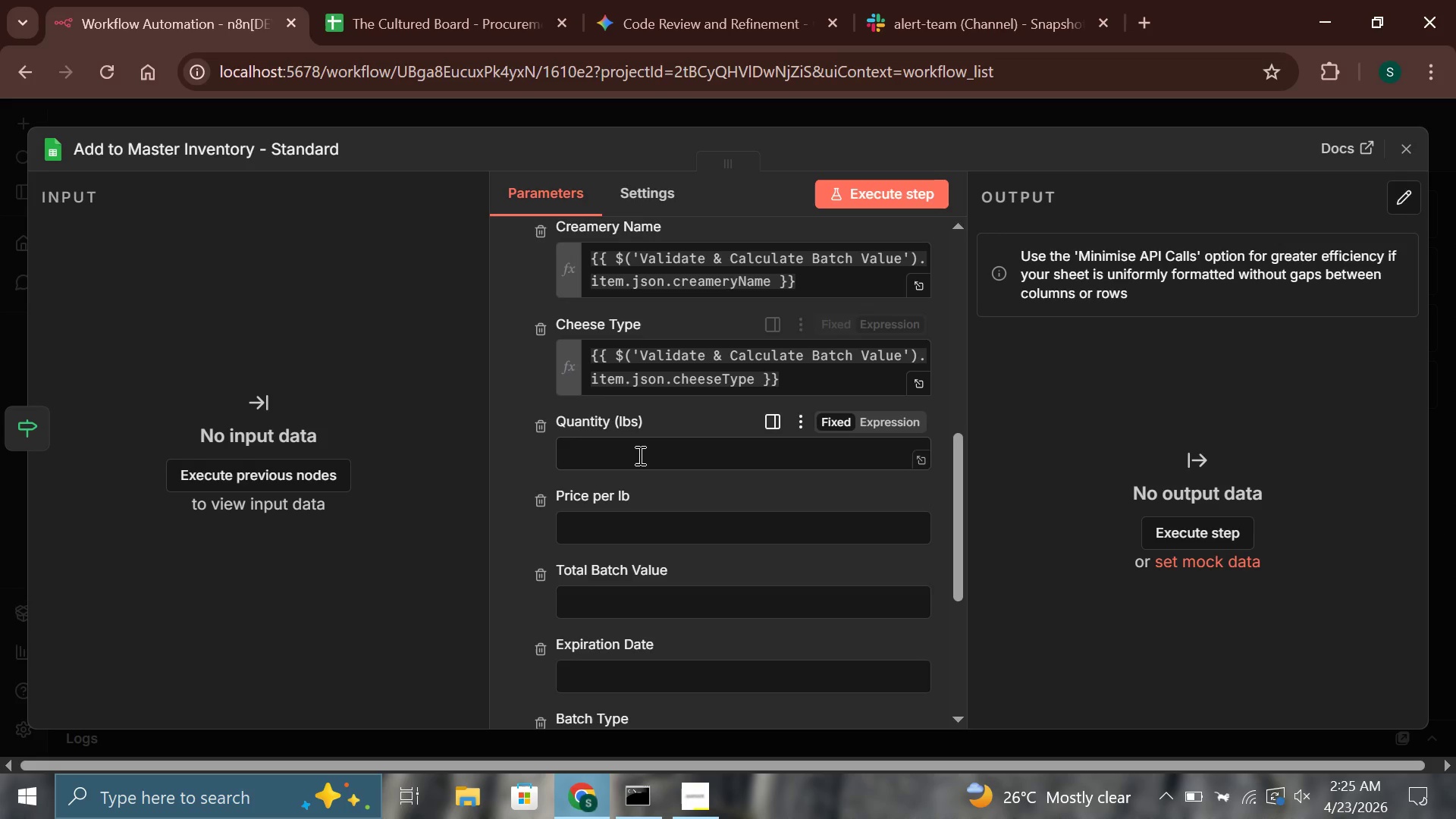 
left_click([639, 455])
 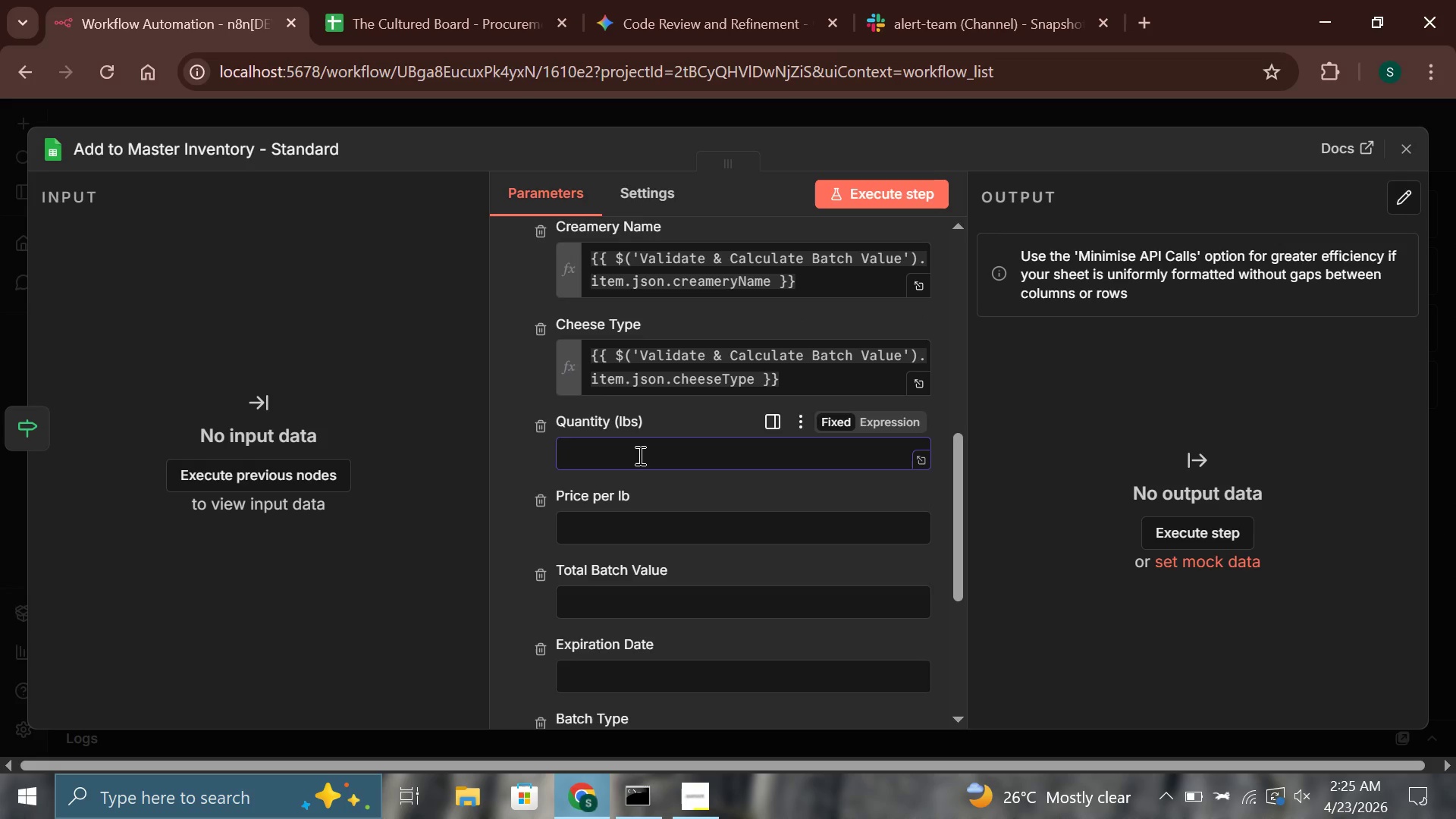 
type({{$()
 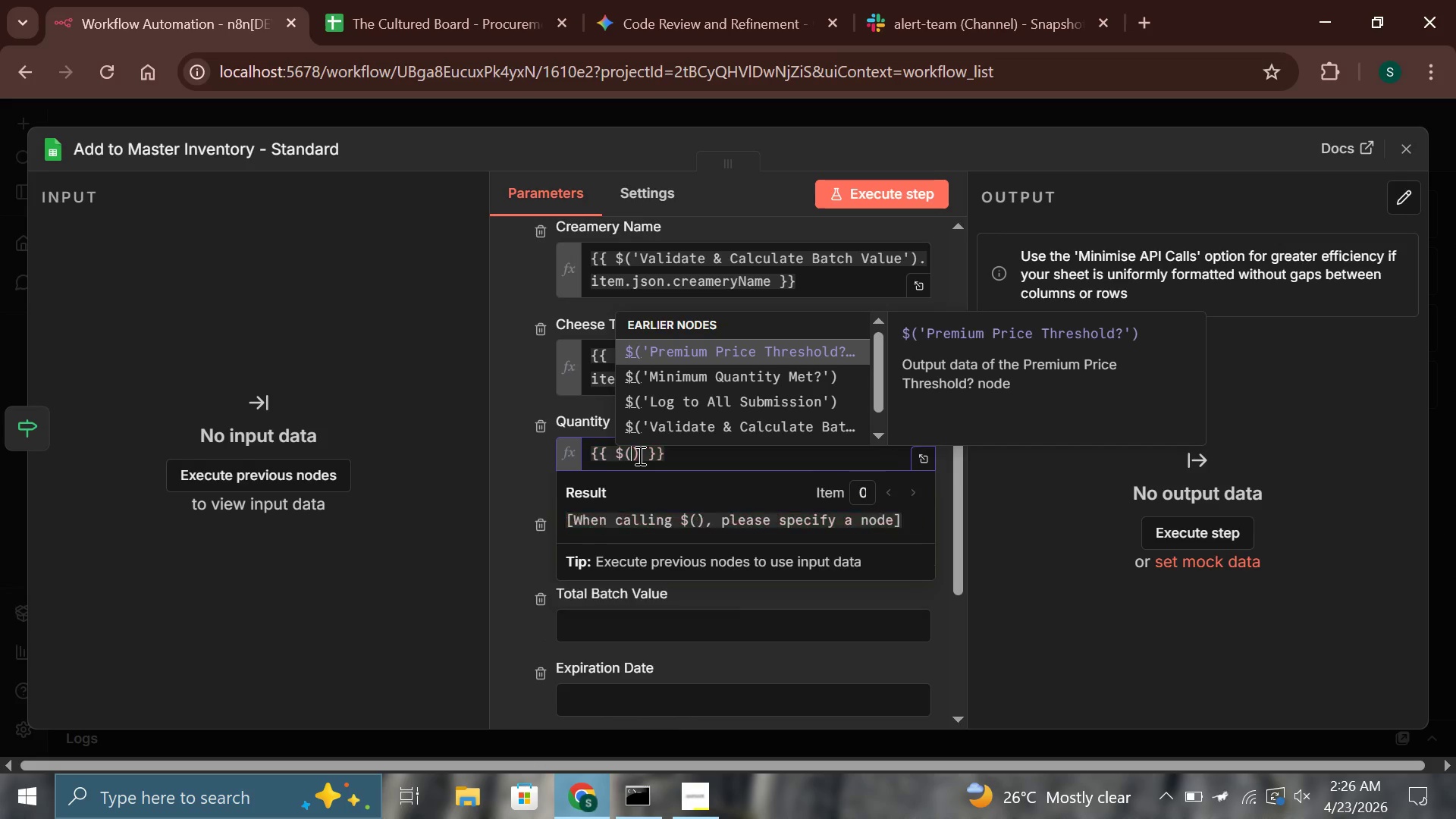 
key(ArrowDown)
 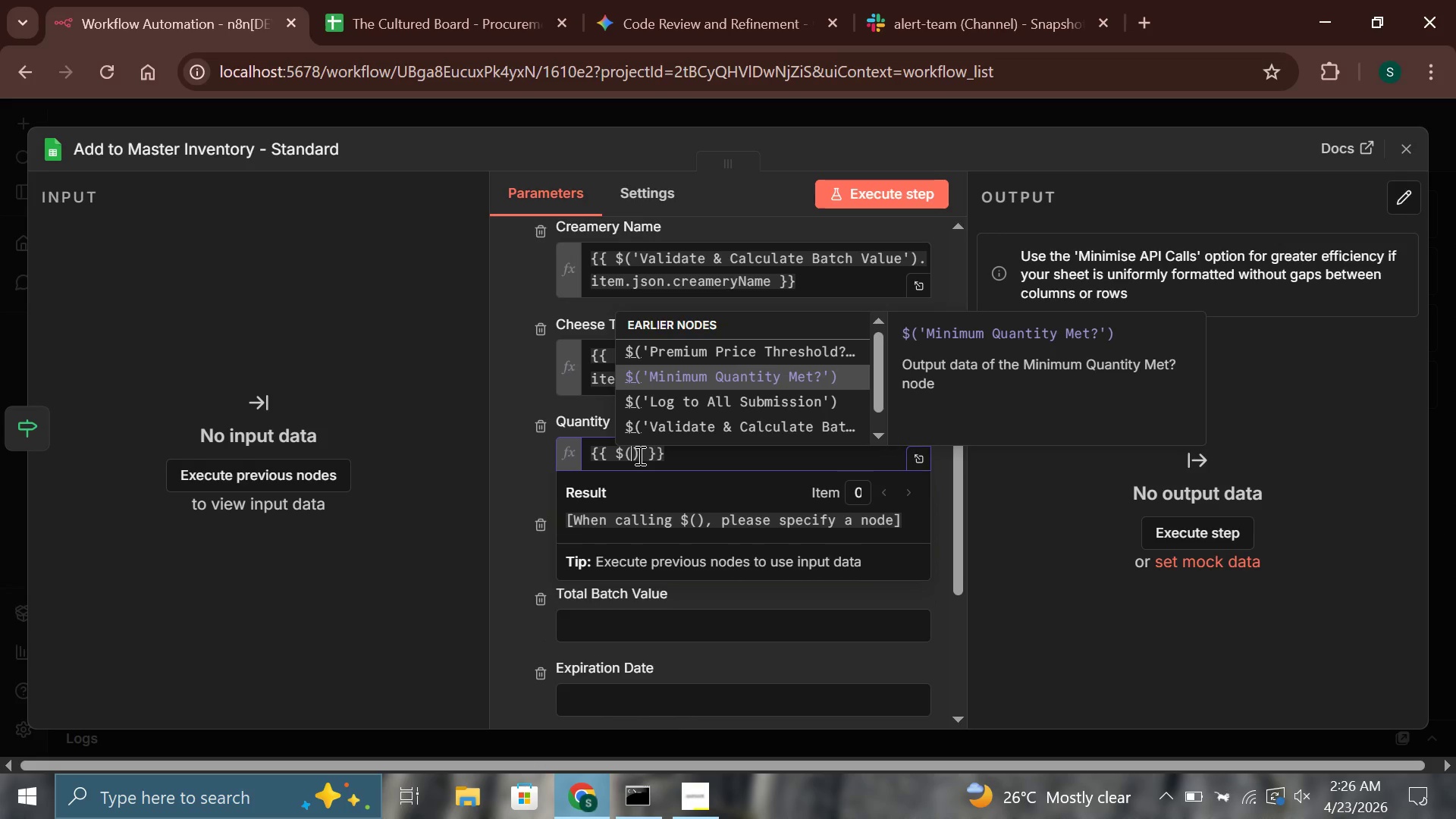 
key(ArrowDown)
 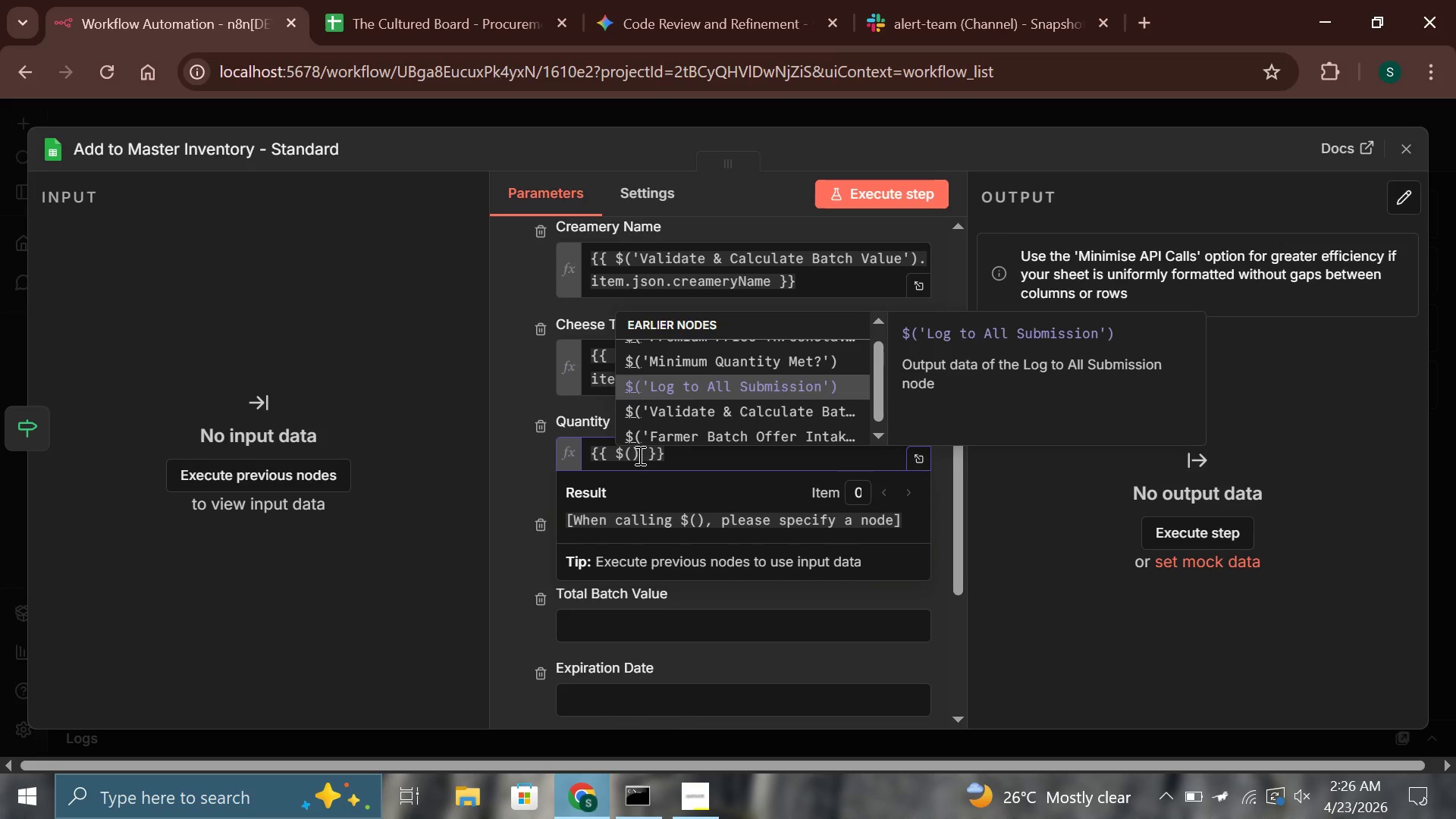 
key(ArrowDown)
 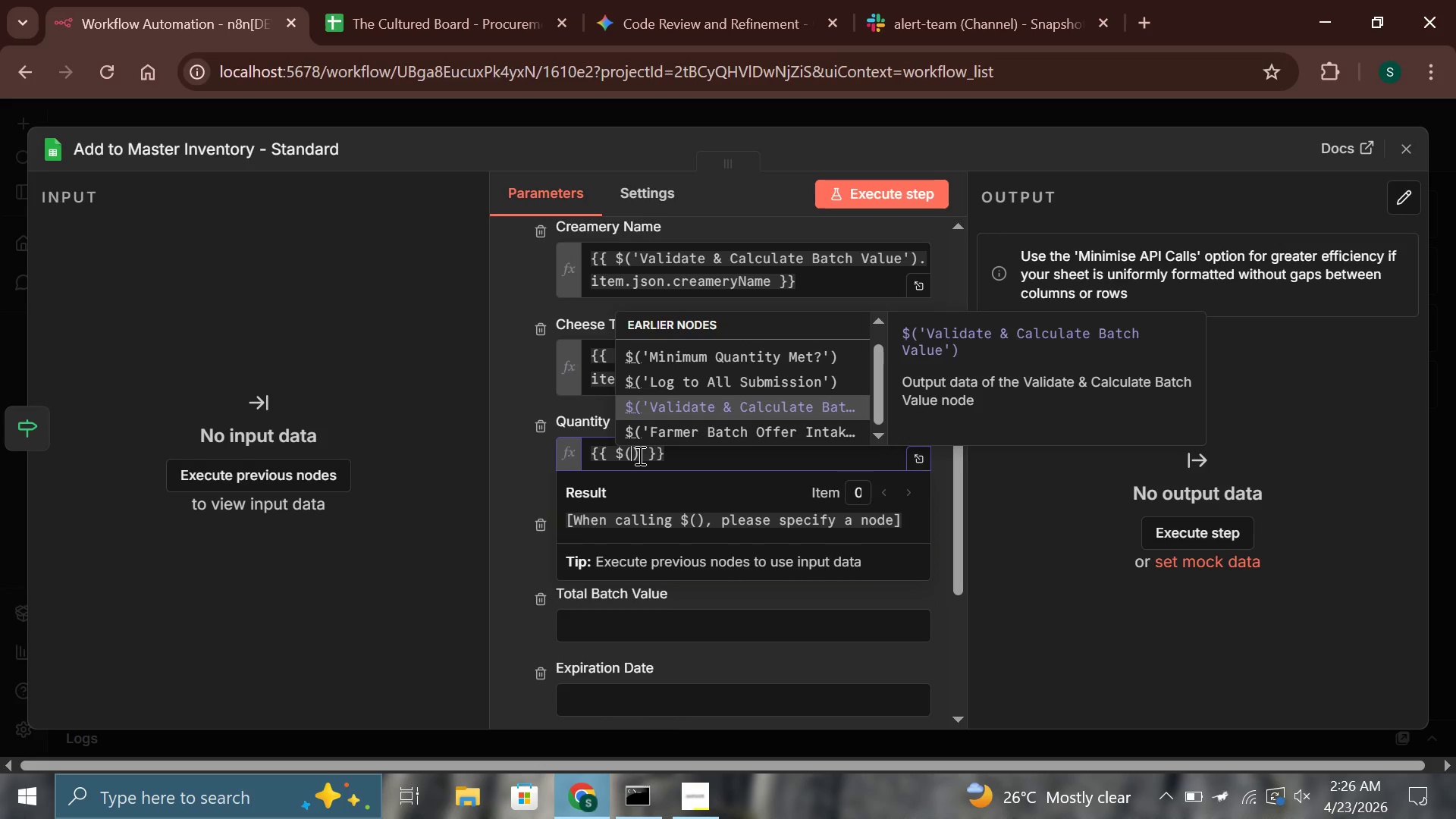 
key(Enter)
 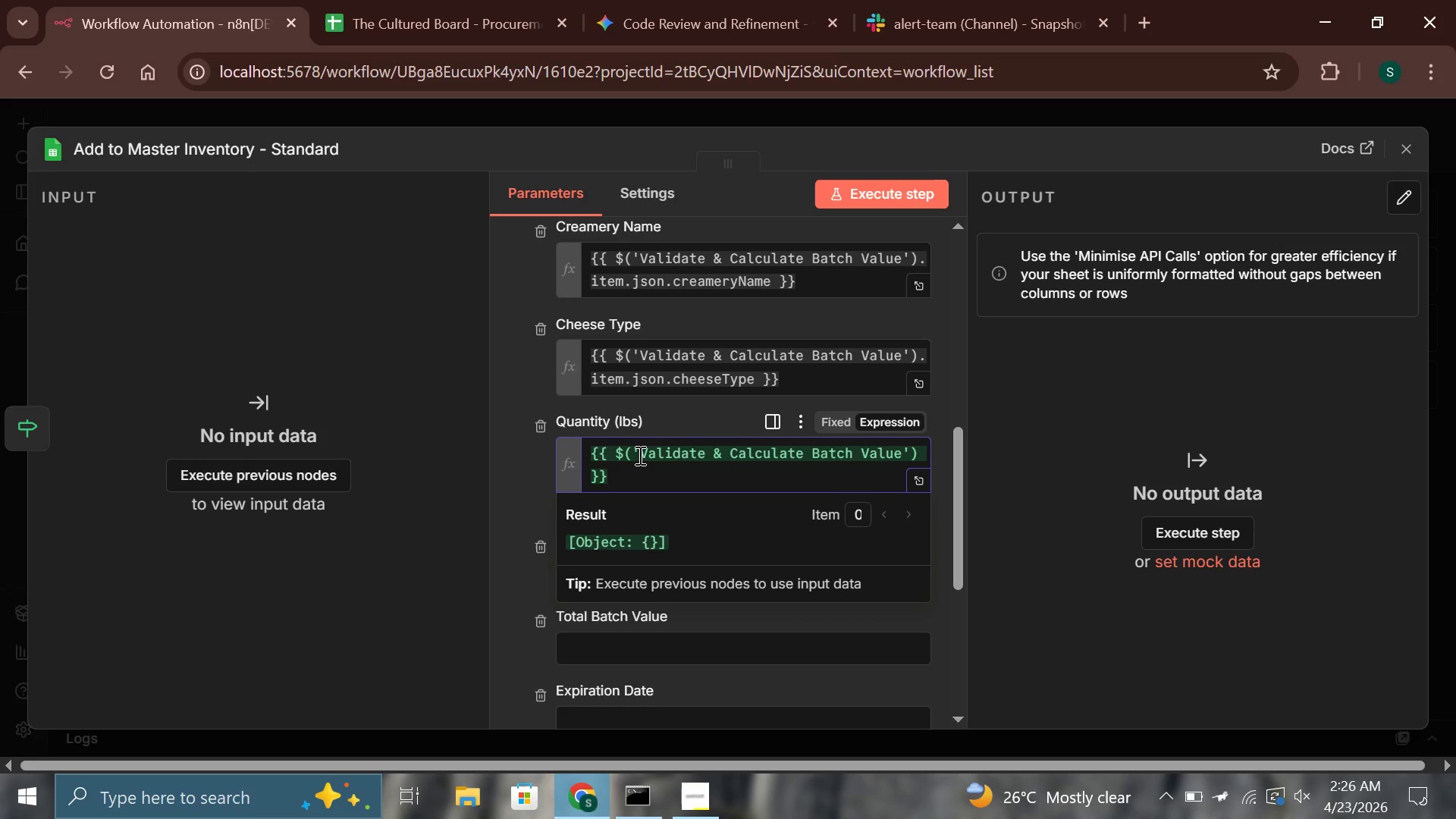 
wait(27.48)
 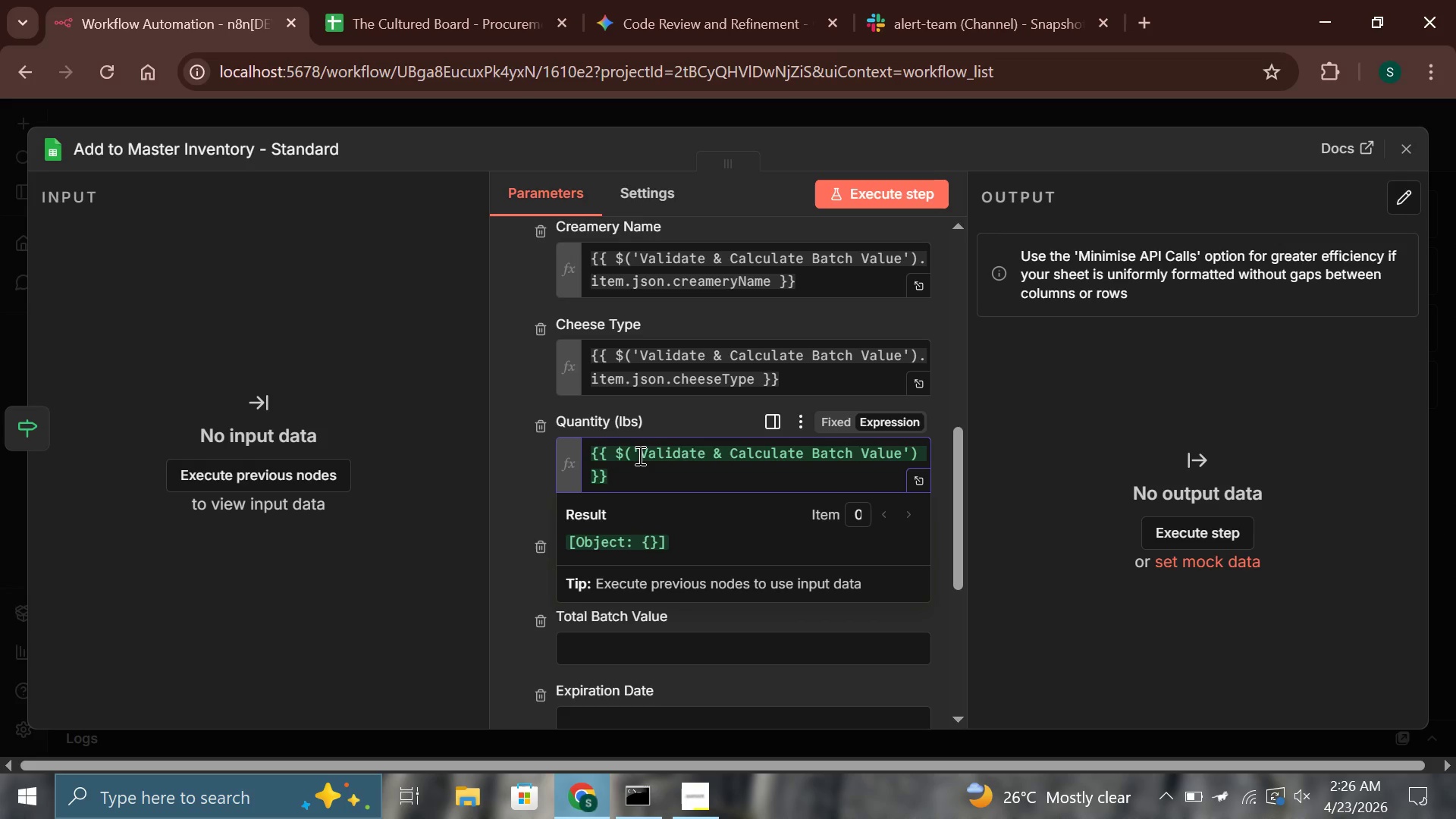 
type(.item.jsoo)
key(Backspace)
type(n.quantityLbs)
 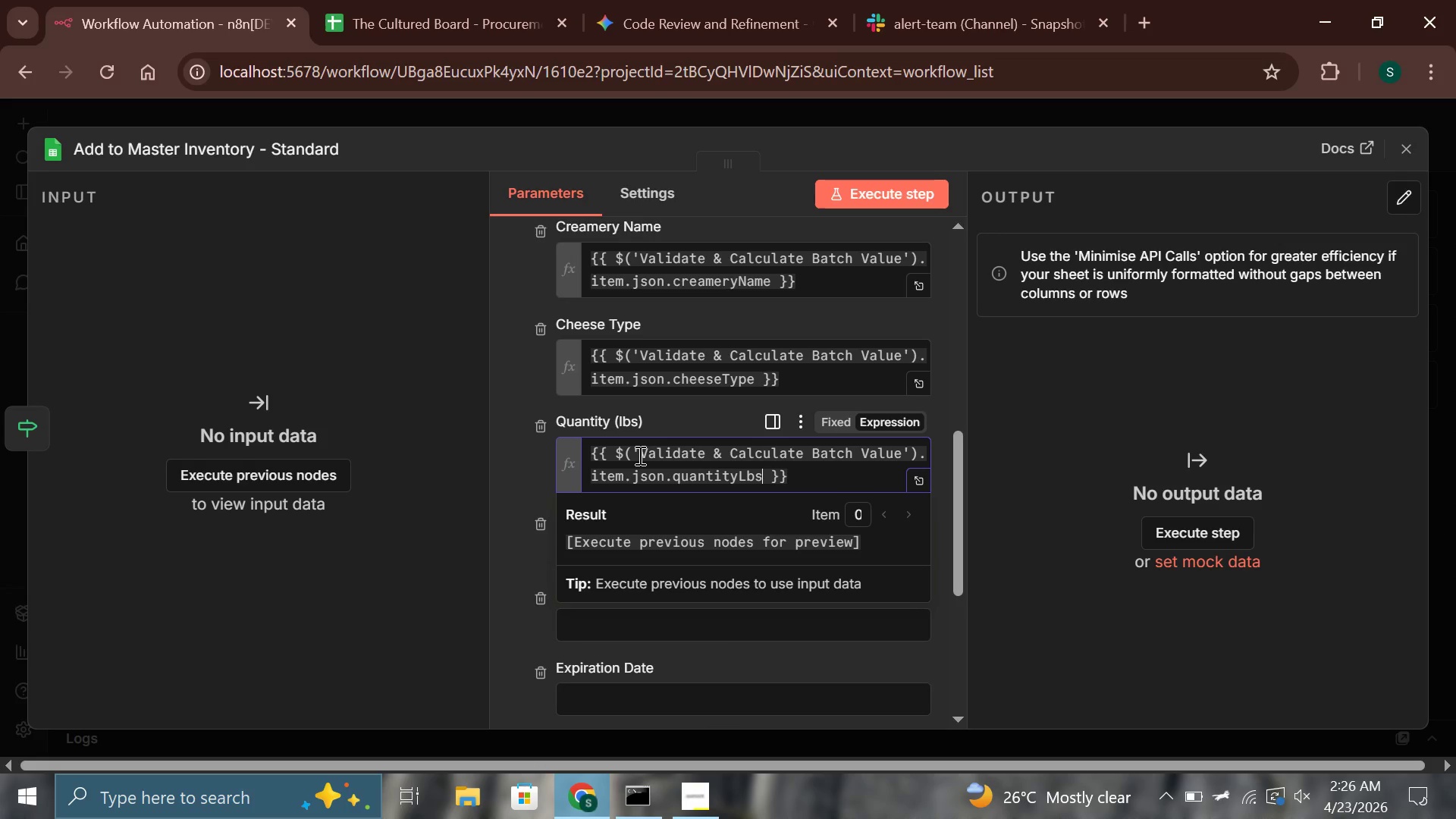 
left_click([685, 413])
 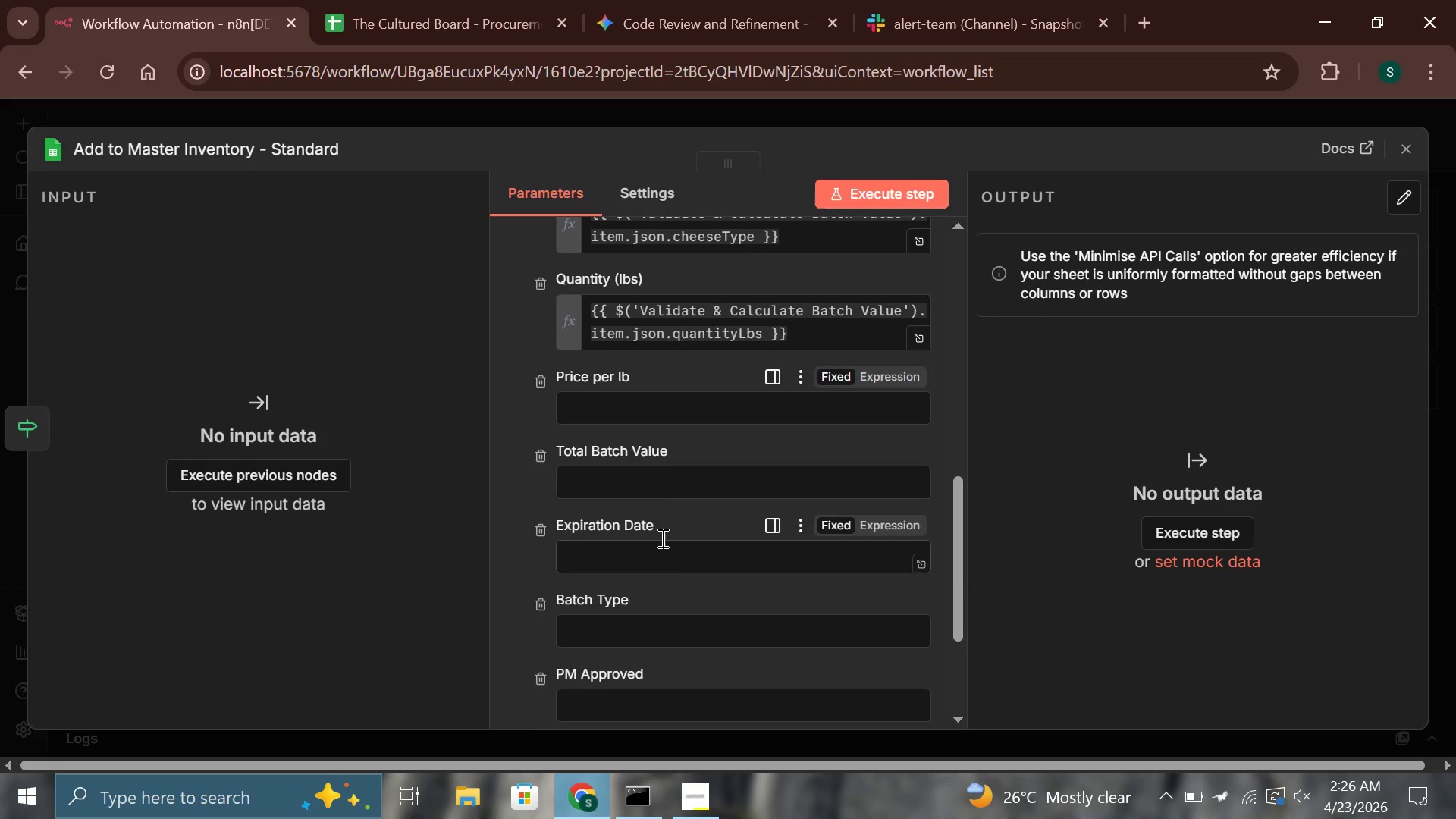 
left_click([662, 420])
 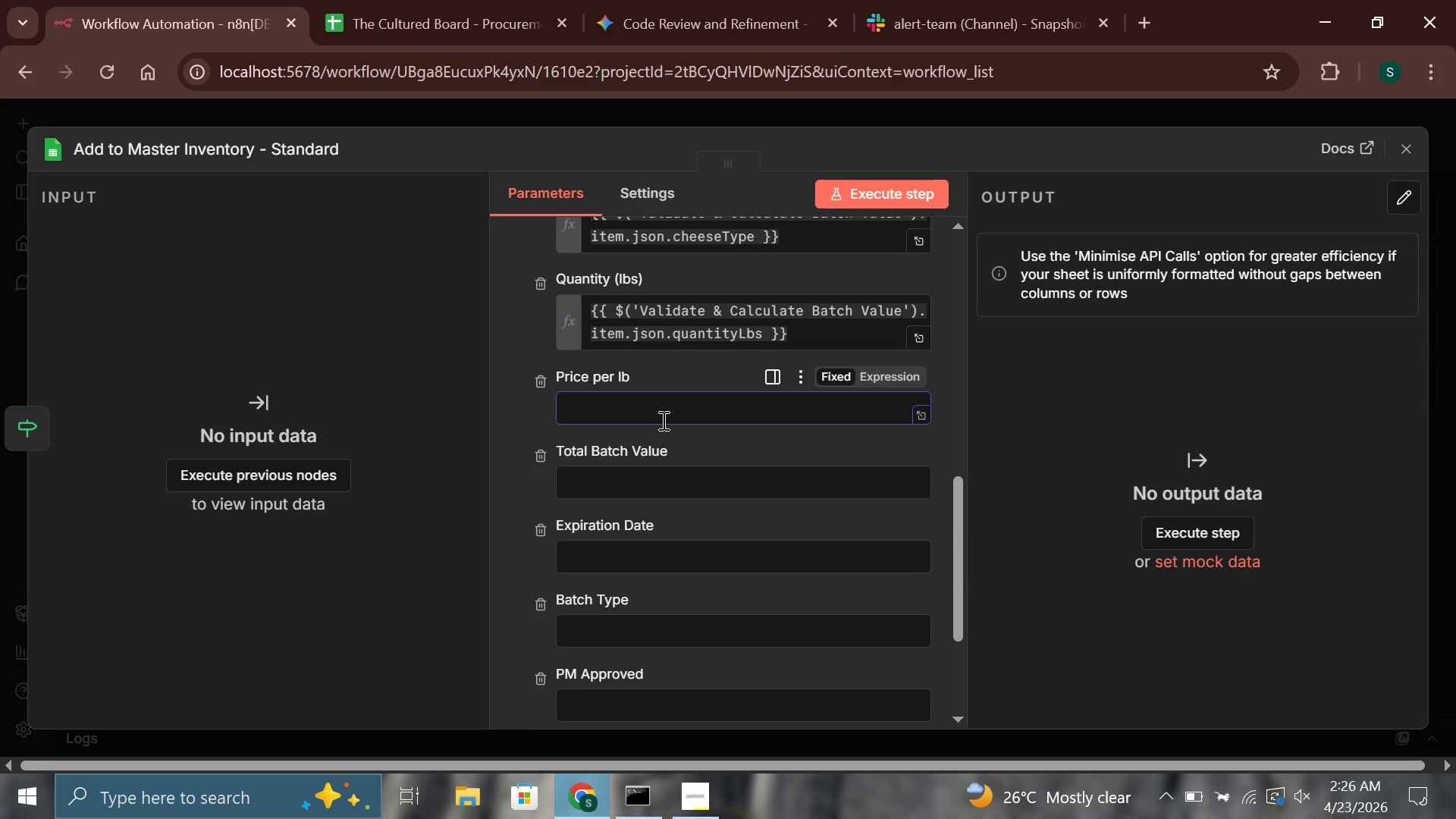 
type({{$(')
 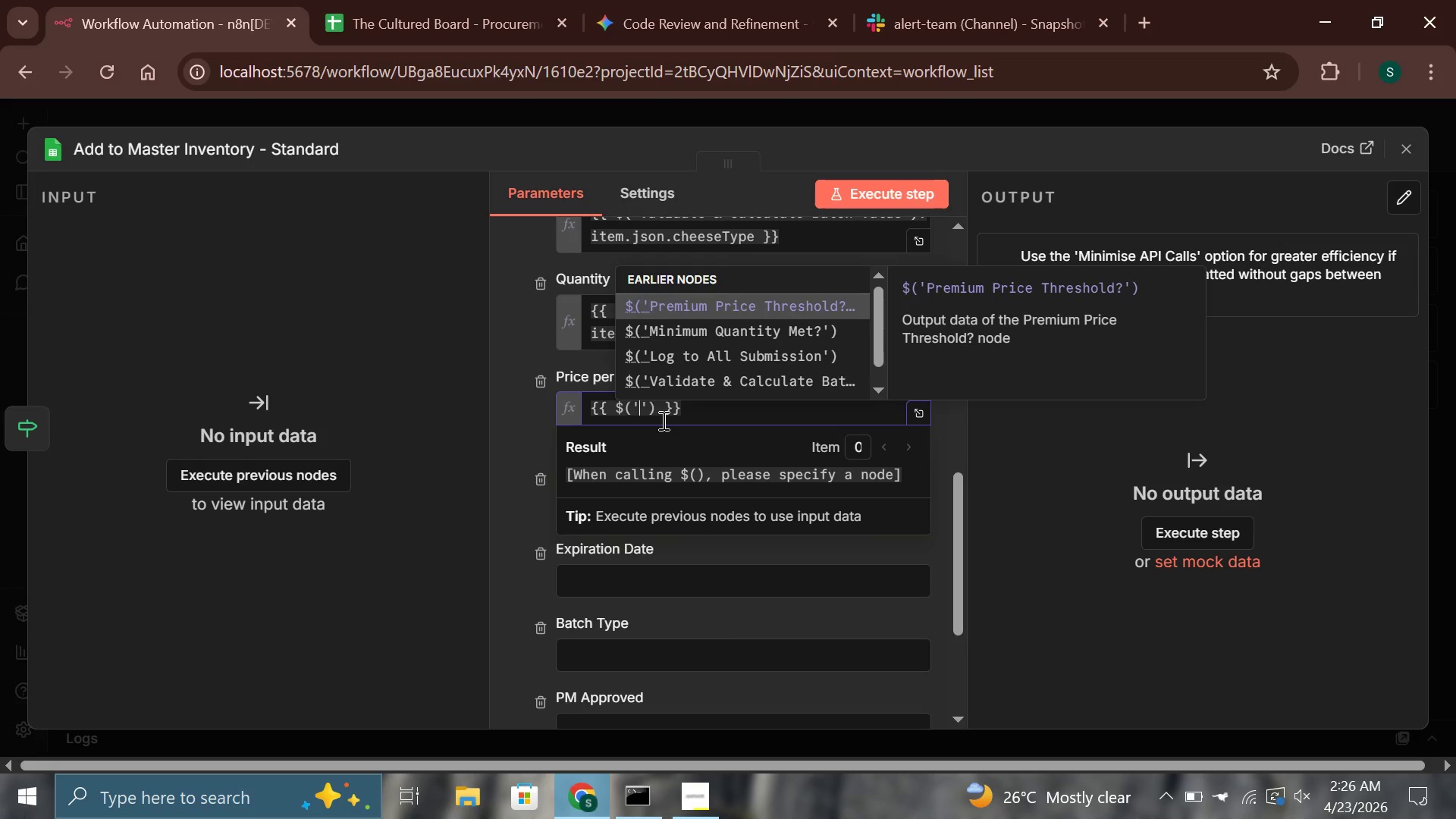 
key(ArrowDown)
 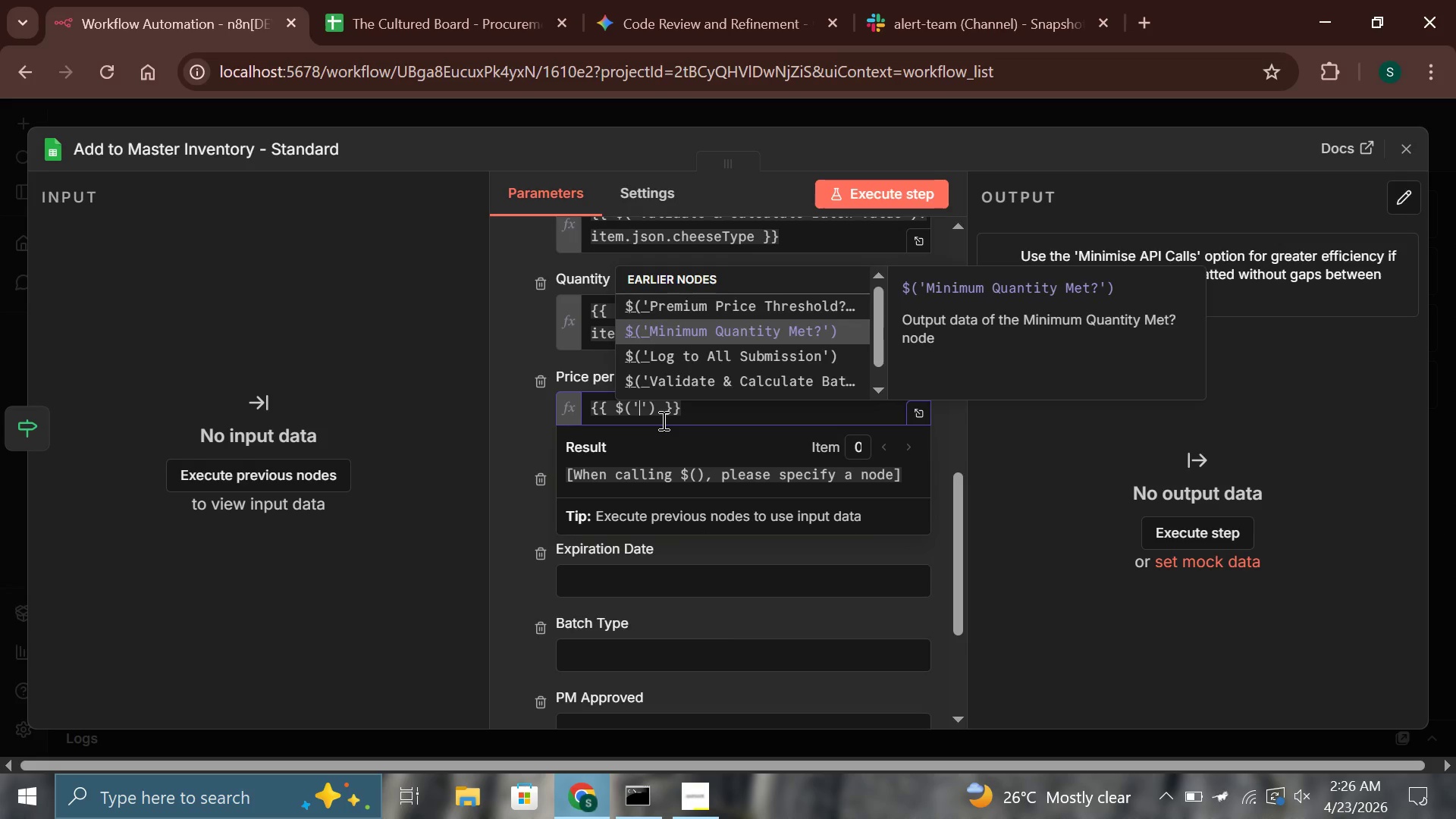 
key(ArrowDown)
 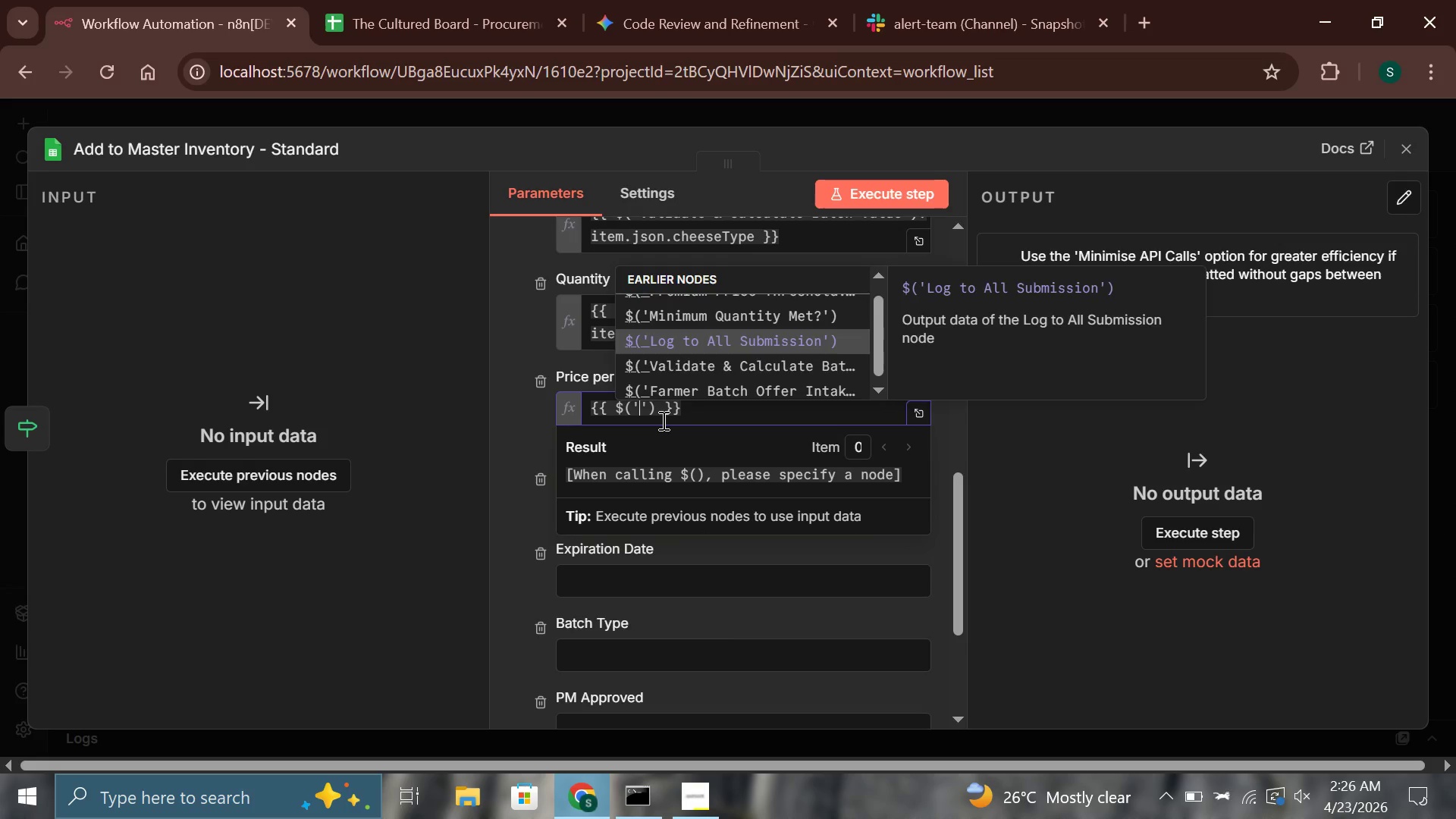 
key(ArrowDown)
 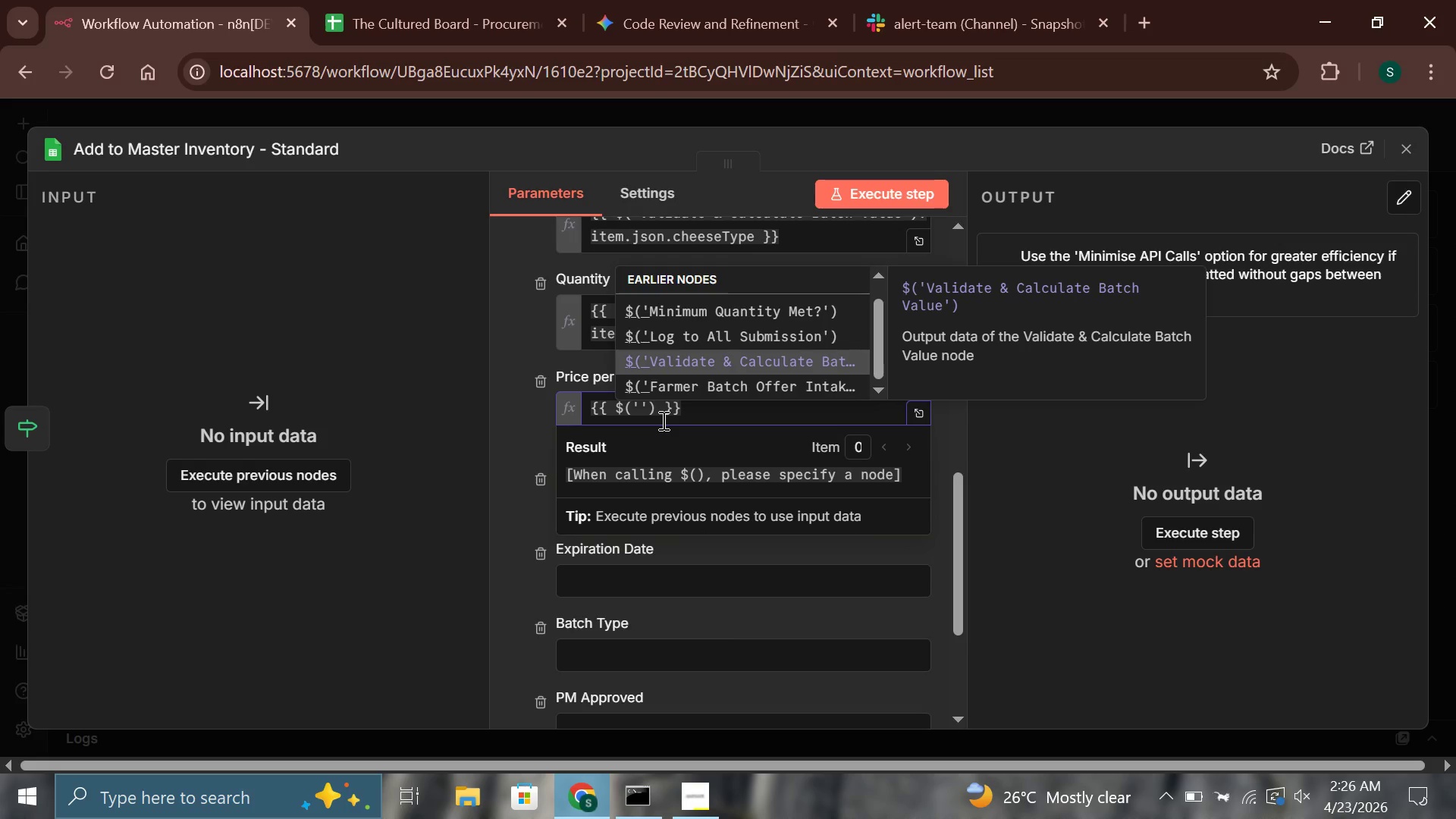 
key(Enter)
 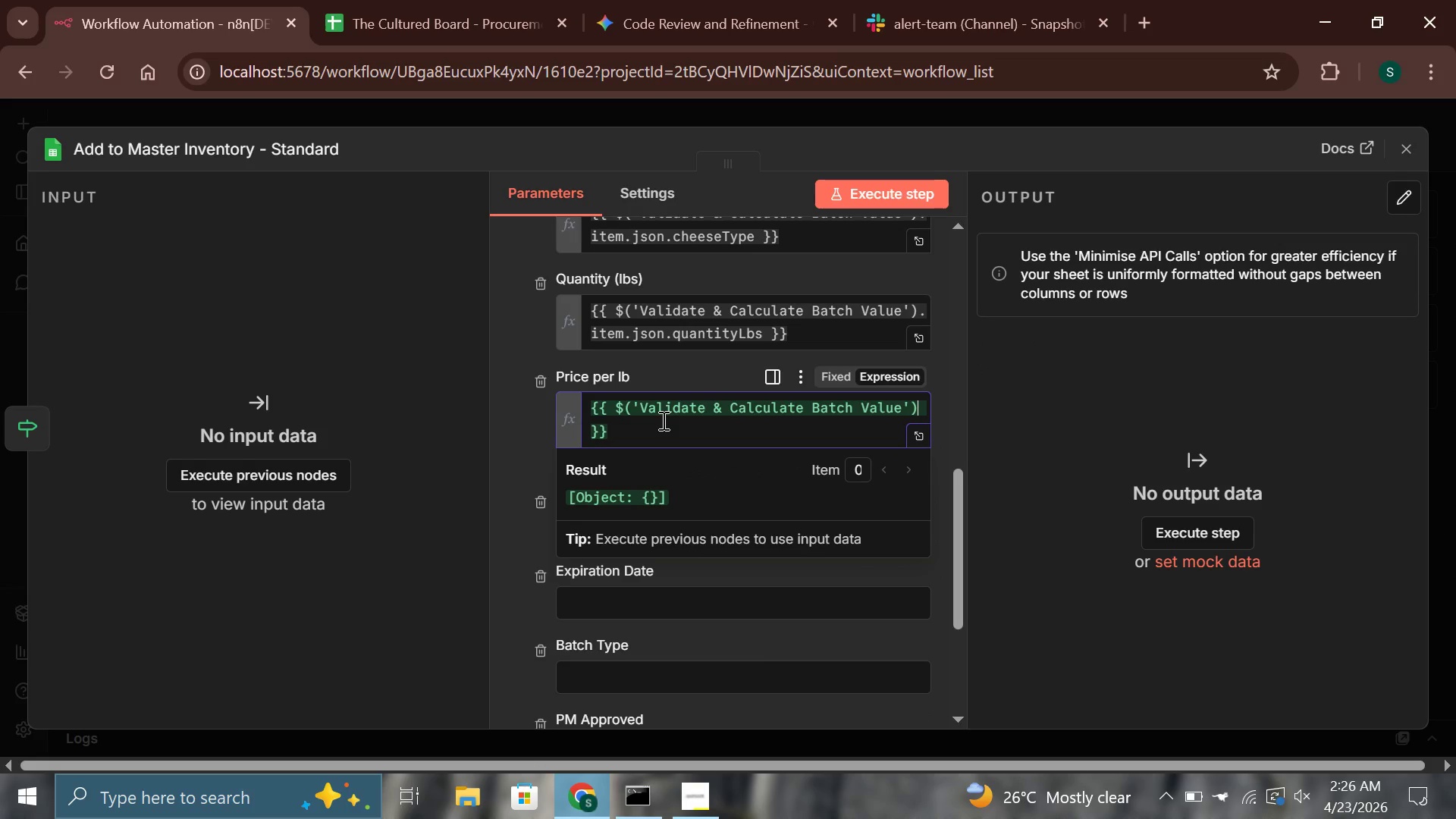 
type(.item.json.pricePerLb)
 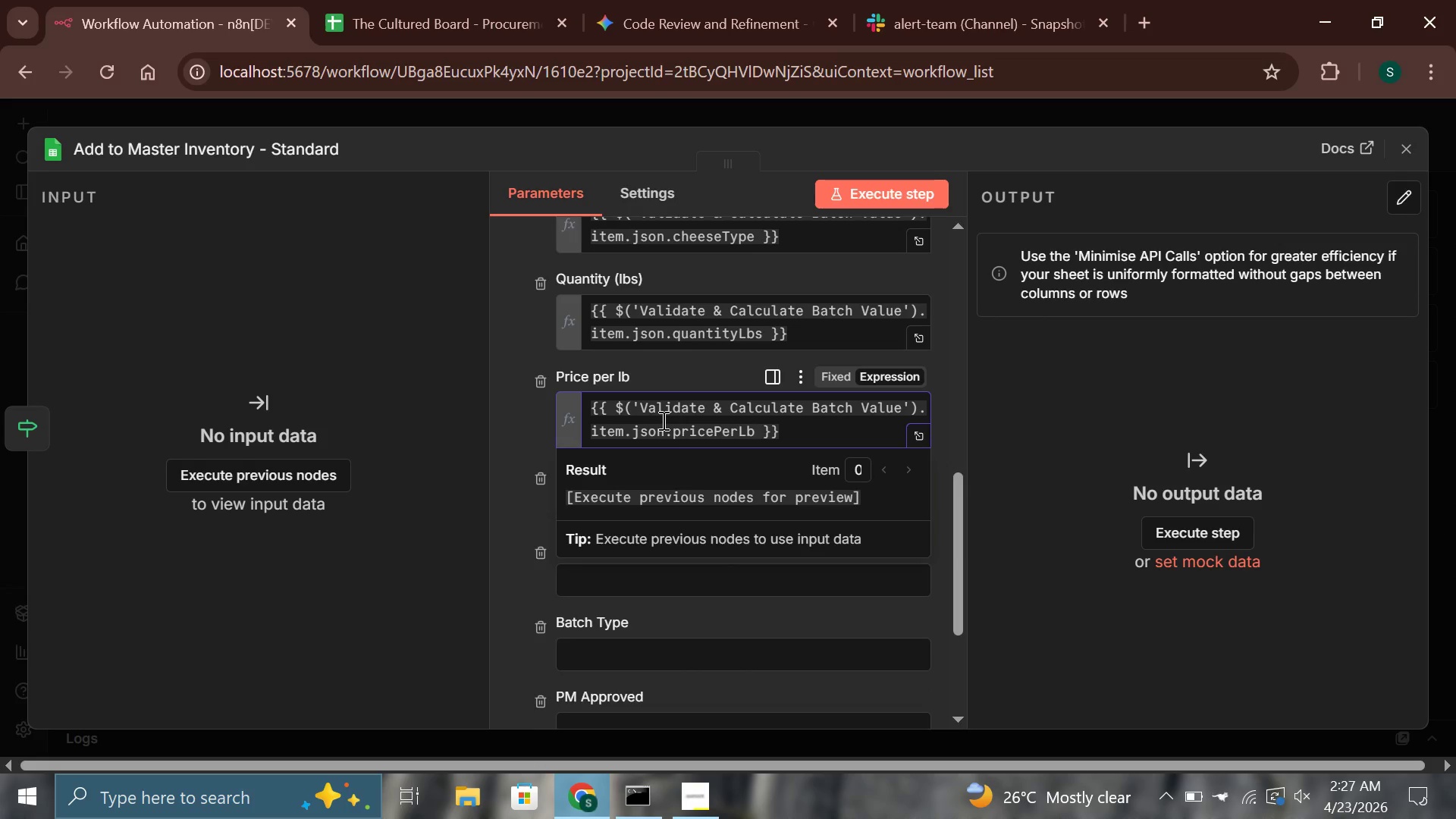 
left_click([705, 367])
 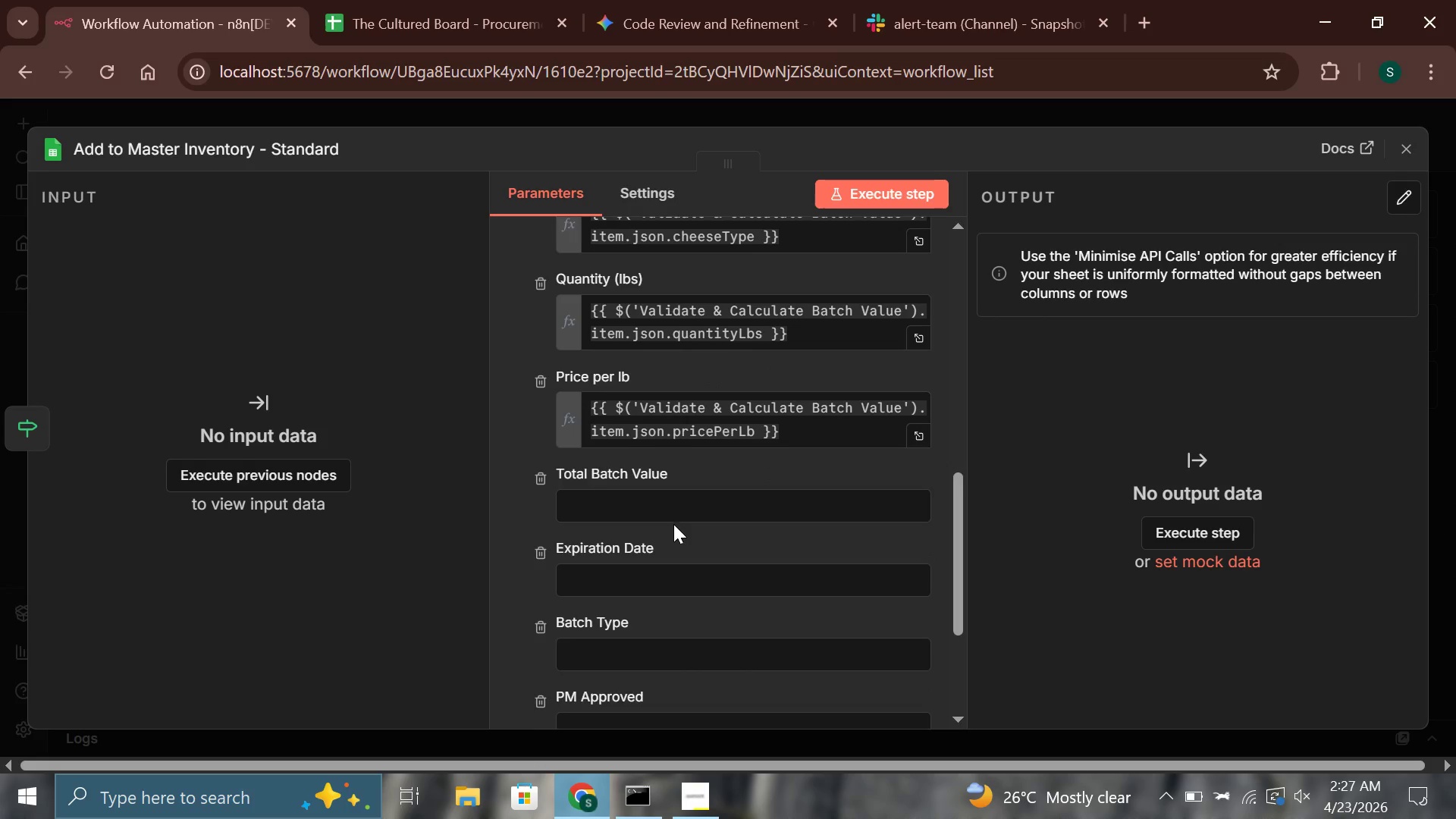 
left_click([677, 510])
 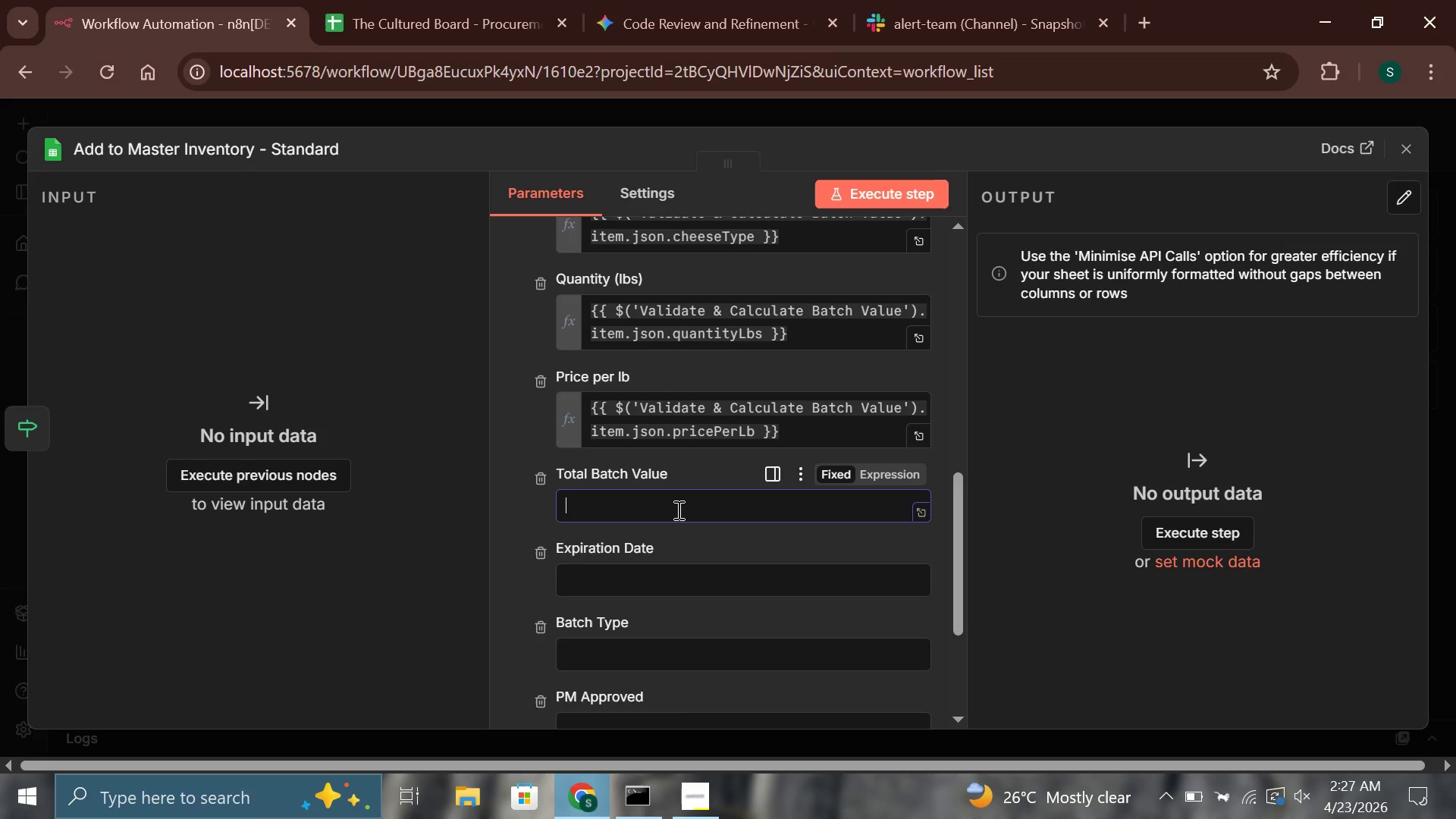 
wait(13.81)
 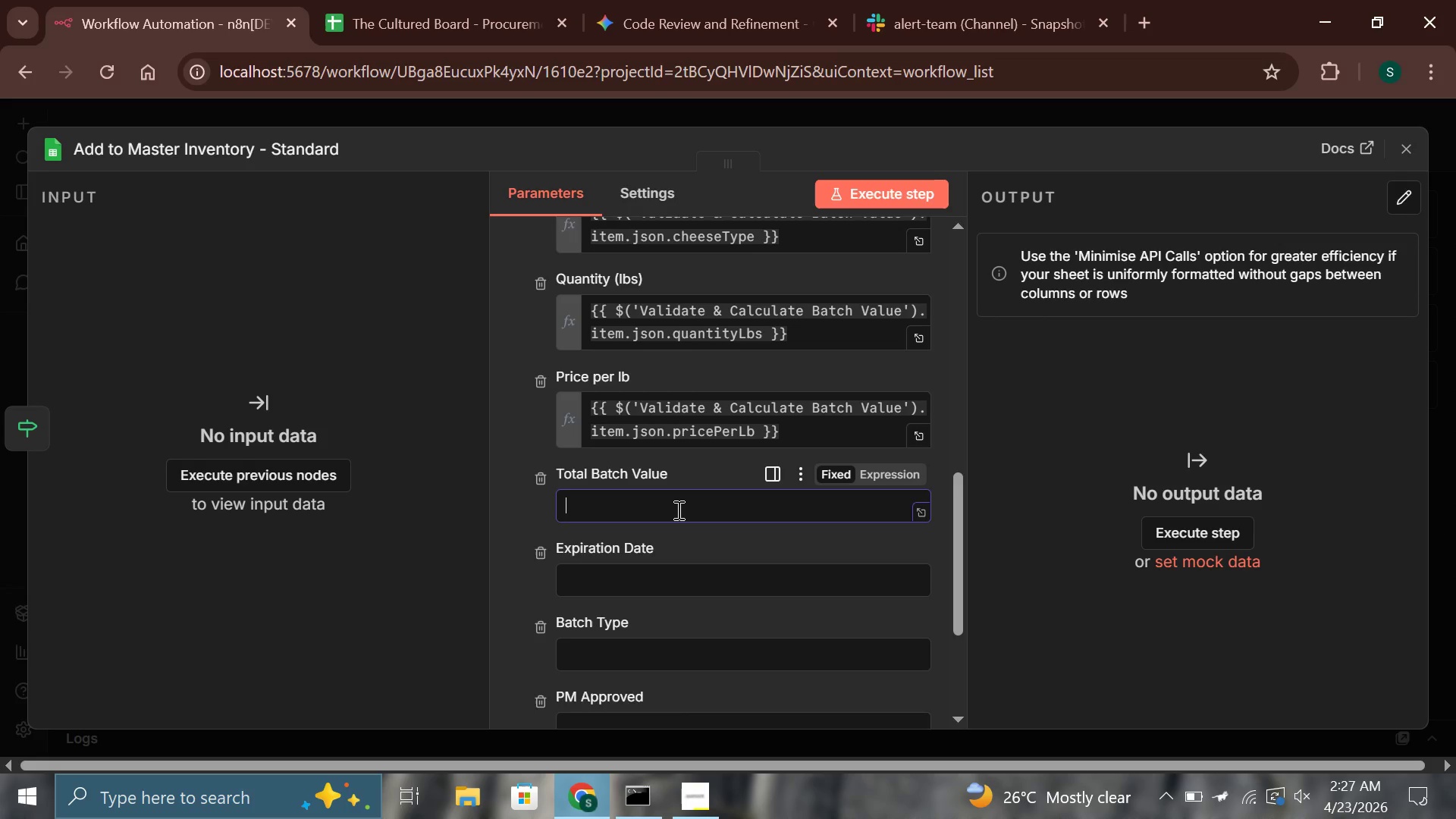 
type({{$(')
 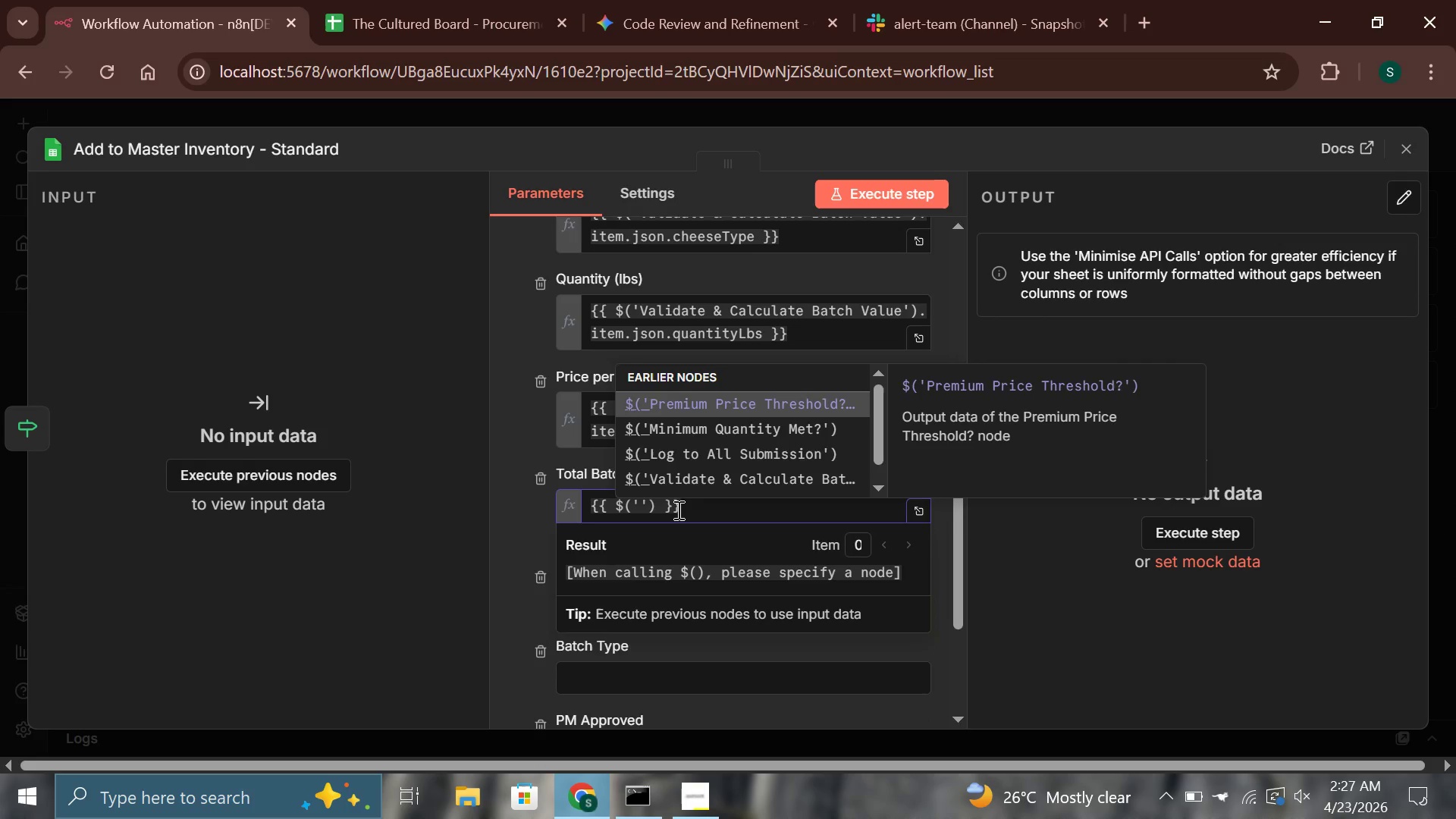 
key(ArrowDown)
 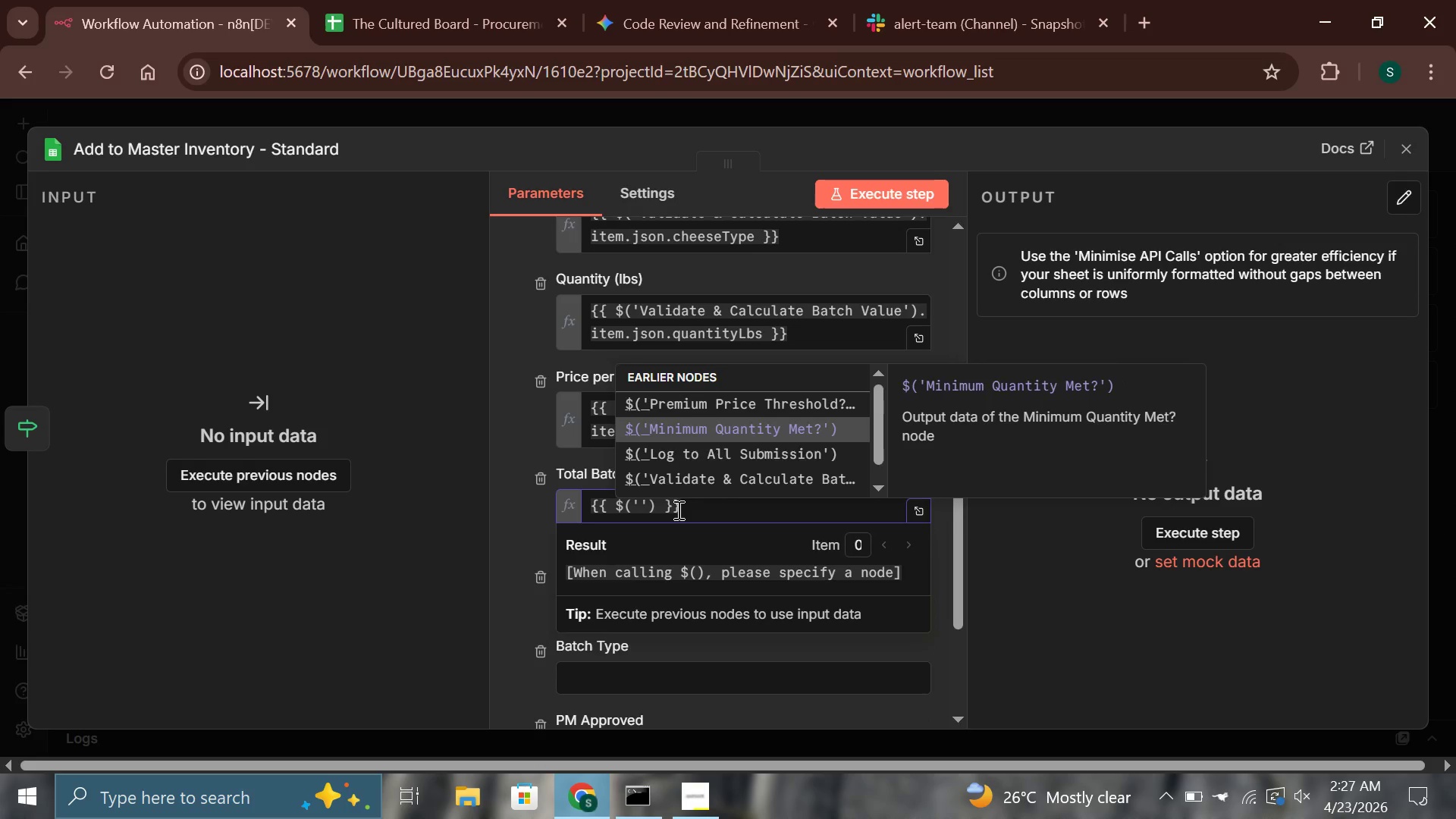 
key(ArrowDown)
 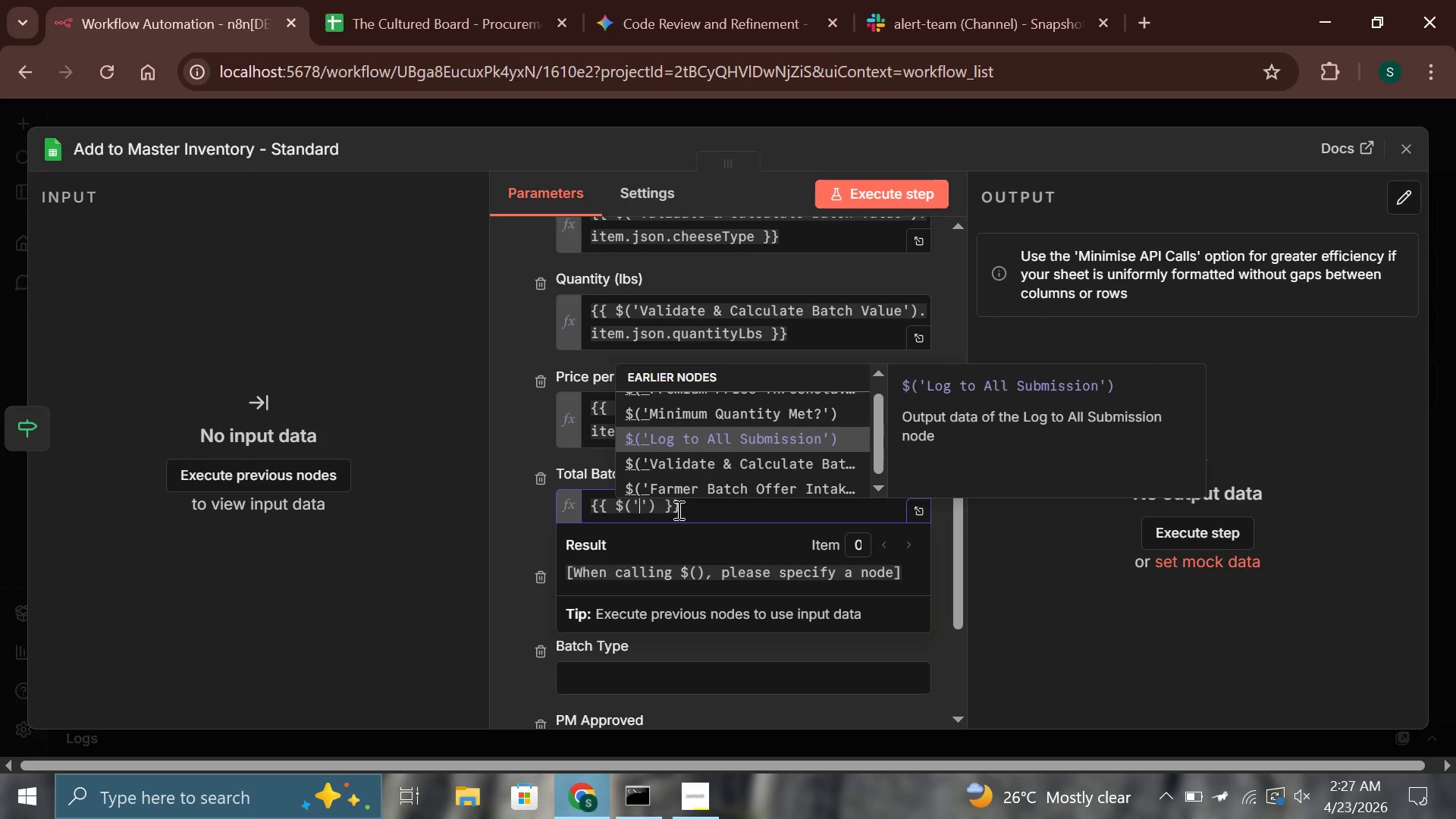 
key(ArrowDown)
 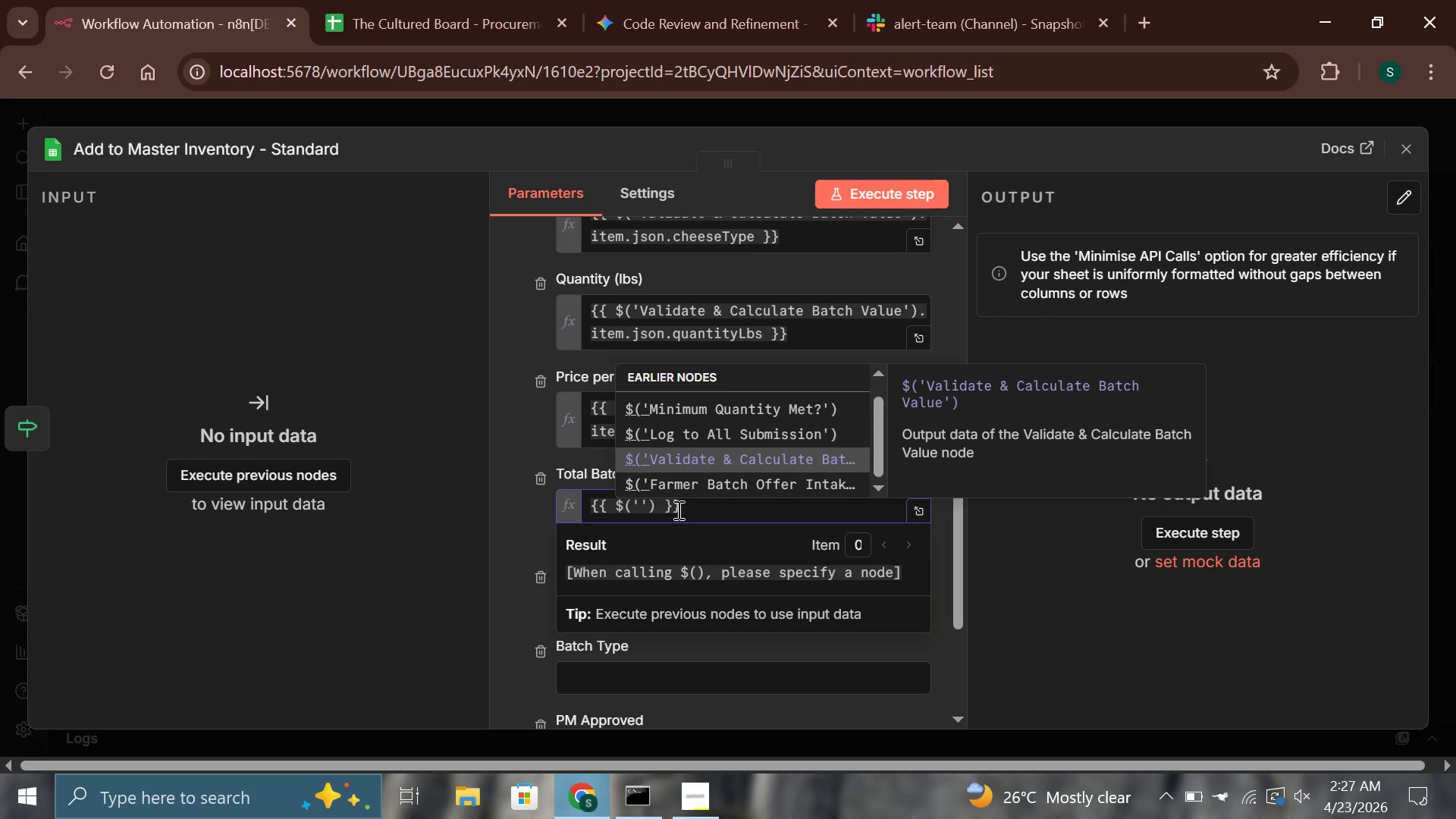 
key(Enter)
 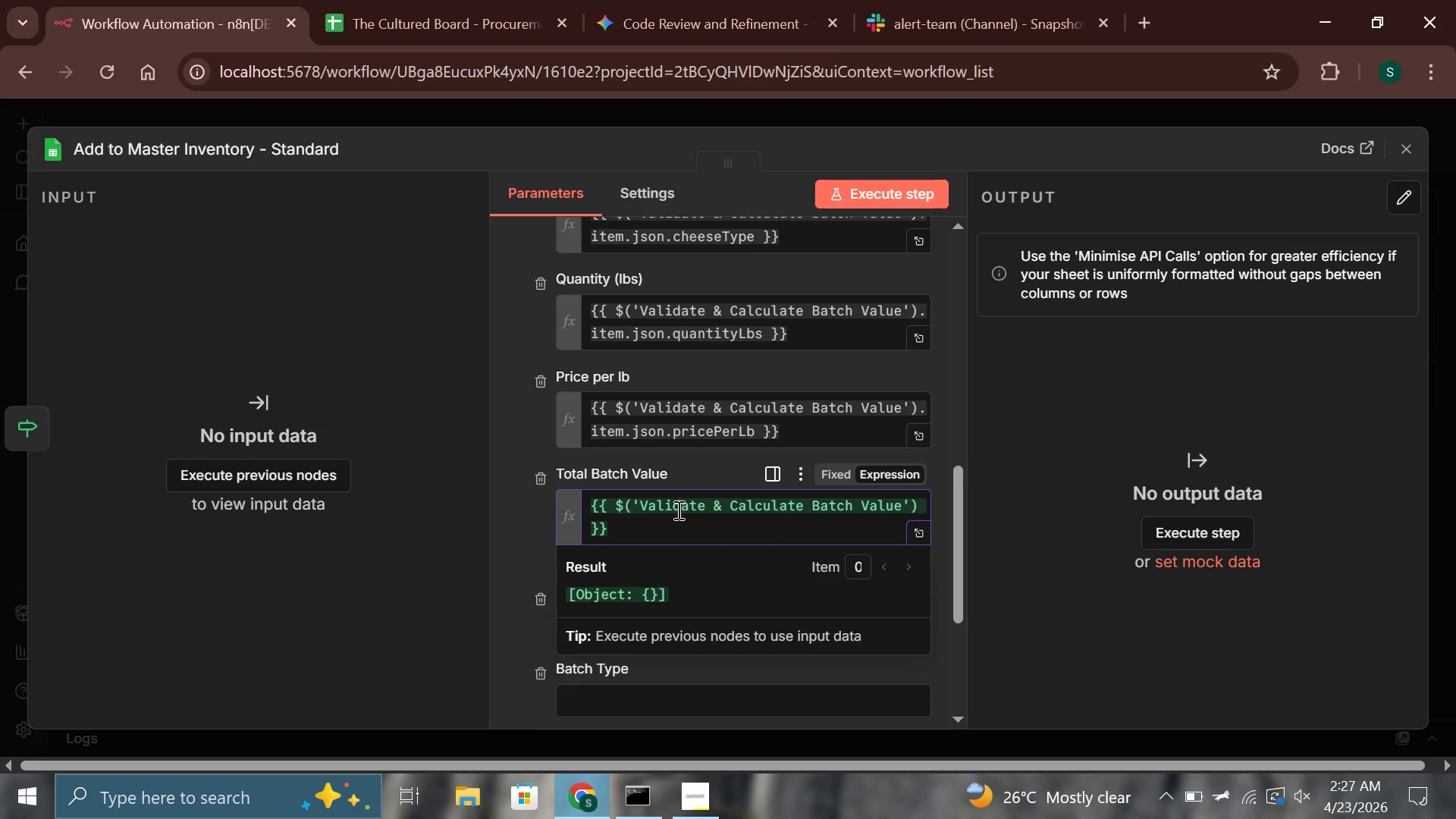 
type(.item.json.totalValue)
 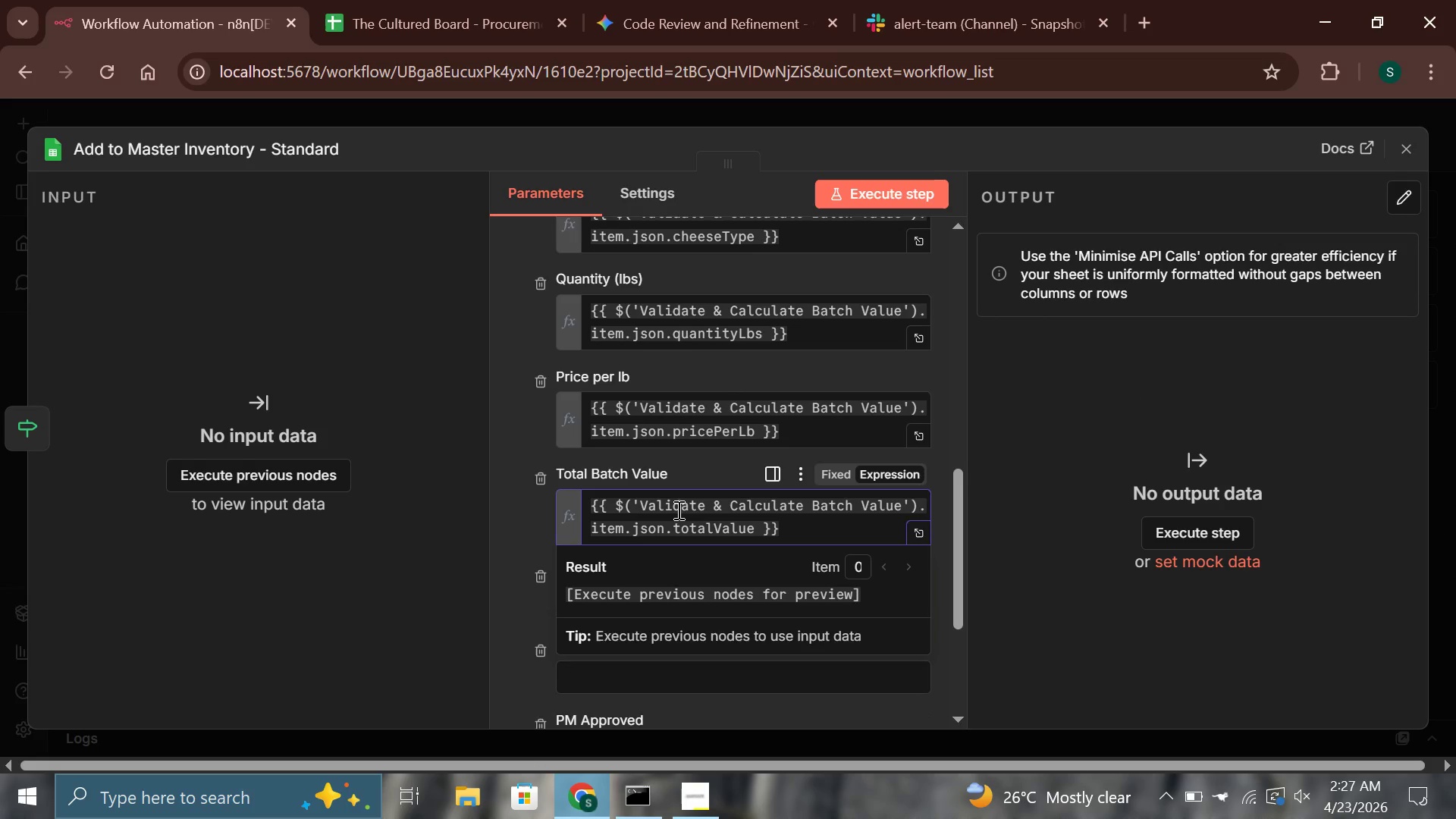 
left_click([670, 463])
 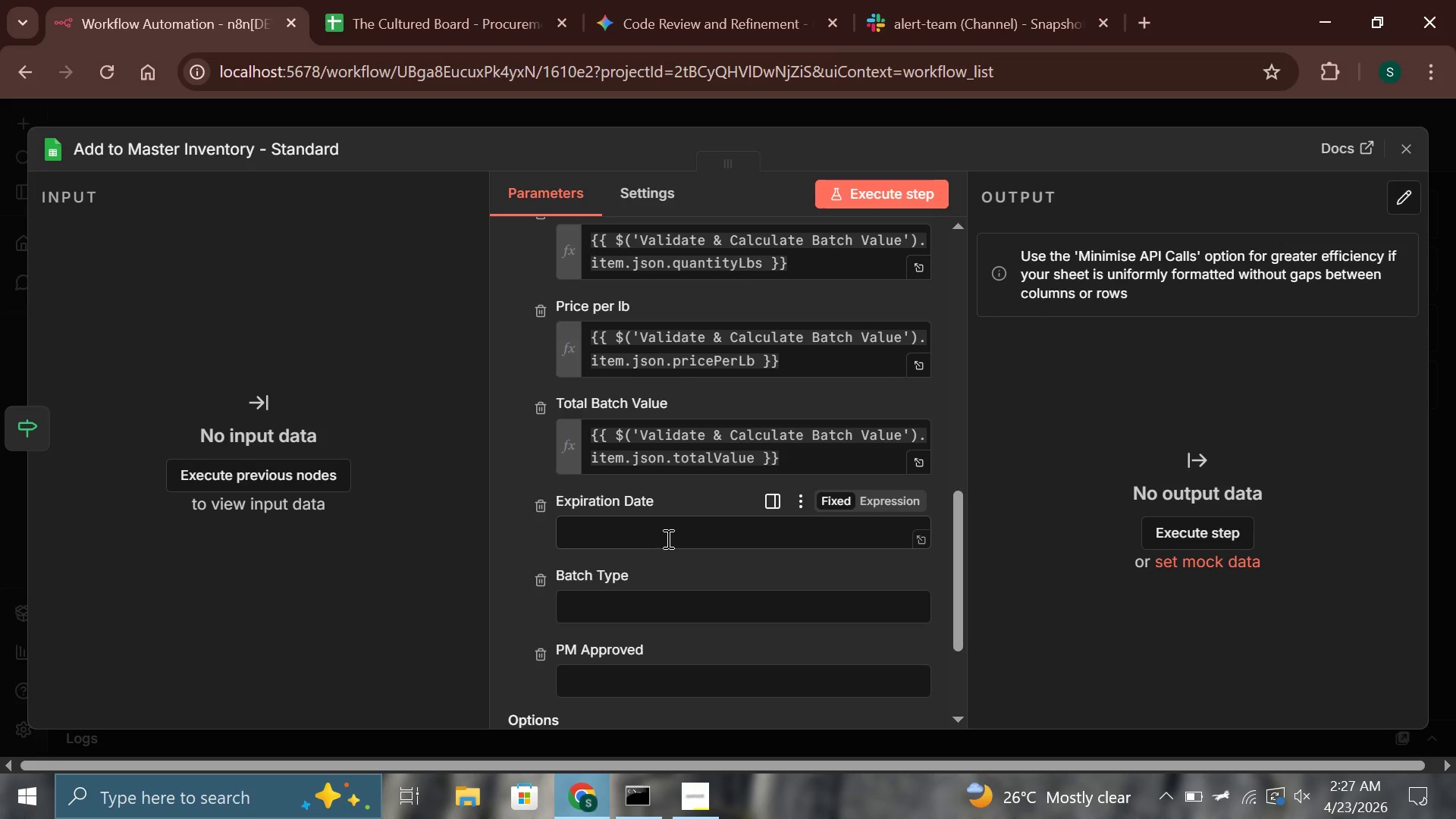 
left_click([667, 538])
 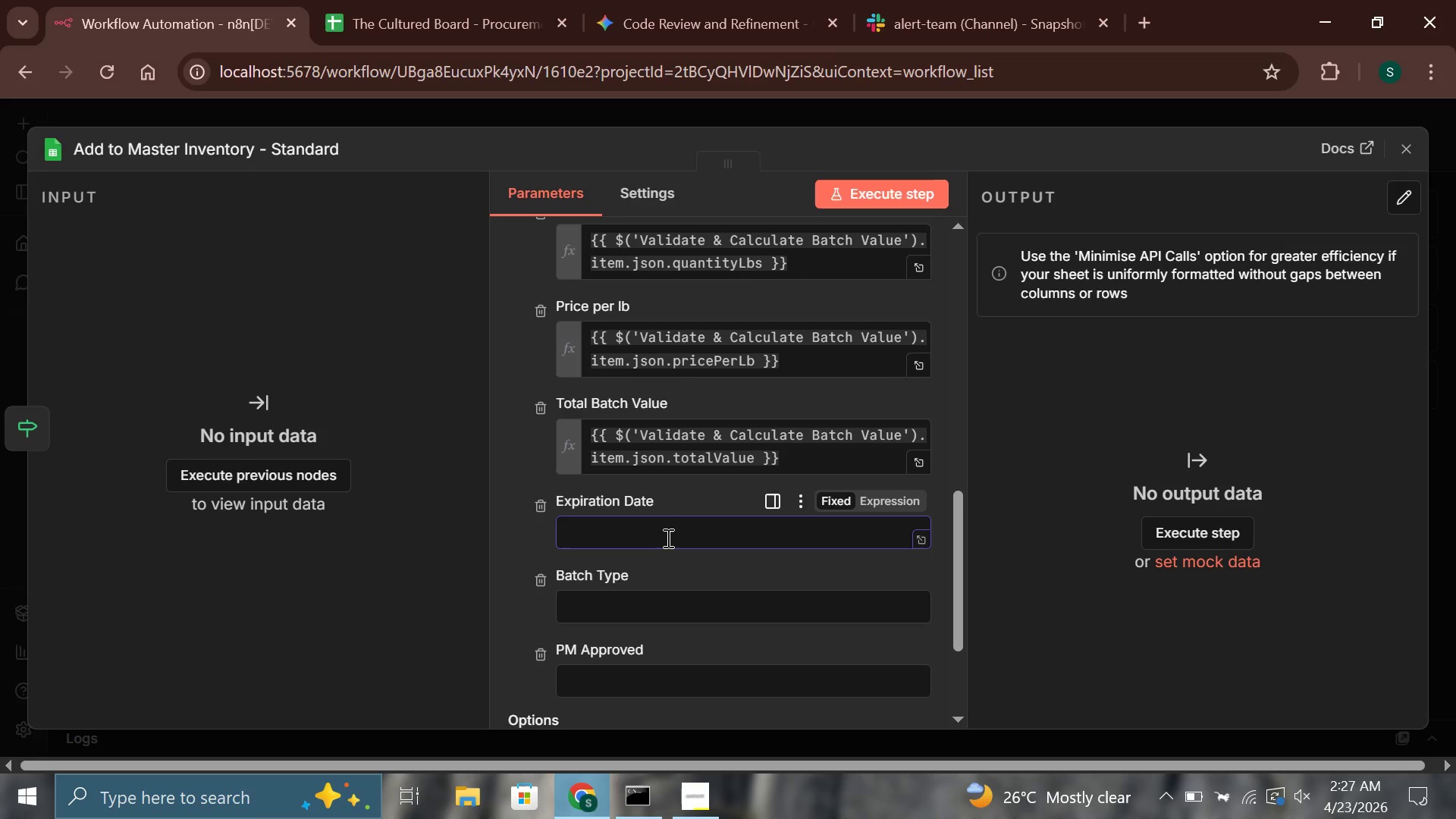 
wait(5.39)
 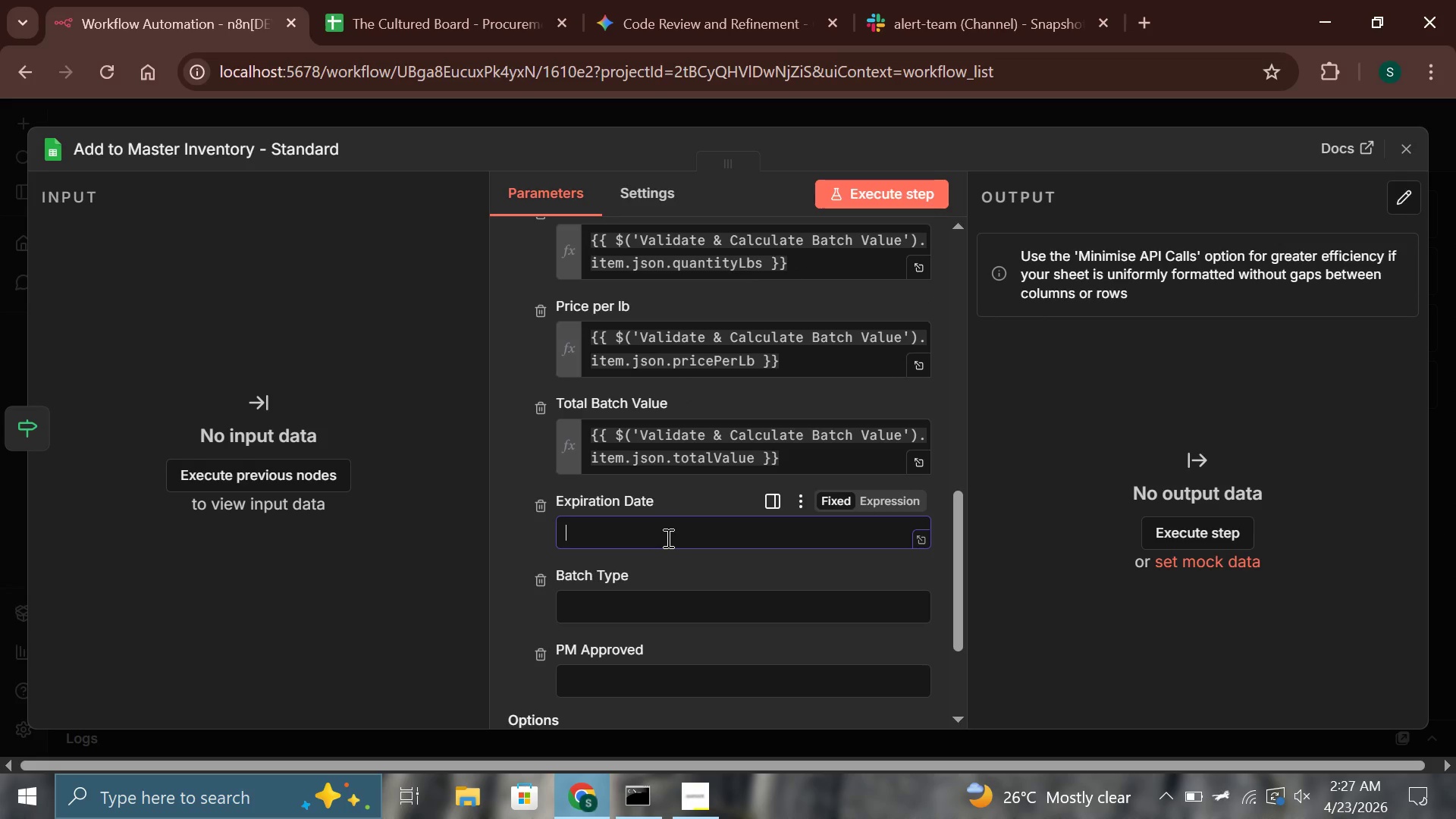 
type({{$(')
 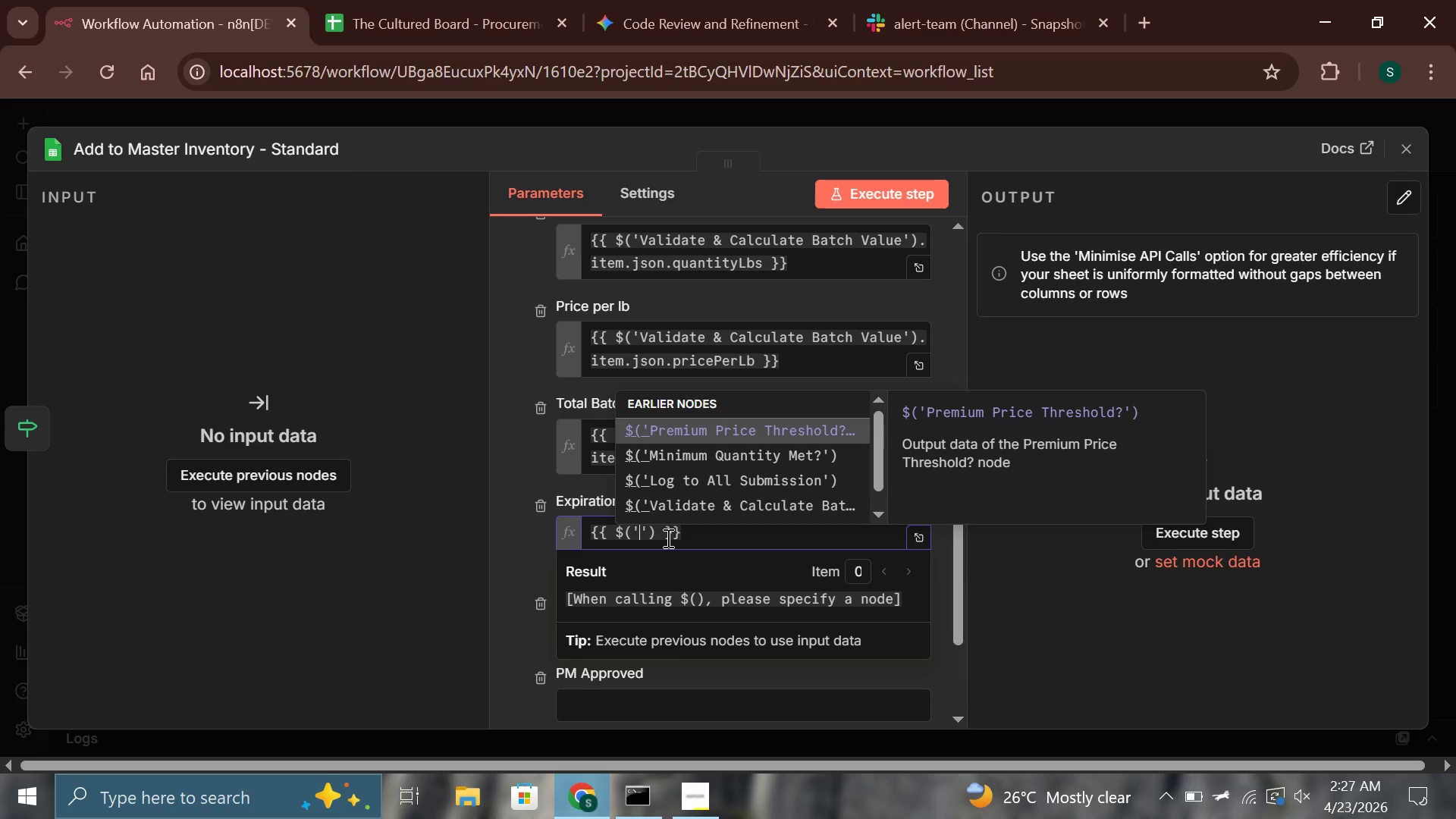 
key(ArrowDown)
 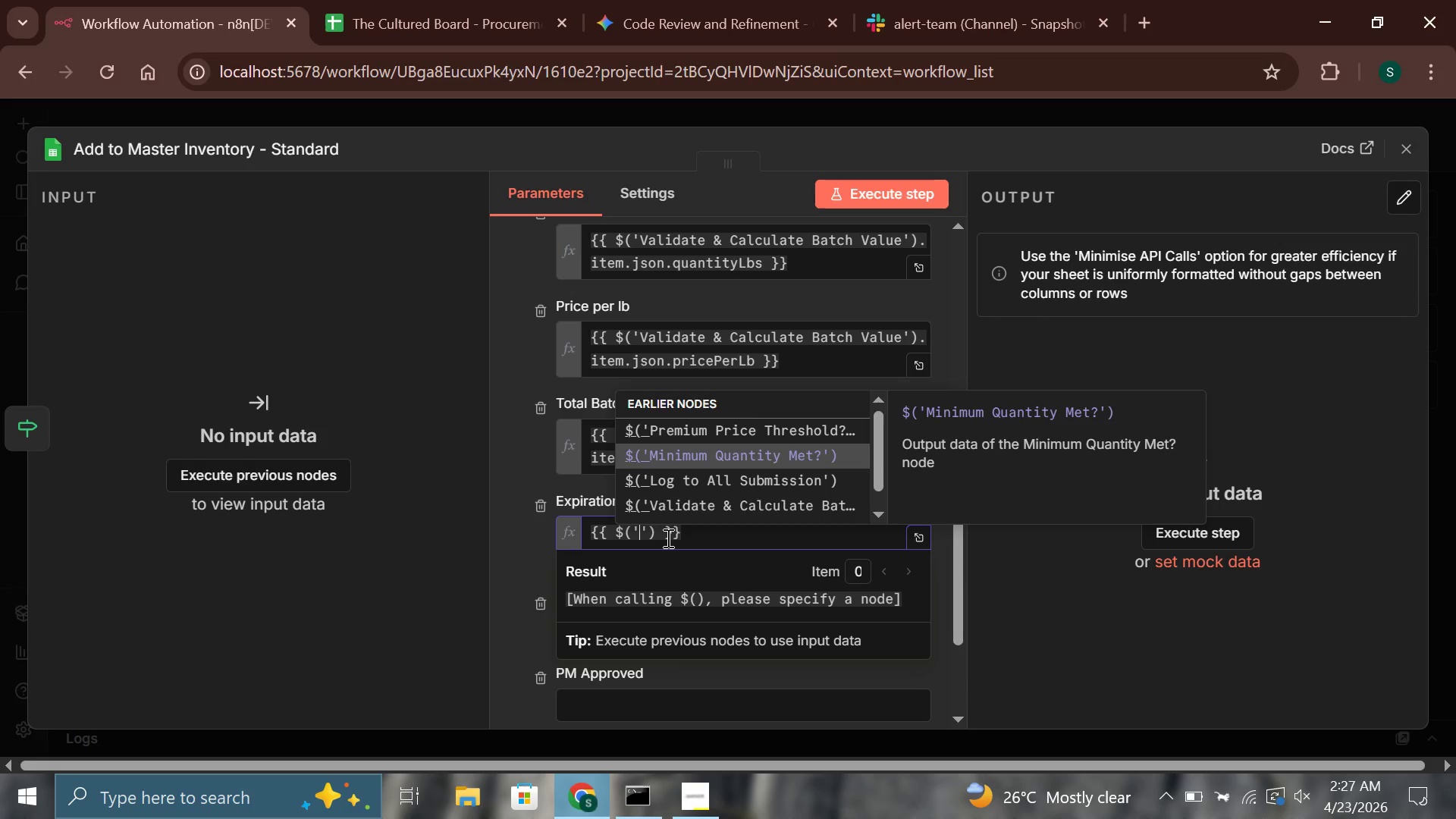 
key(ArrowDown)
 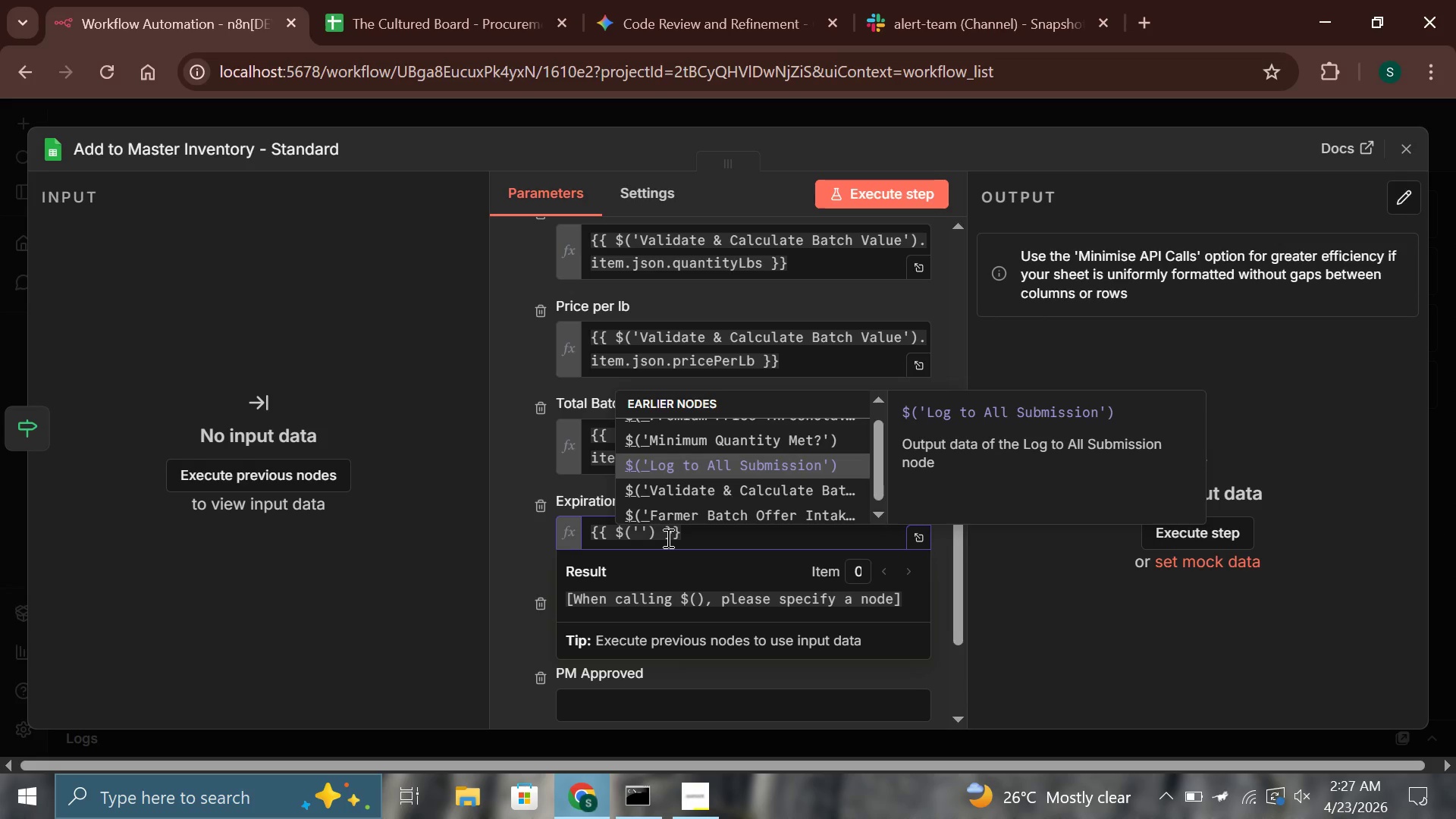 
key(ArrowDown)
 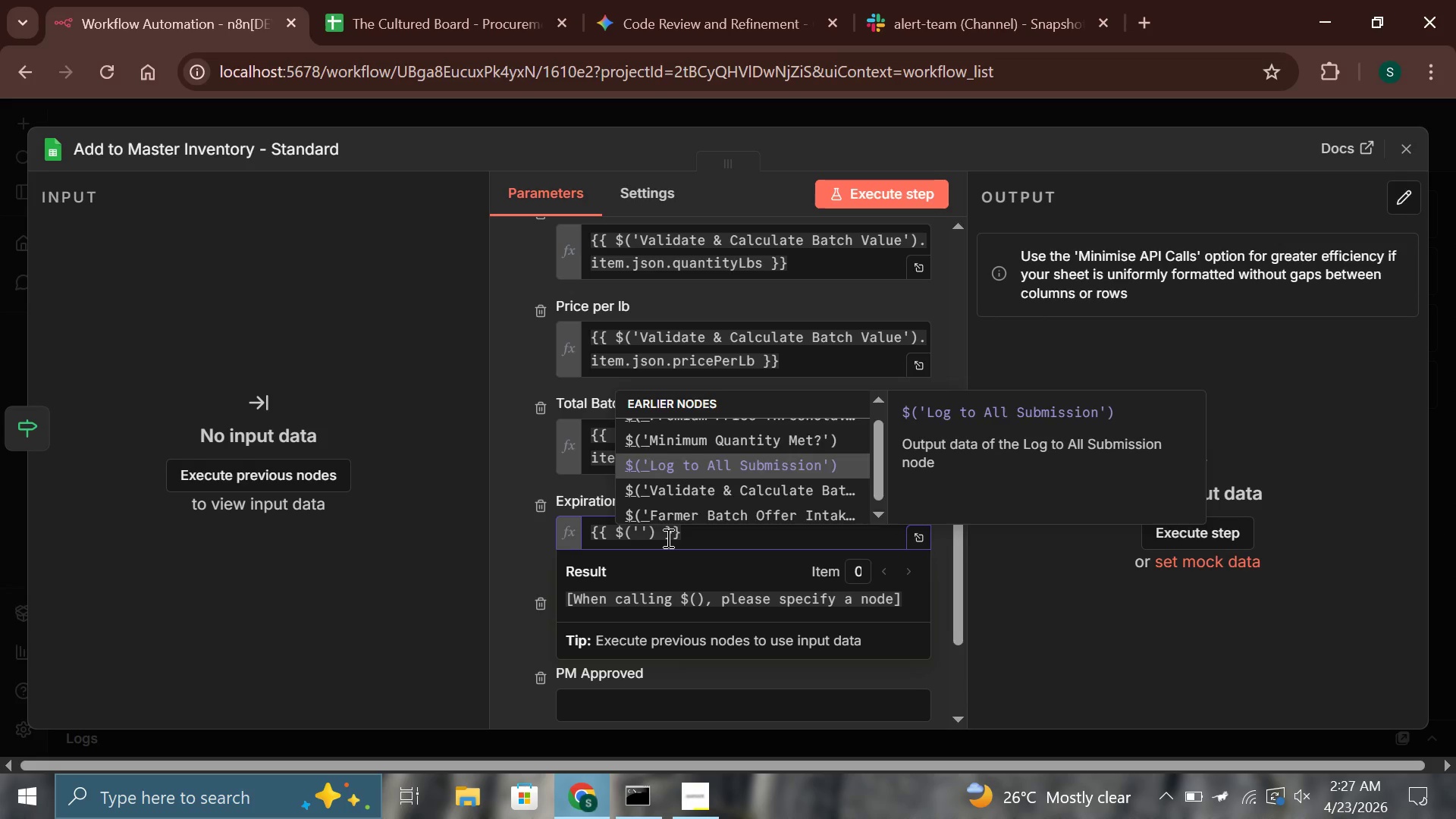 
key(ArrowDown)
 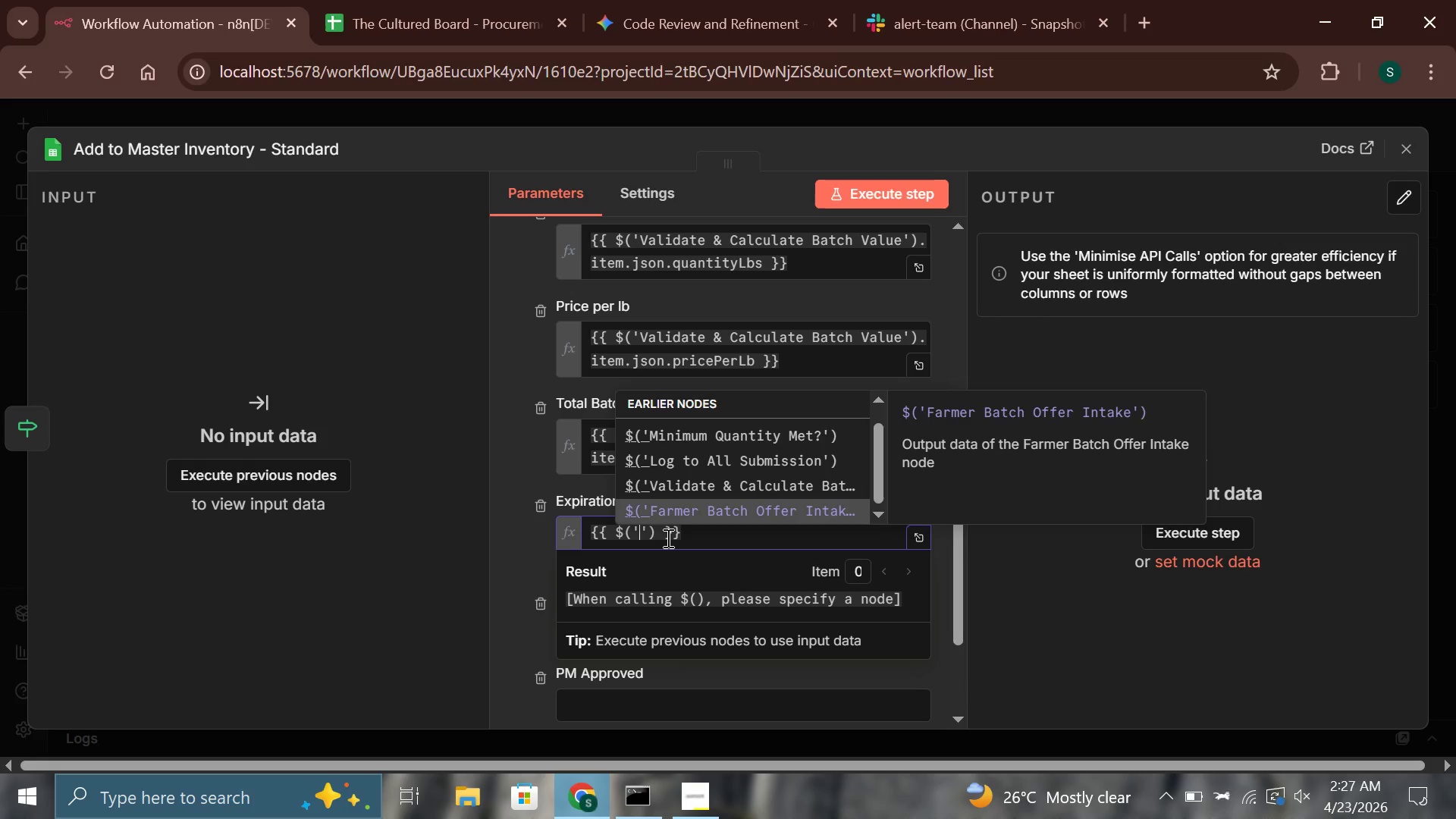 
key(ArrowUp)
 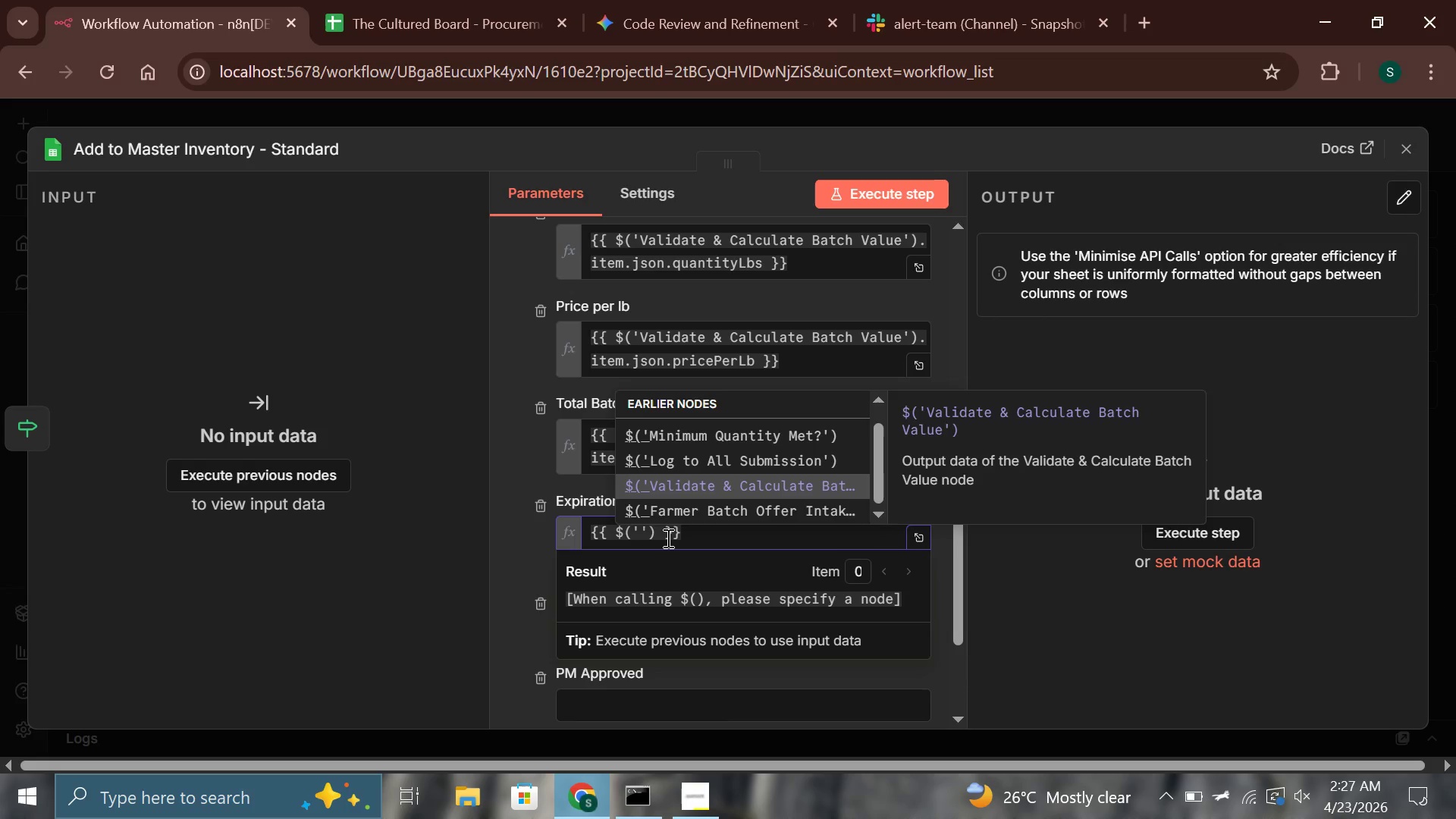 
key(Enter)
 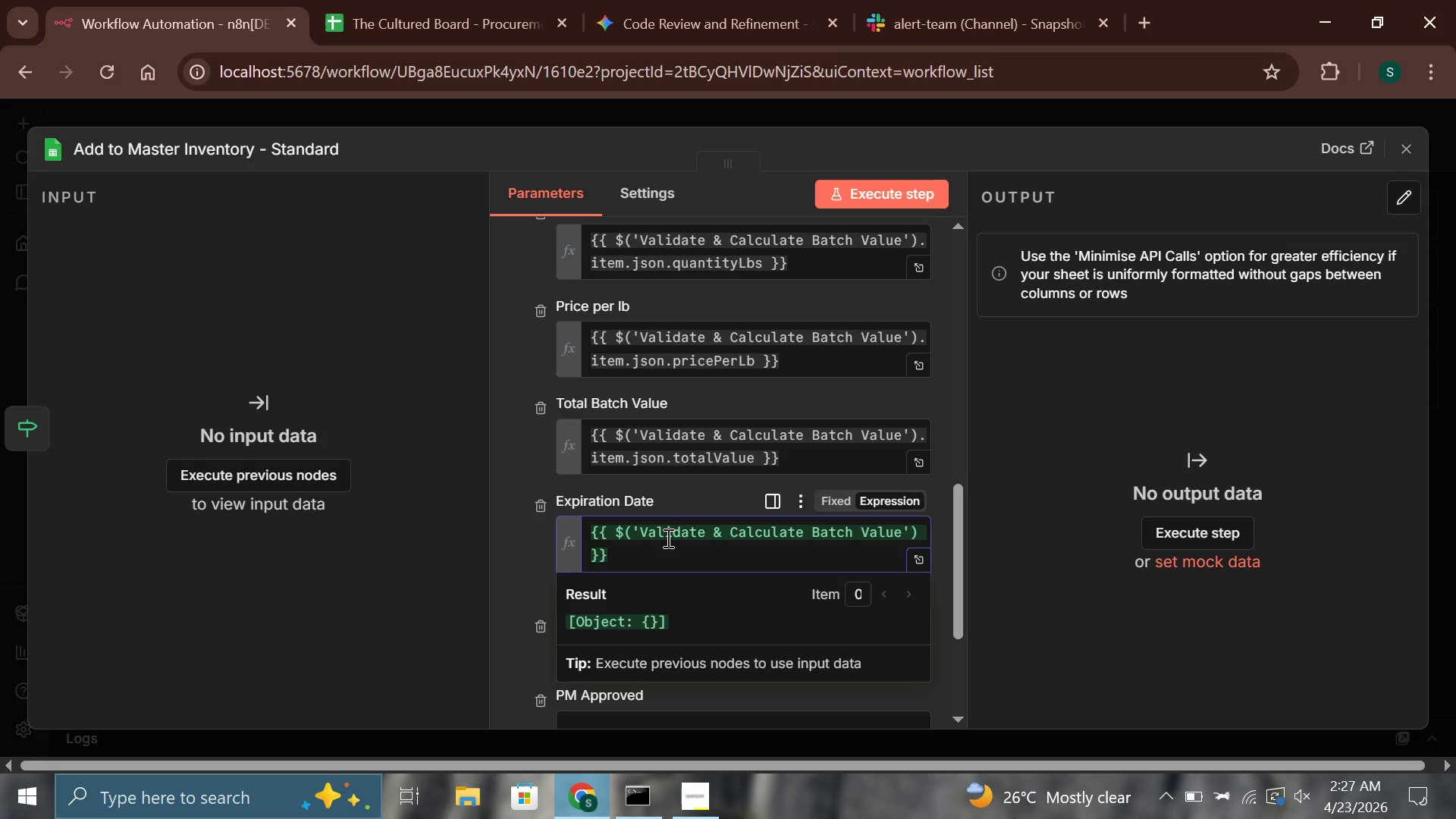 
type(.item.json.expirationDate)
 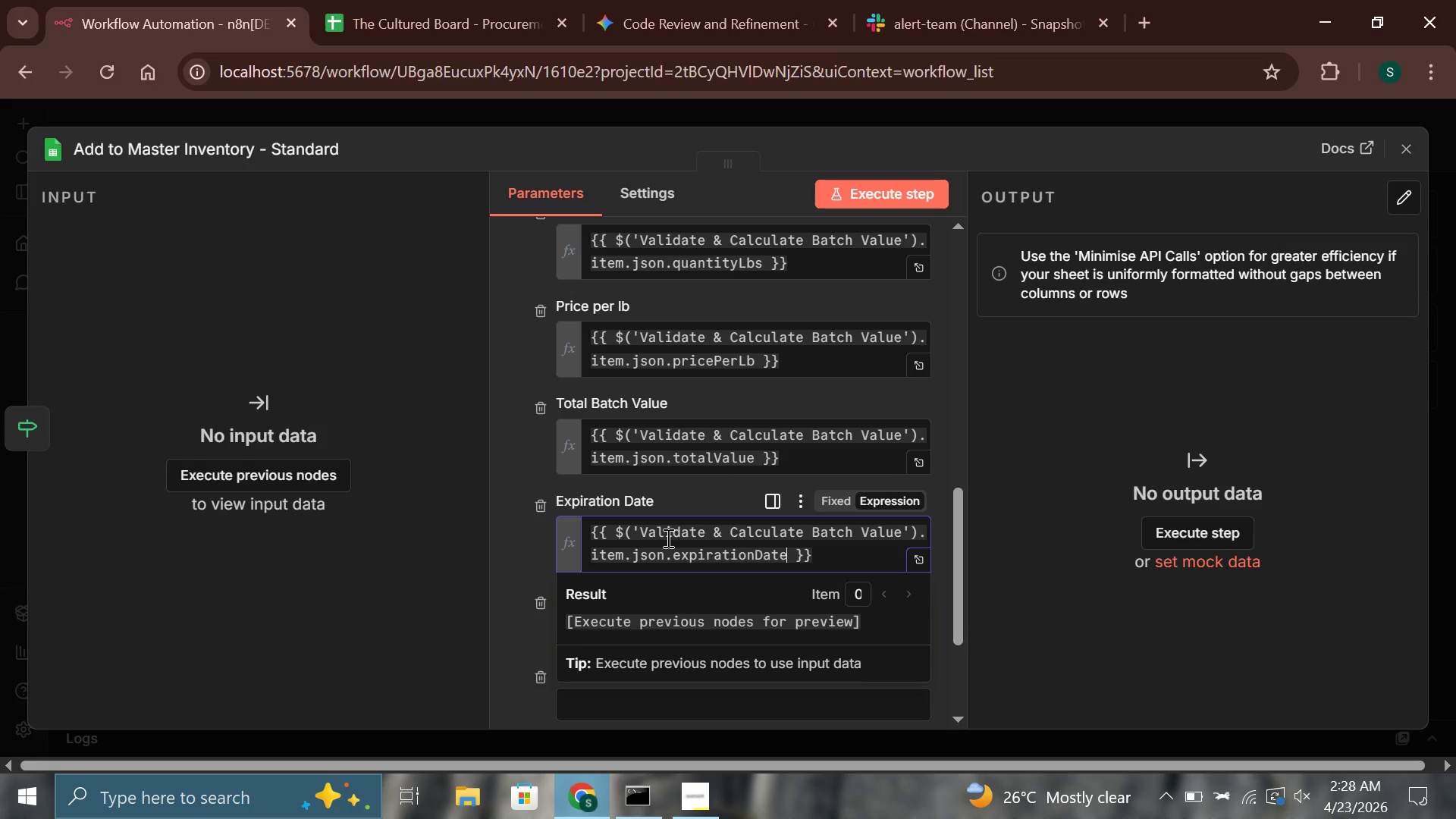 
left_click([708, 494])
 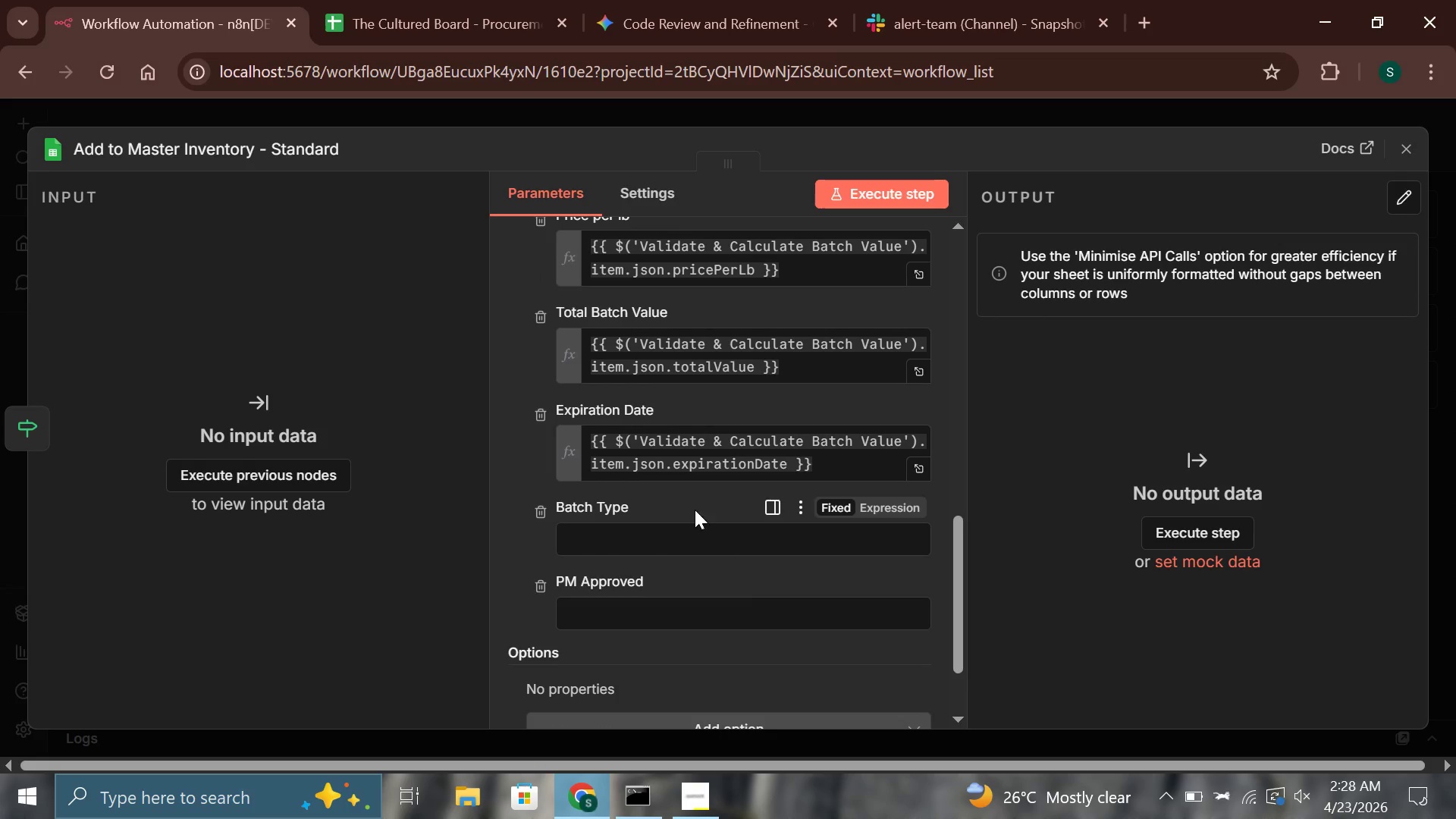 
left_click([673, 532])
 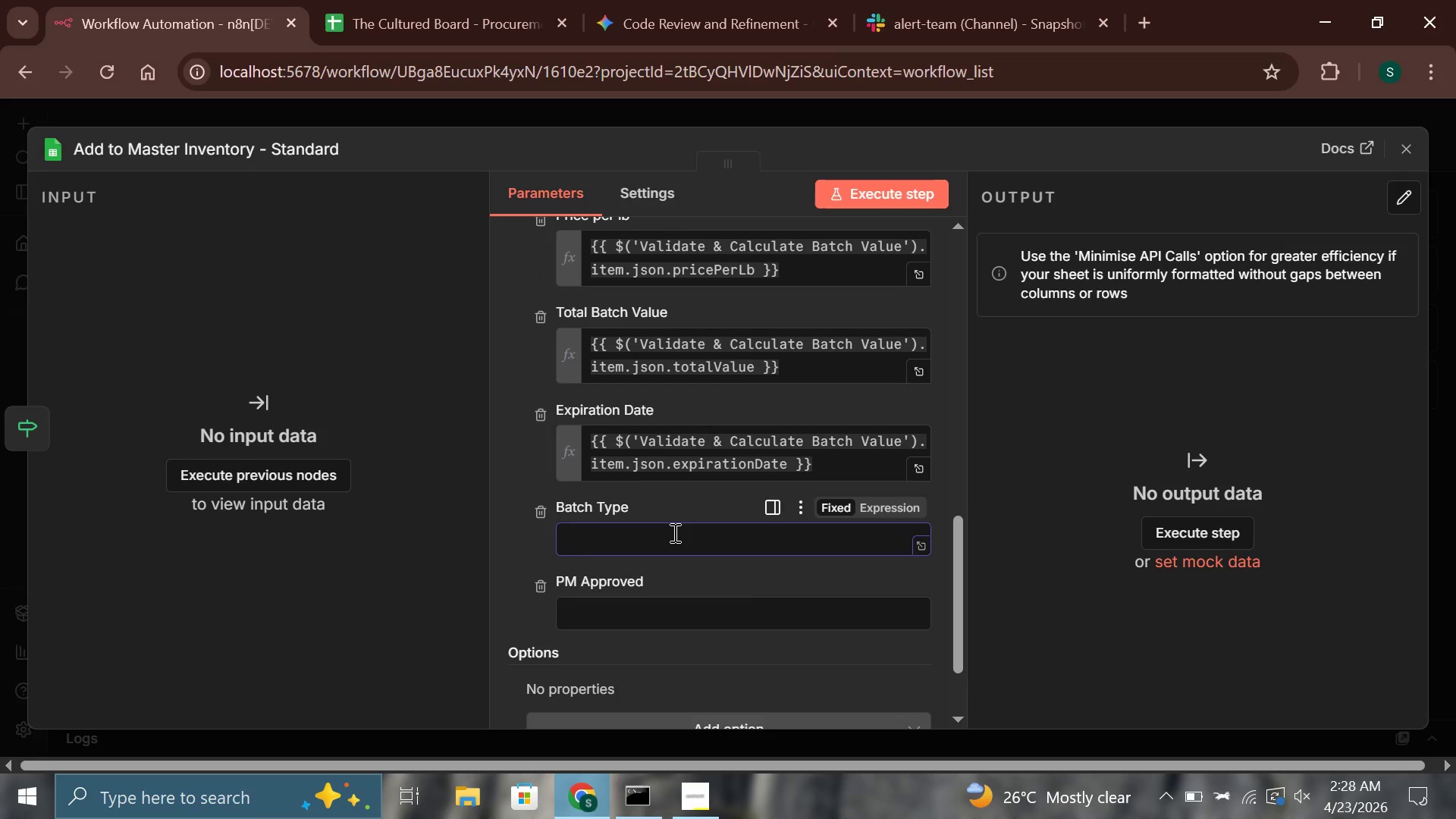 
hold_key(key=ShiftLeft, duration=1.5)
 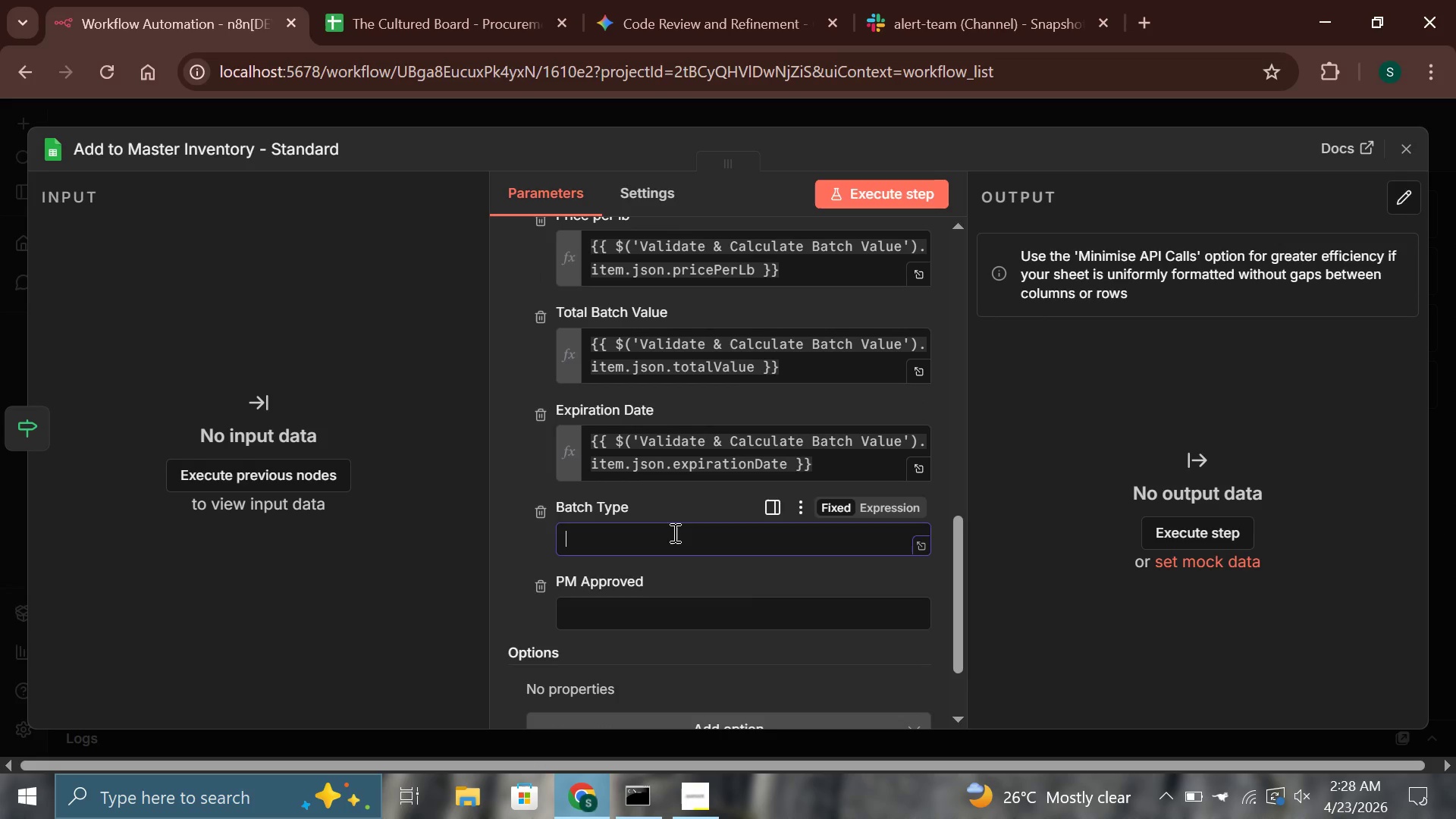 
type(Standard)
 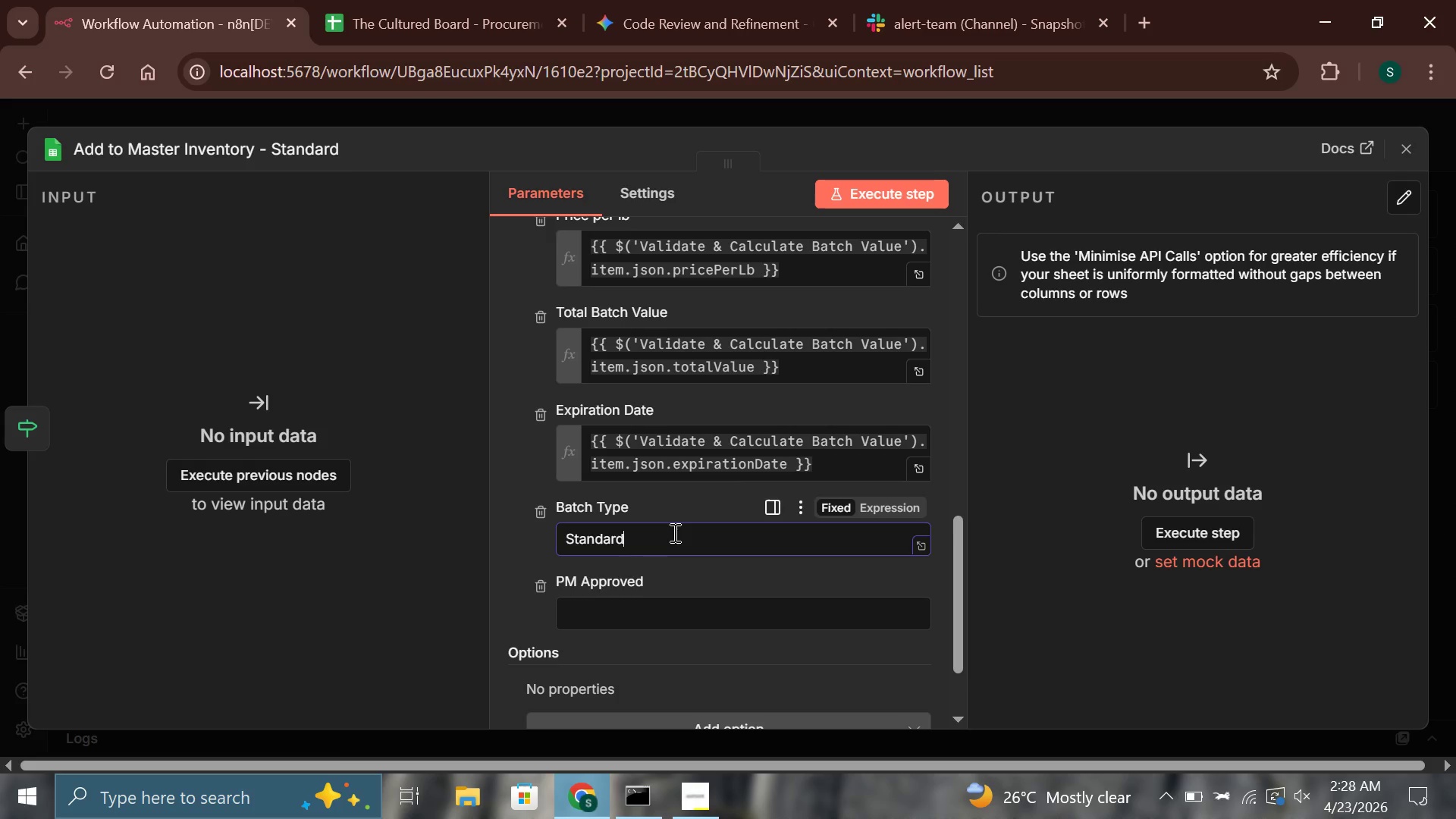 
left_click([673, 522])
 